 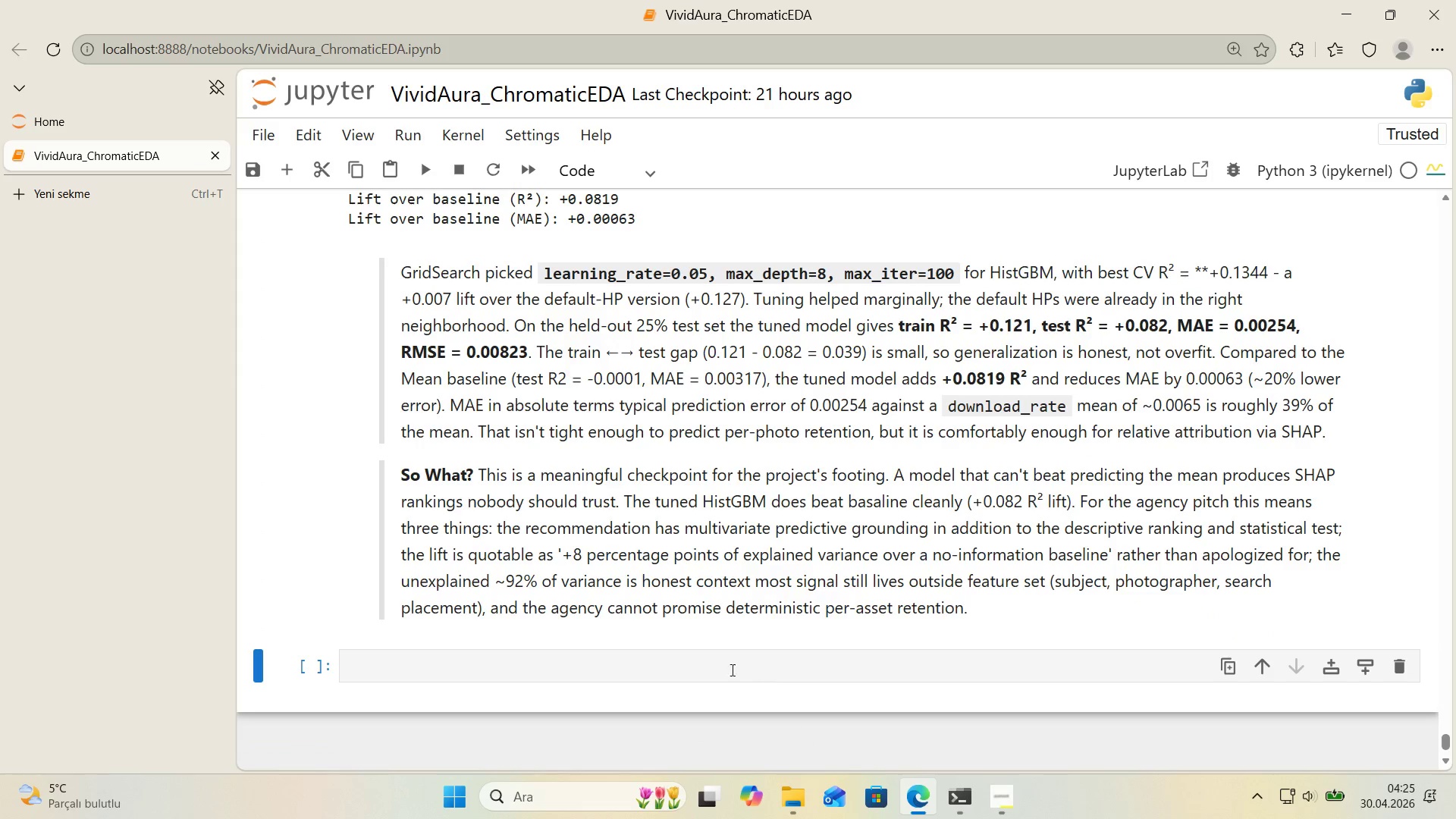 
scroll: coordinate [724, 669], scroll_direction: down, amount: 2.0
 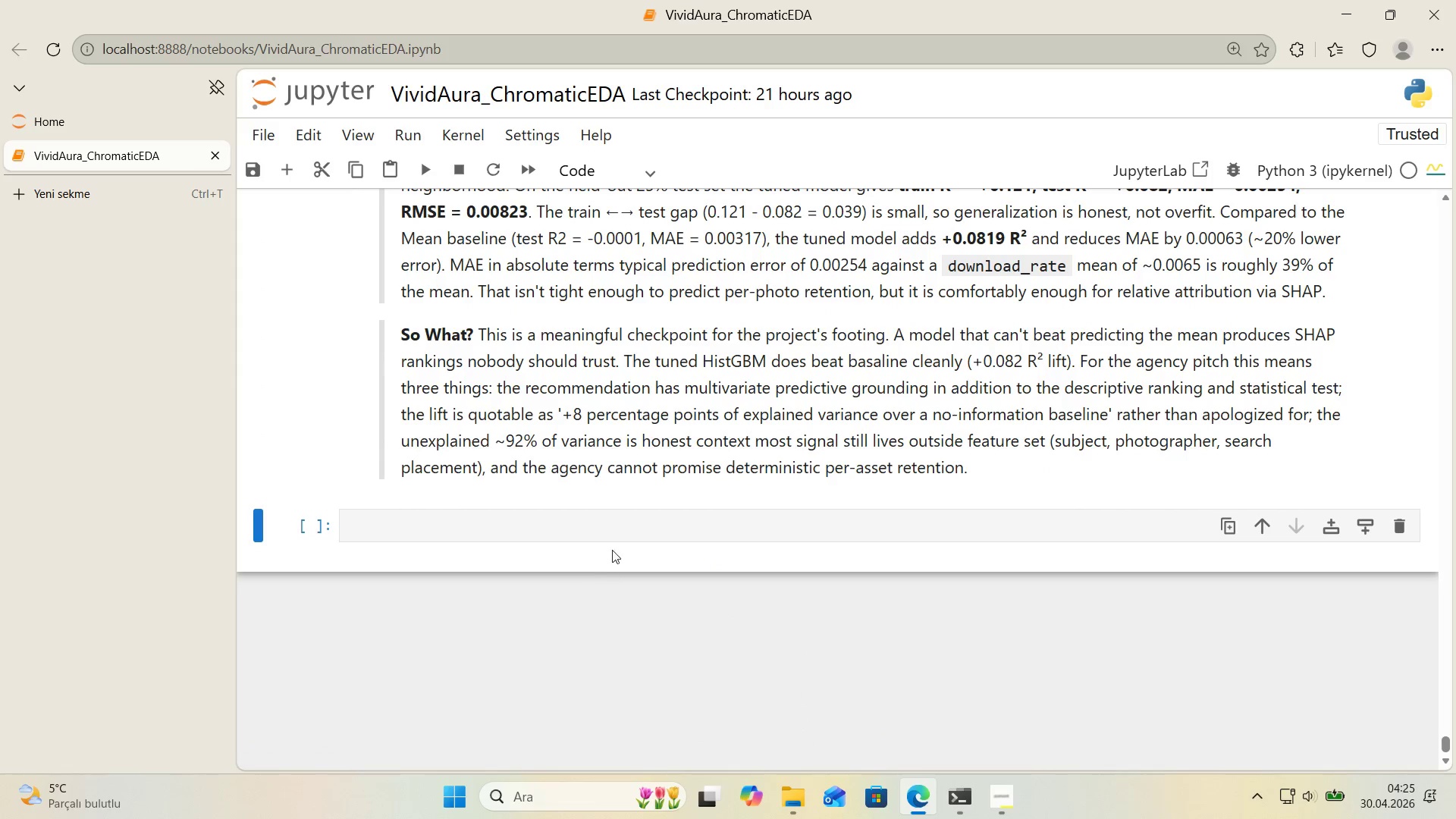 
left_click([625, 535])
 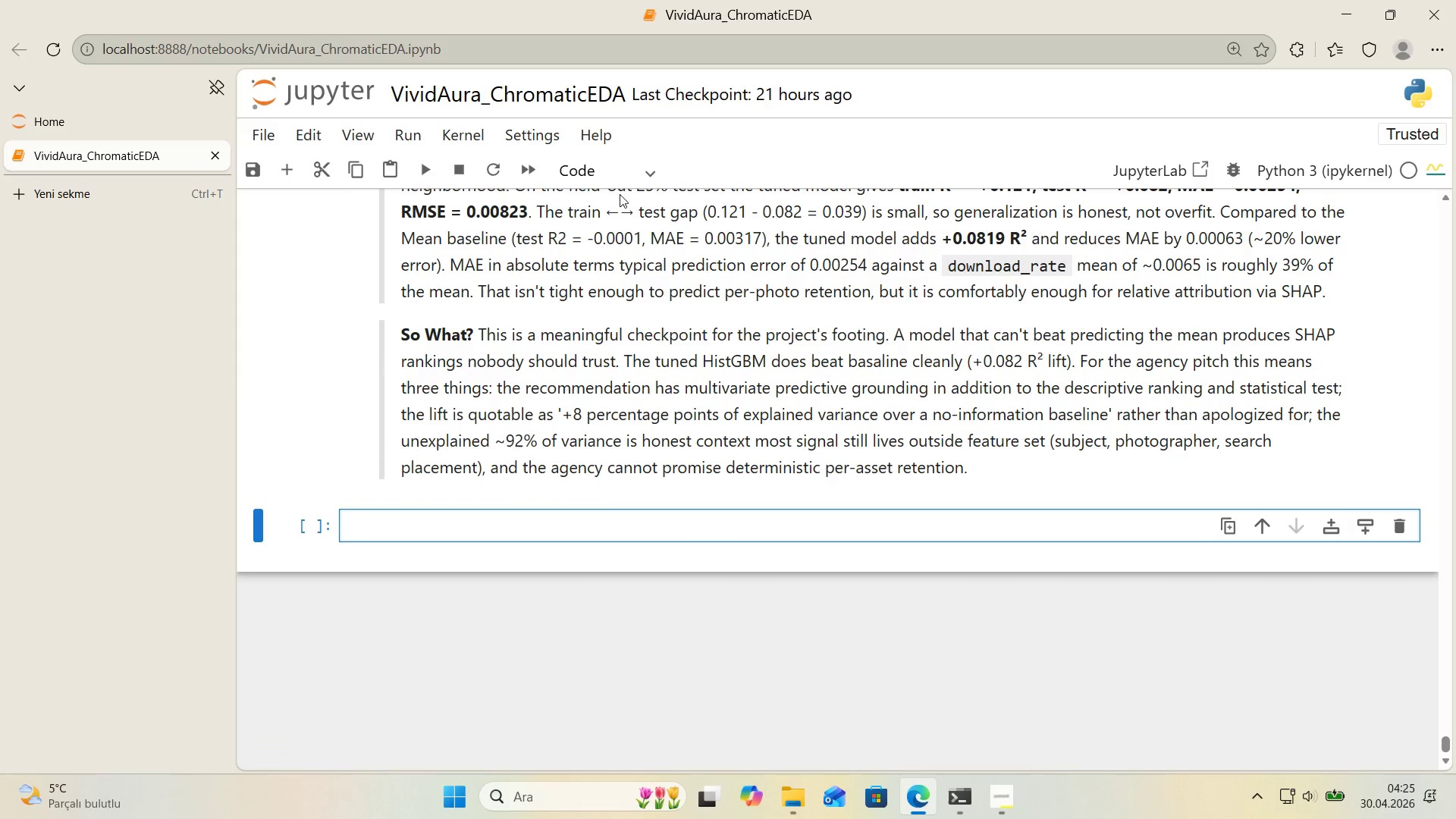 
left_click([618, 177])
 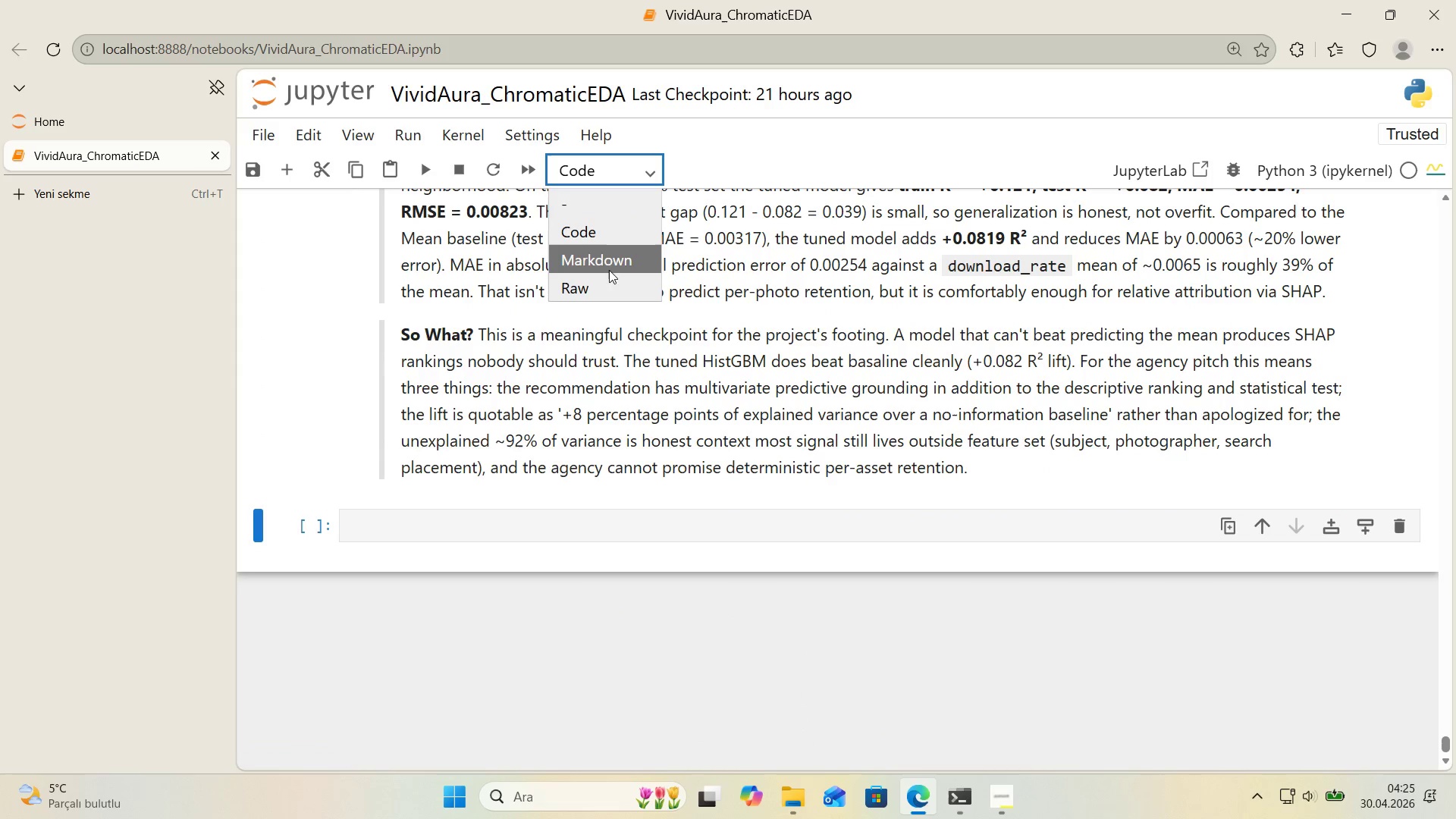 
left_click([609, 268])
 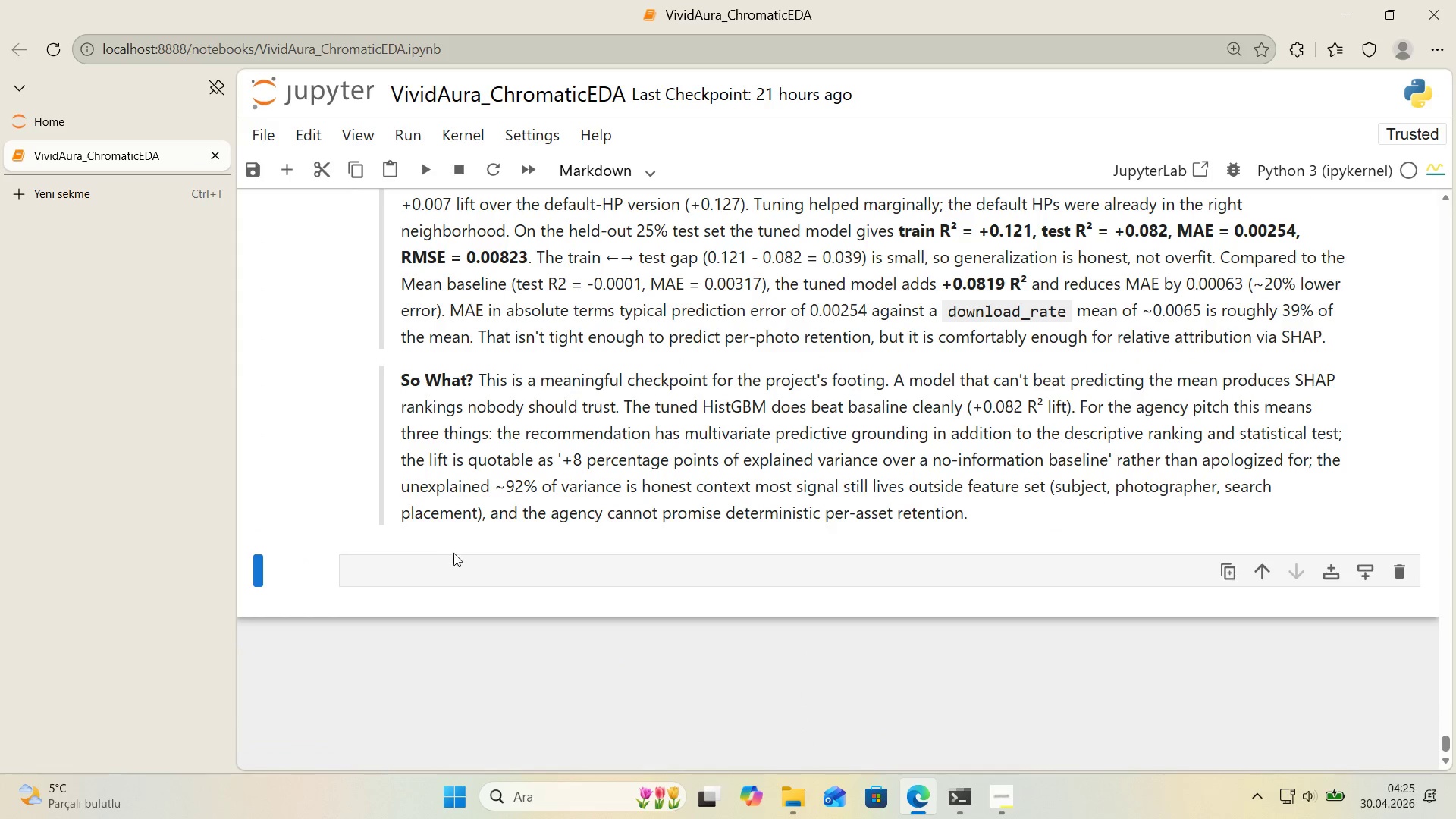 
left_click([438, 580])
 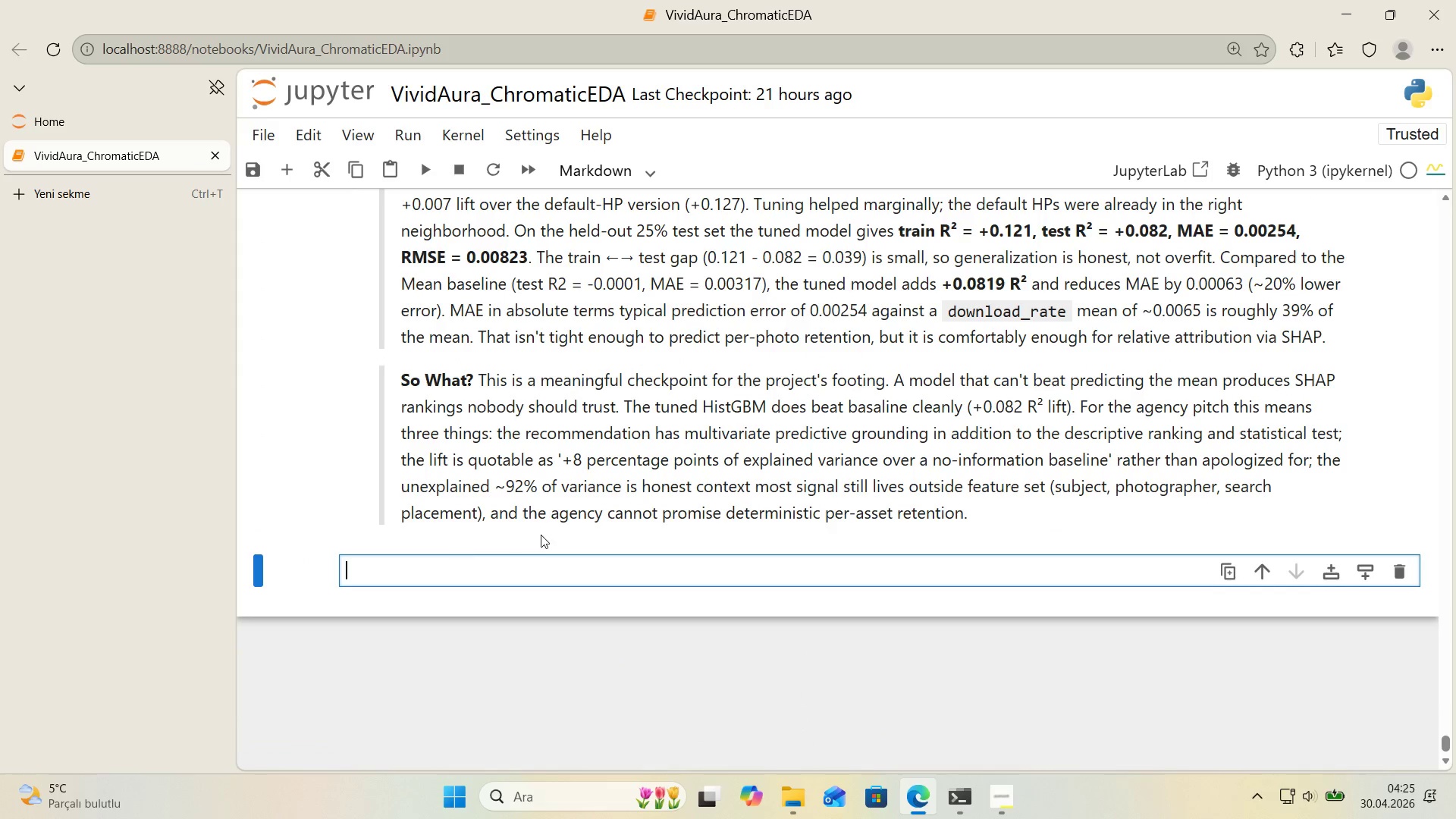 
scroll: coordinate [541, 535], scroll_direction: down, amount: 1.0
 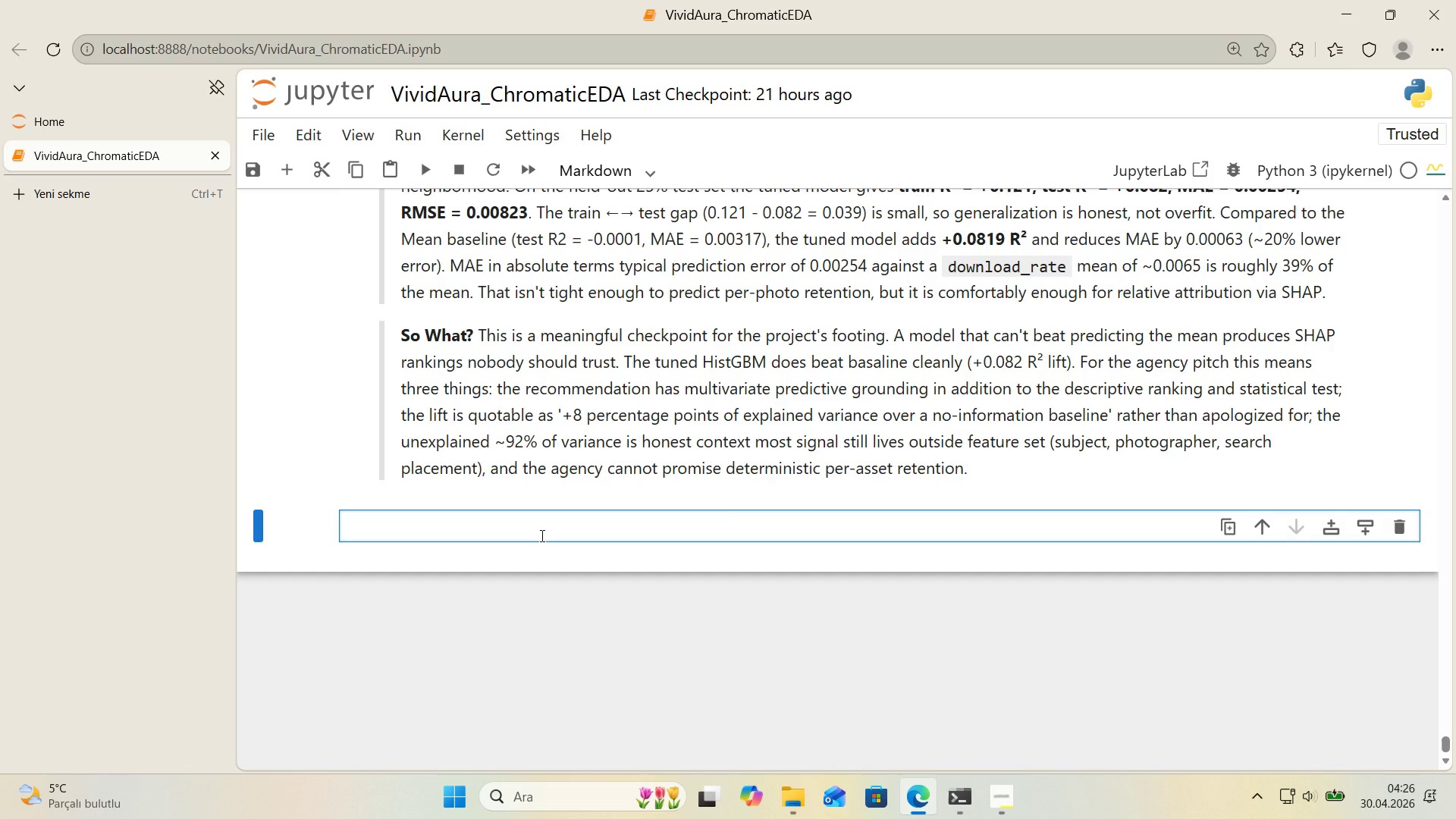 
wait(18.26)
 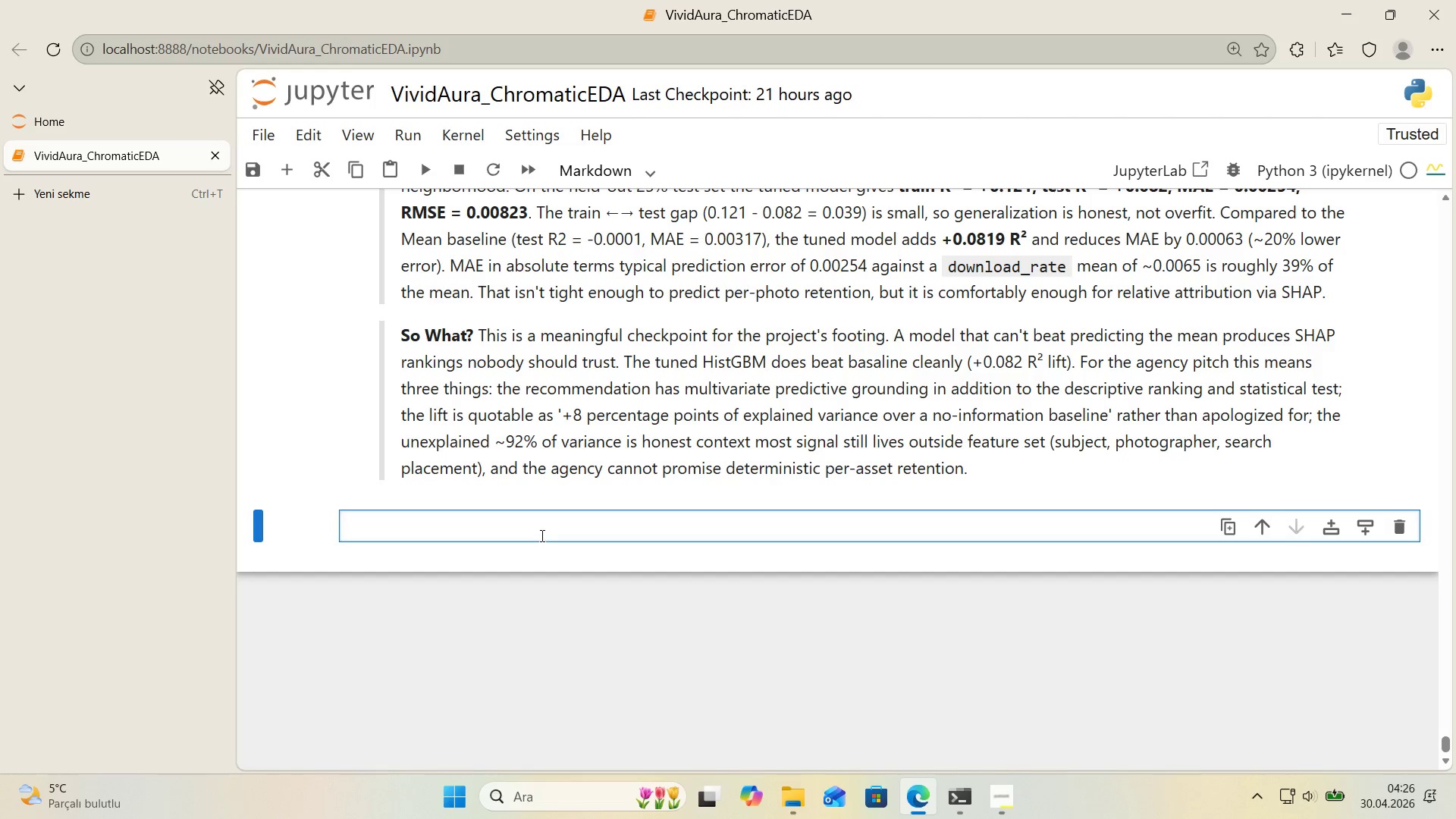 
key(Alt+Control+3)
 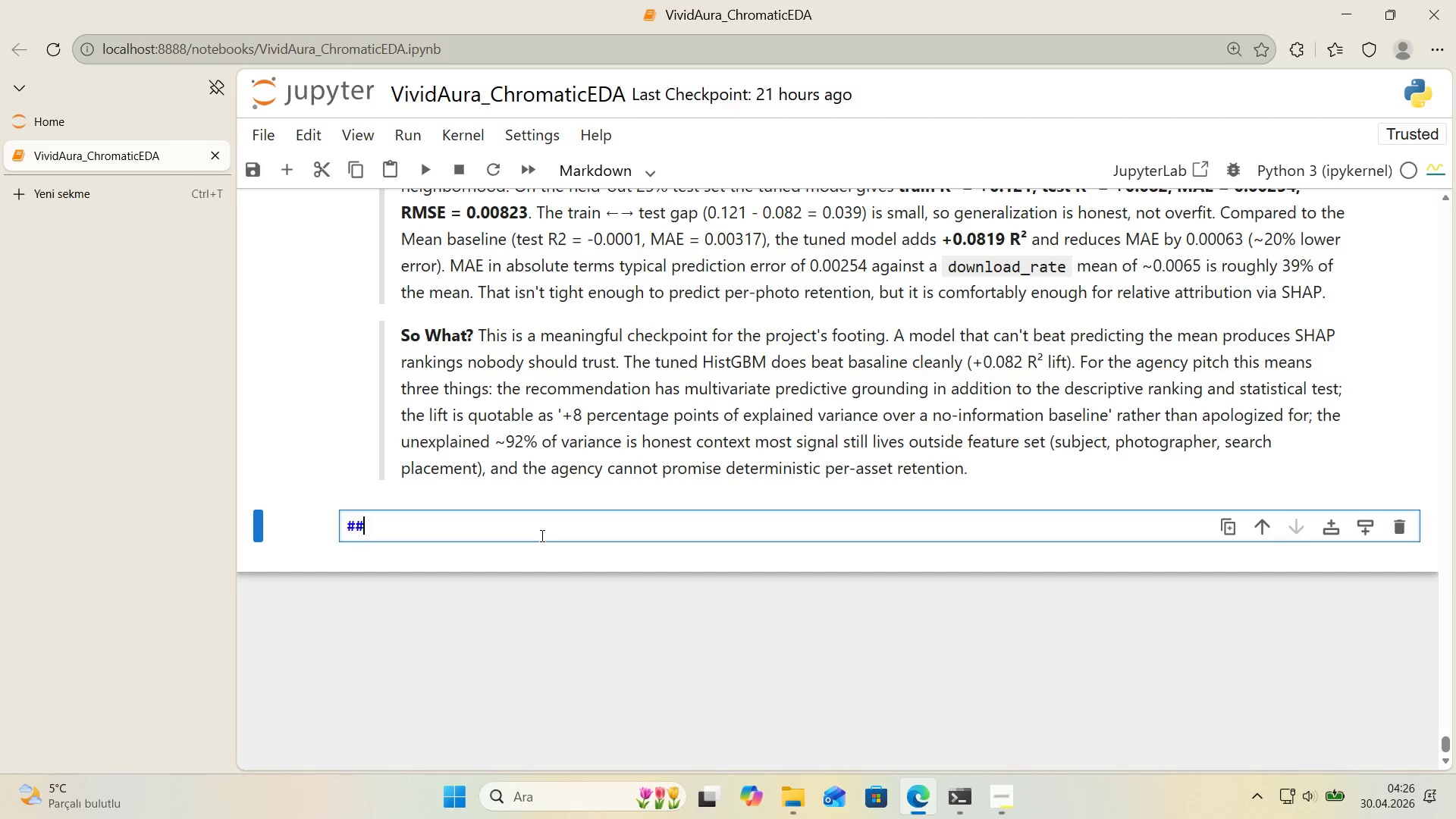 
key(Alt+Control+3)
 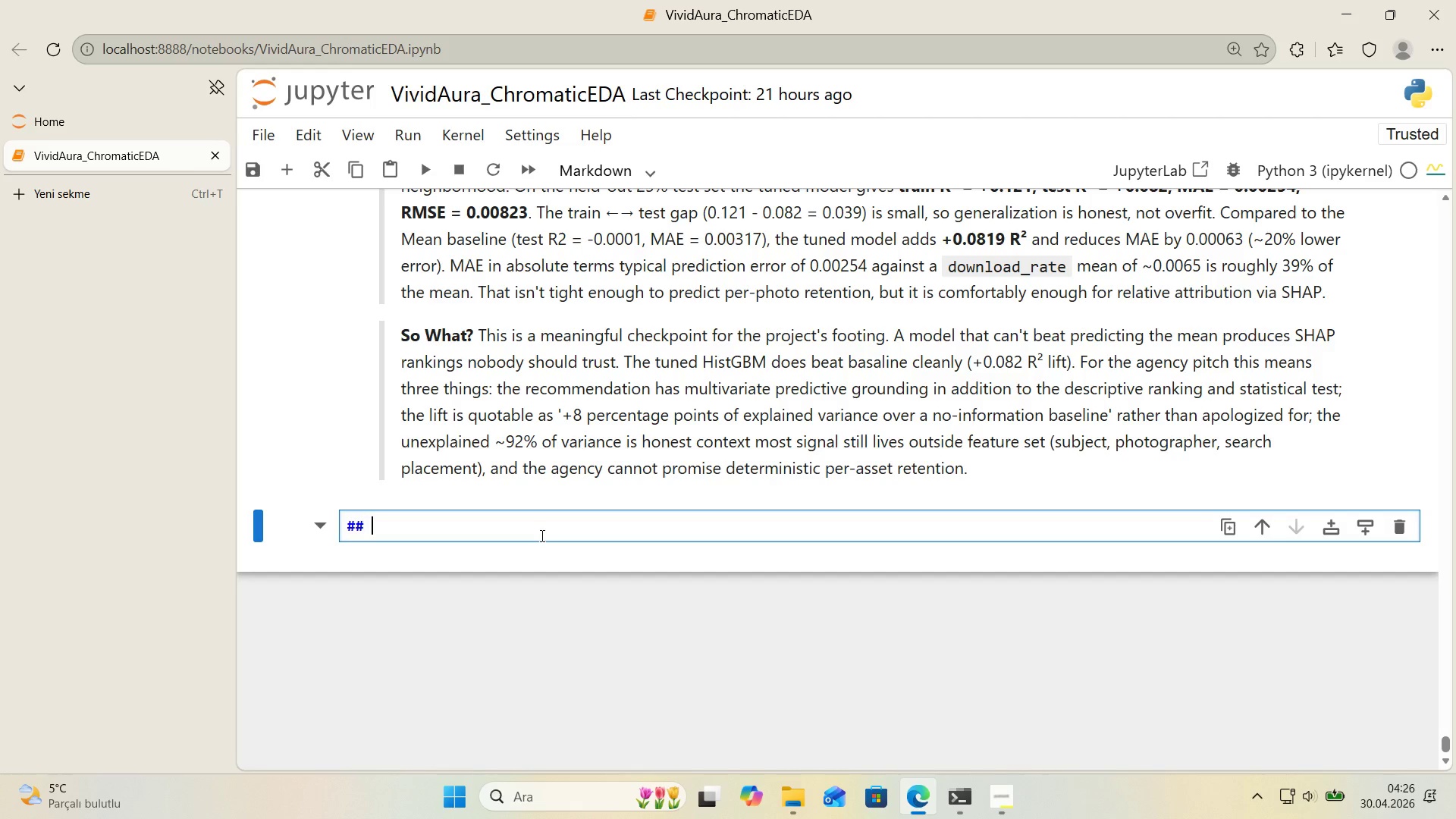 
type( SHAP)
 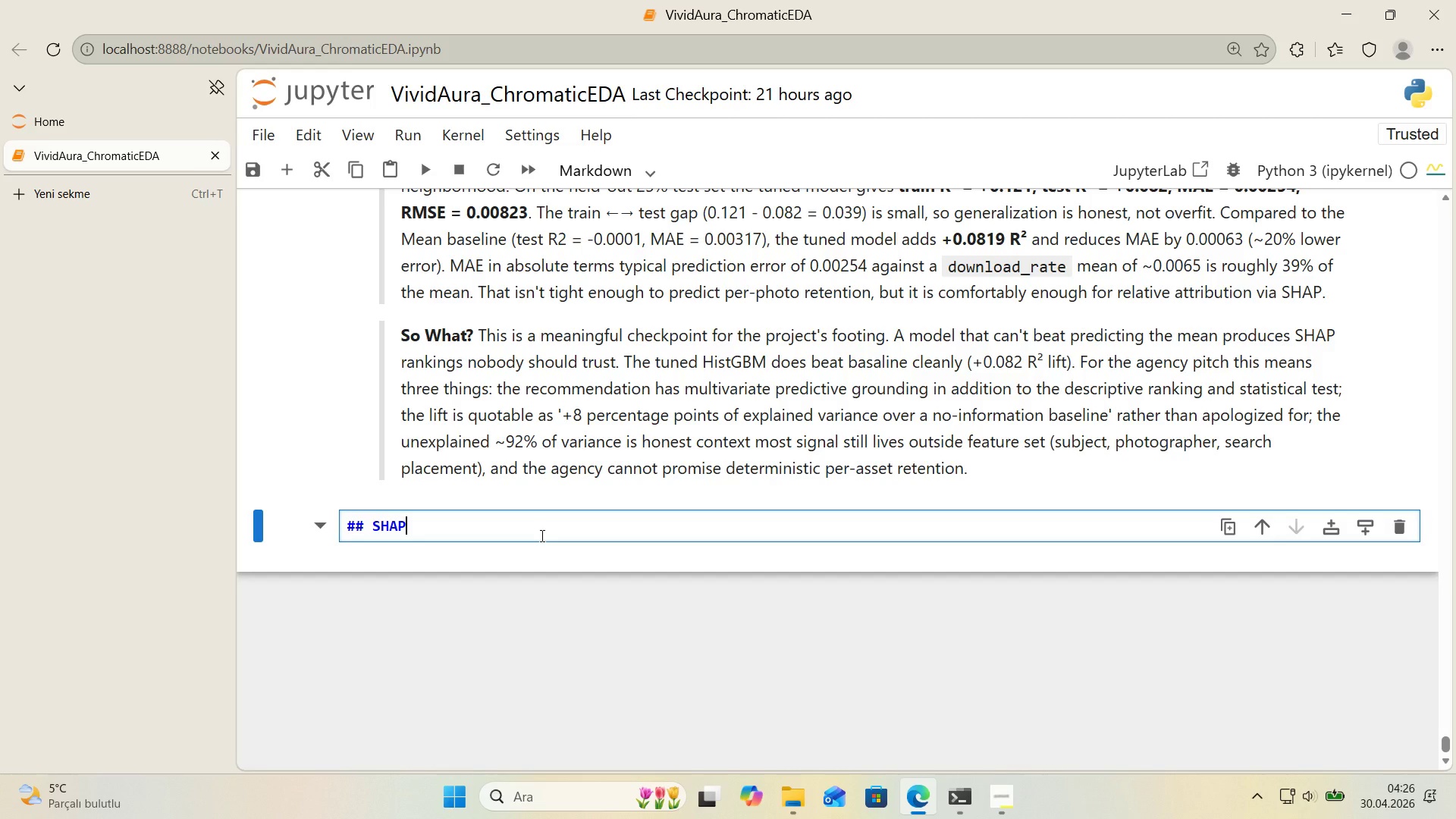 
wait(23.16)
 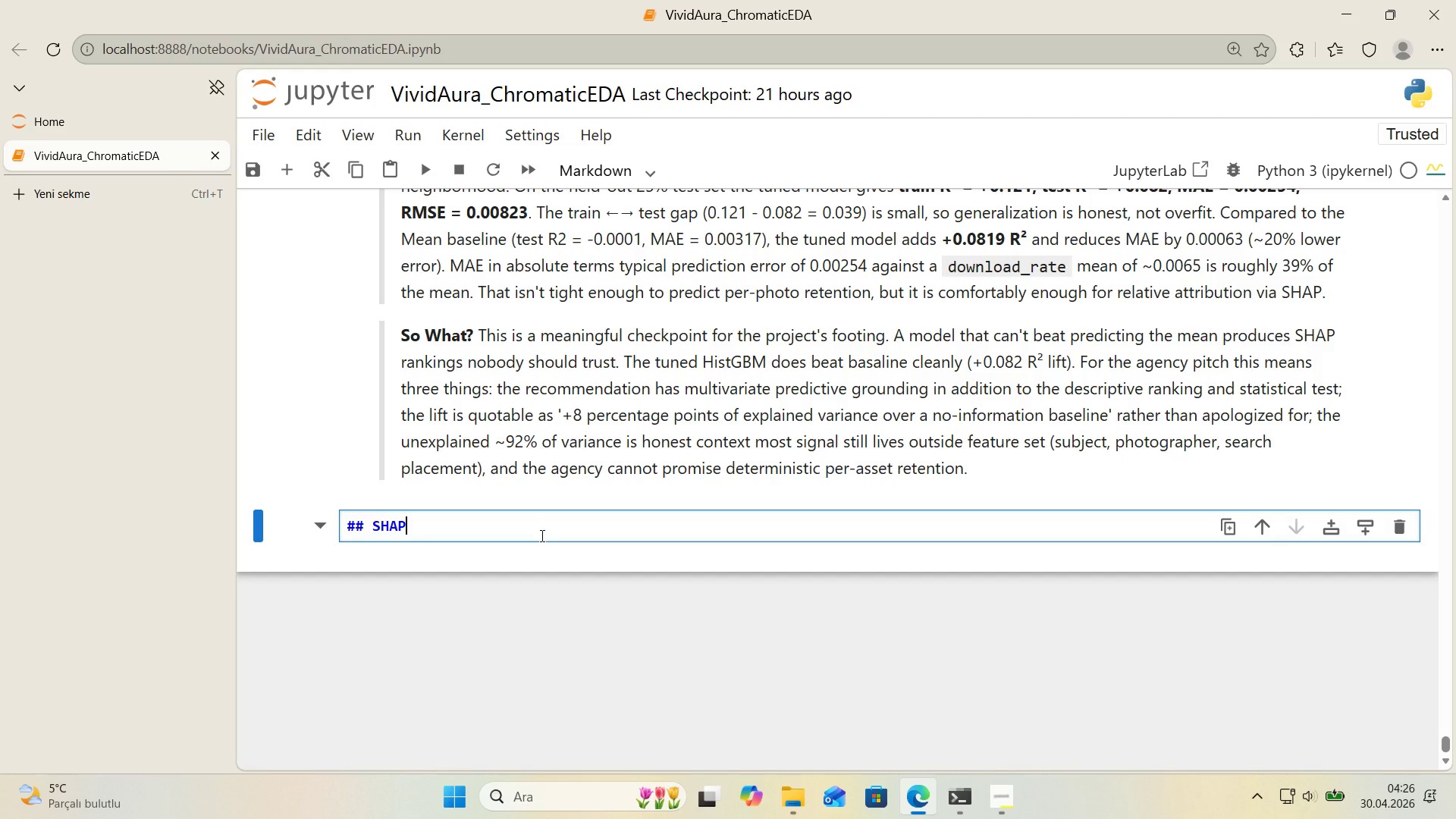 
type(A)
key(Backspace)
type( attr'but'on)
 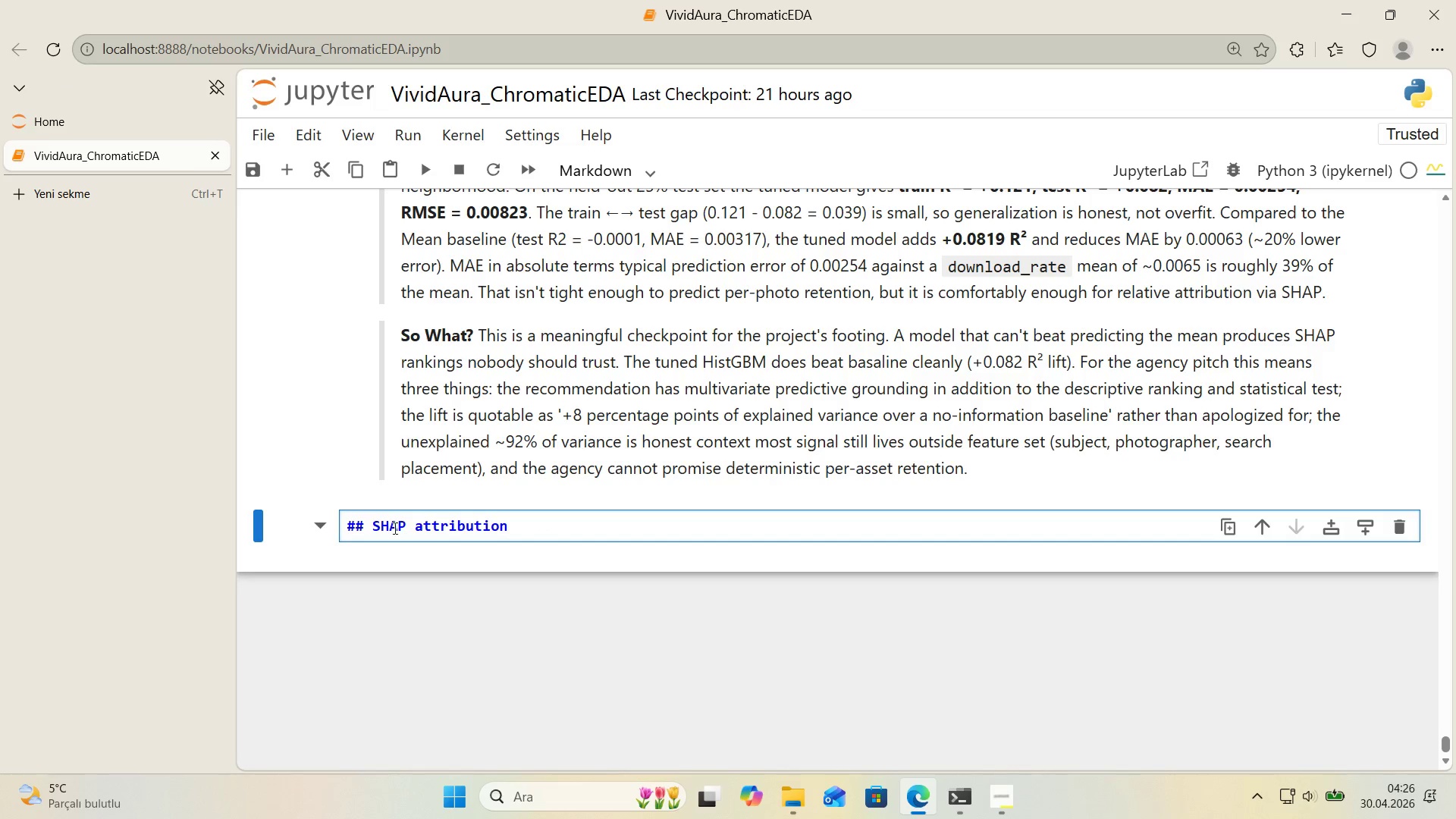 
left_click([363, 527])
 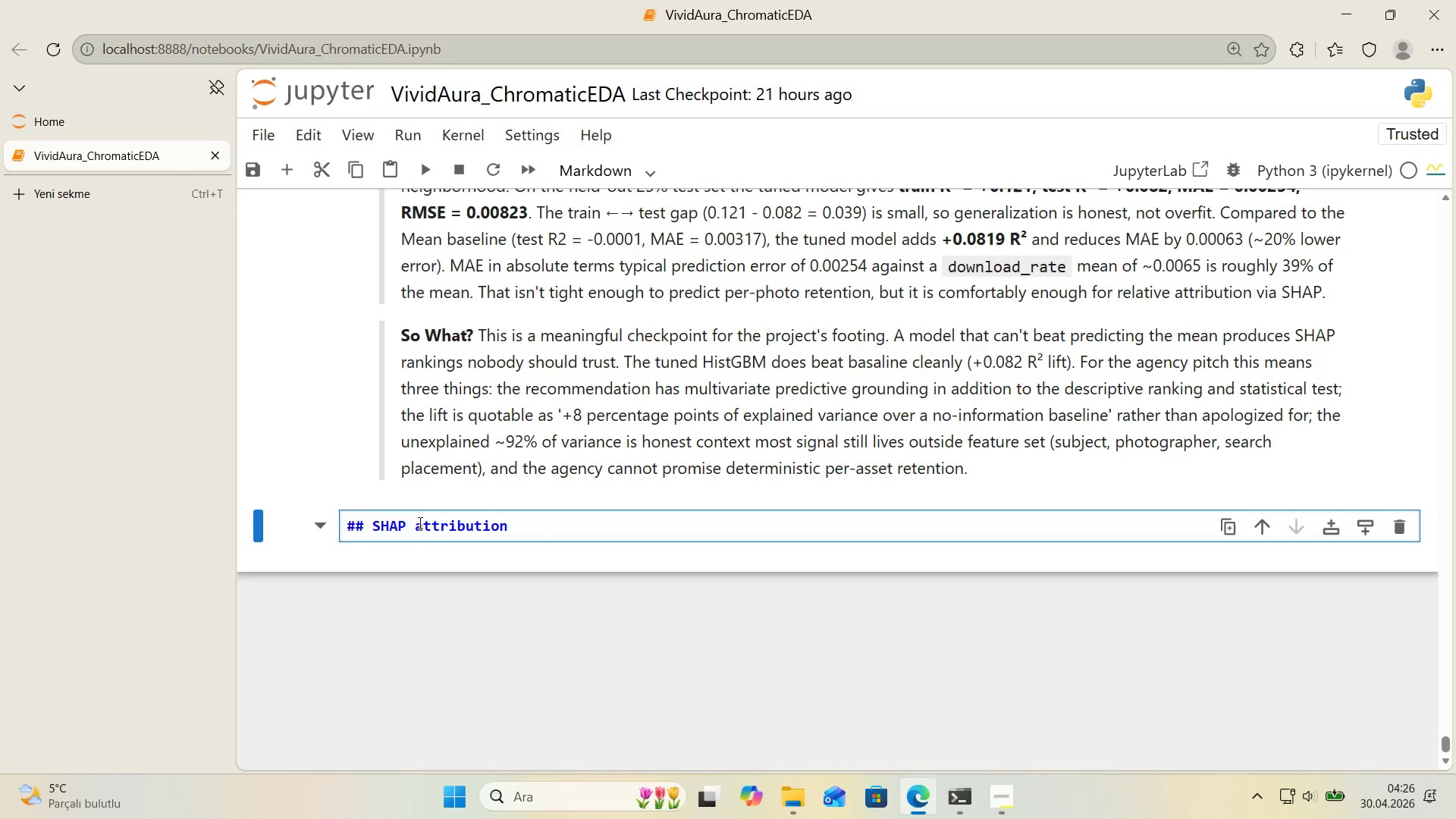 
key(Control+ControlLeft)
 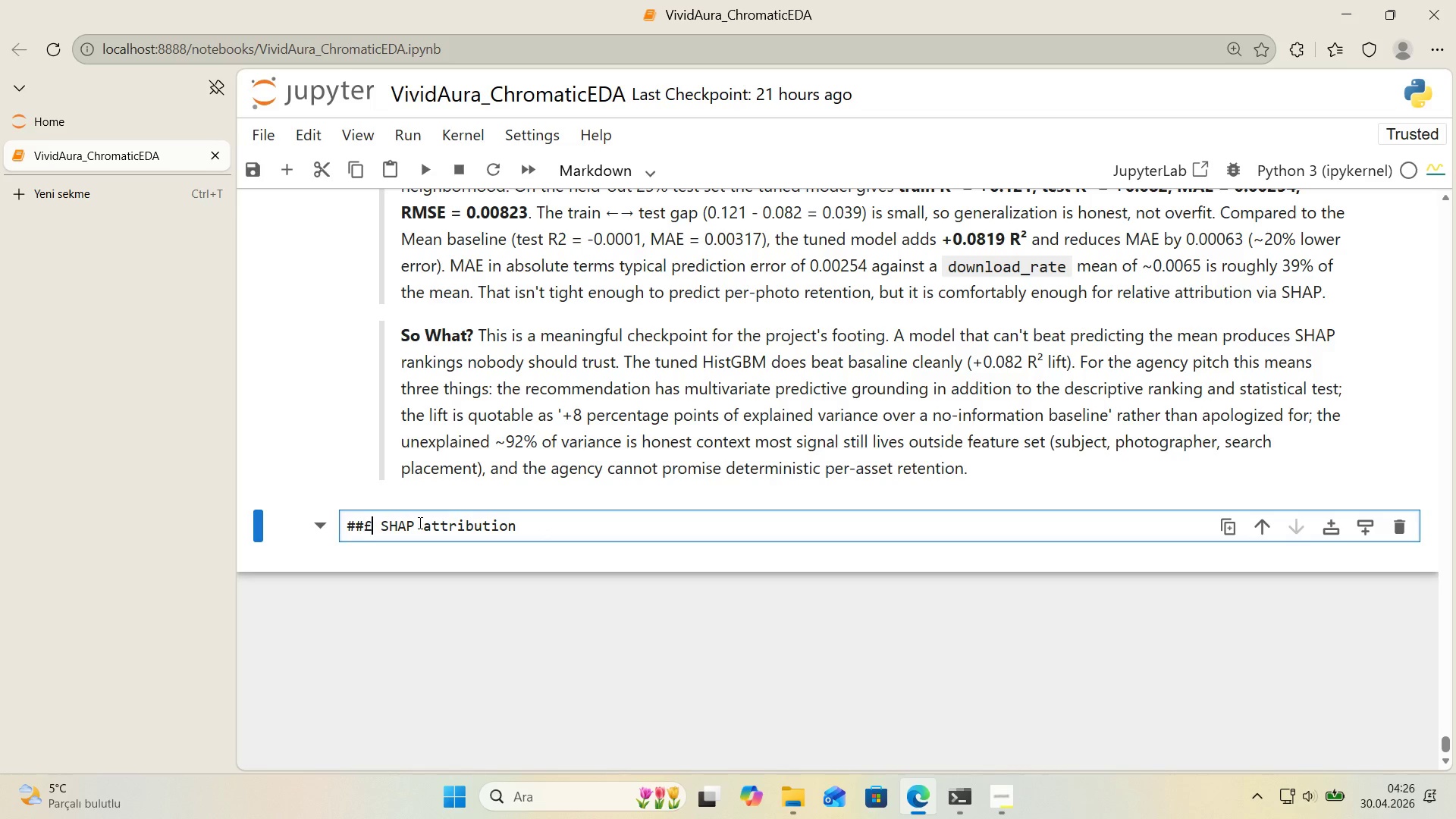 
key(Alt+Control+AltRight)
 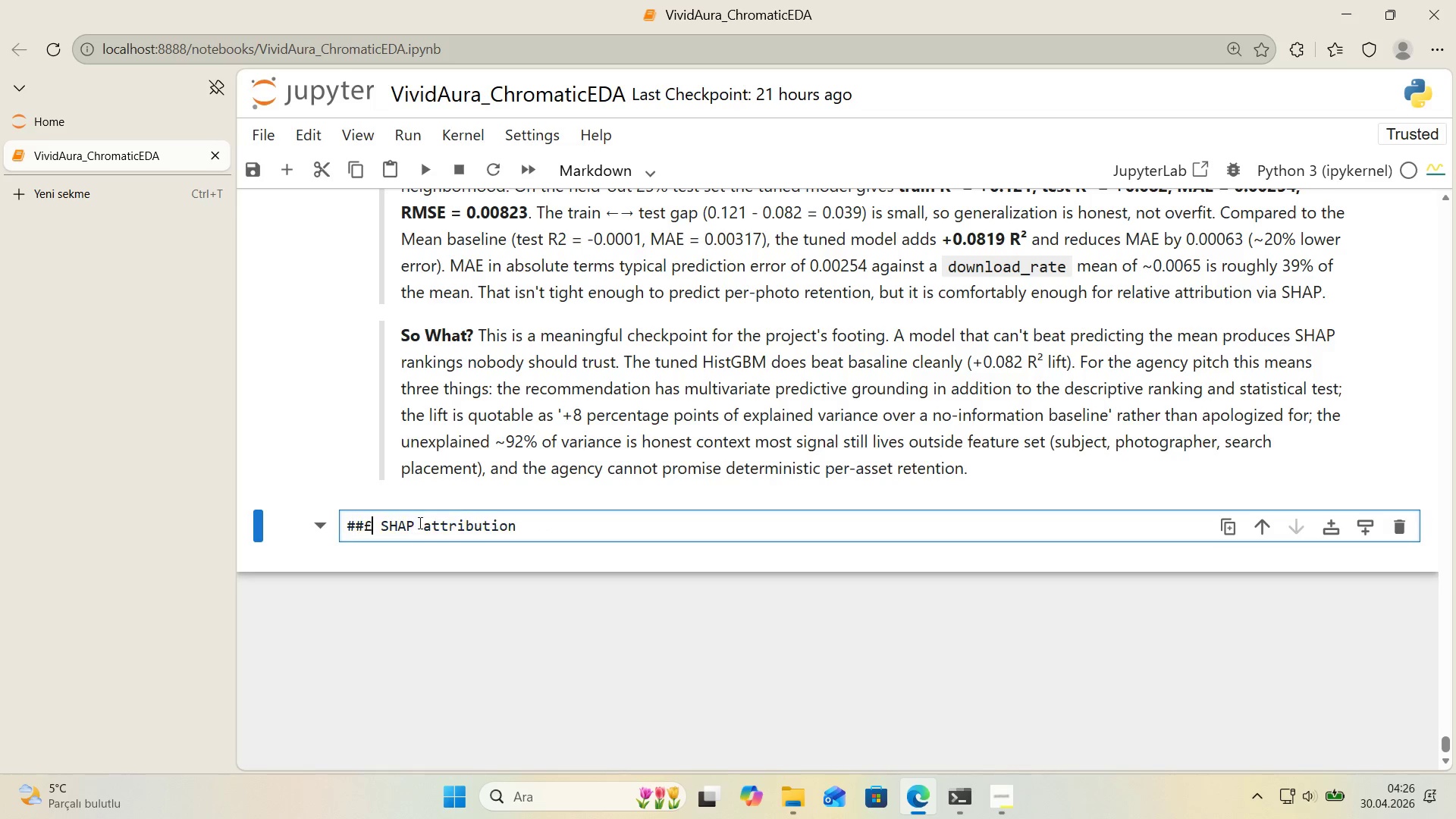 
key(Alt+Control+2)
 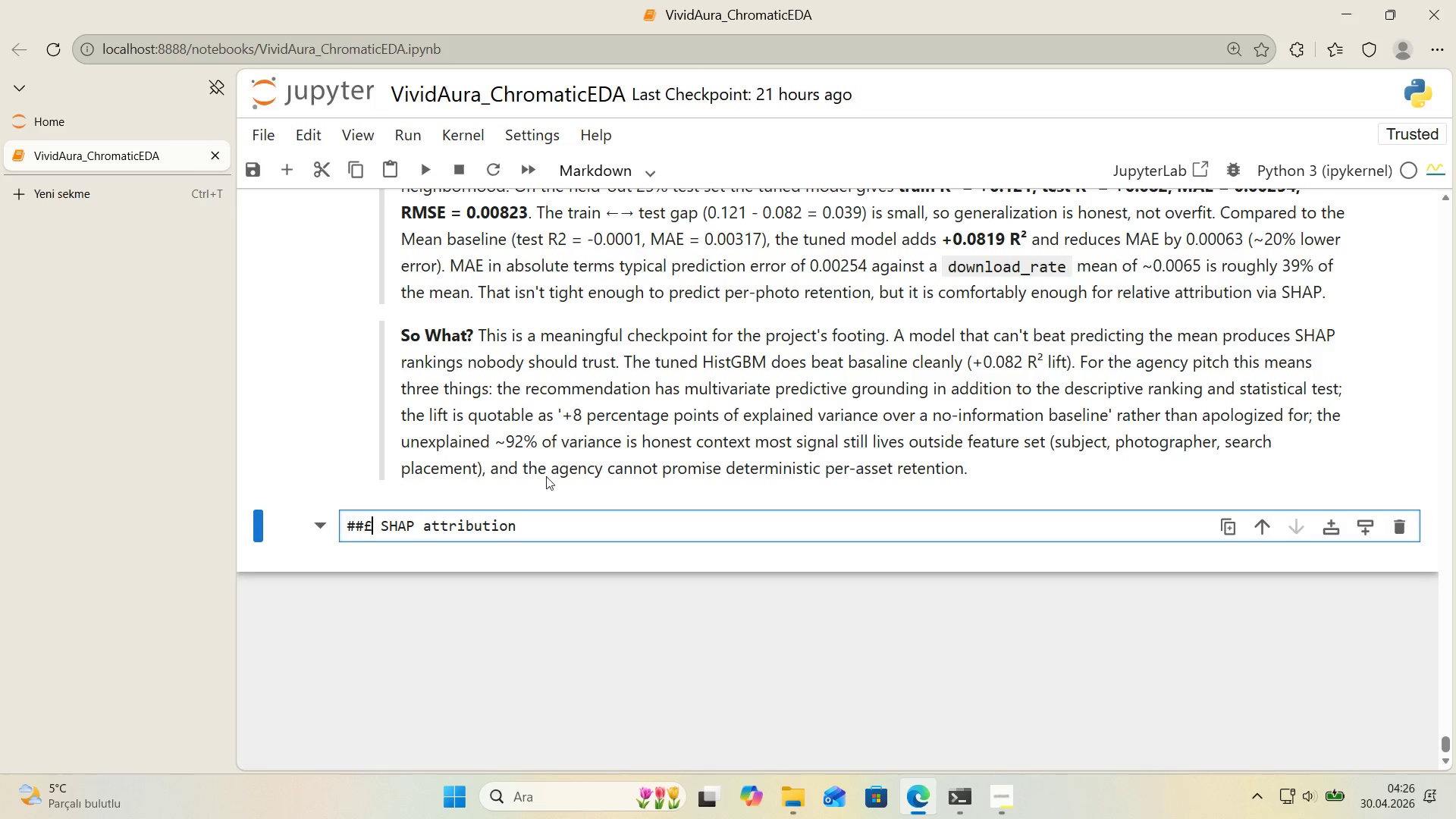 
scroll: coordinate [598, 413], scroll_direction: up, amount: 2.0
 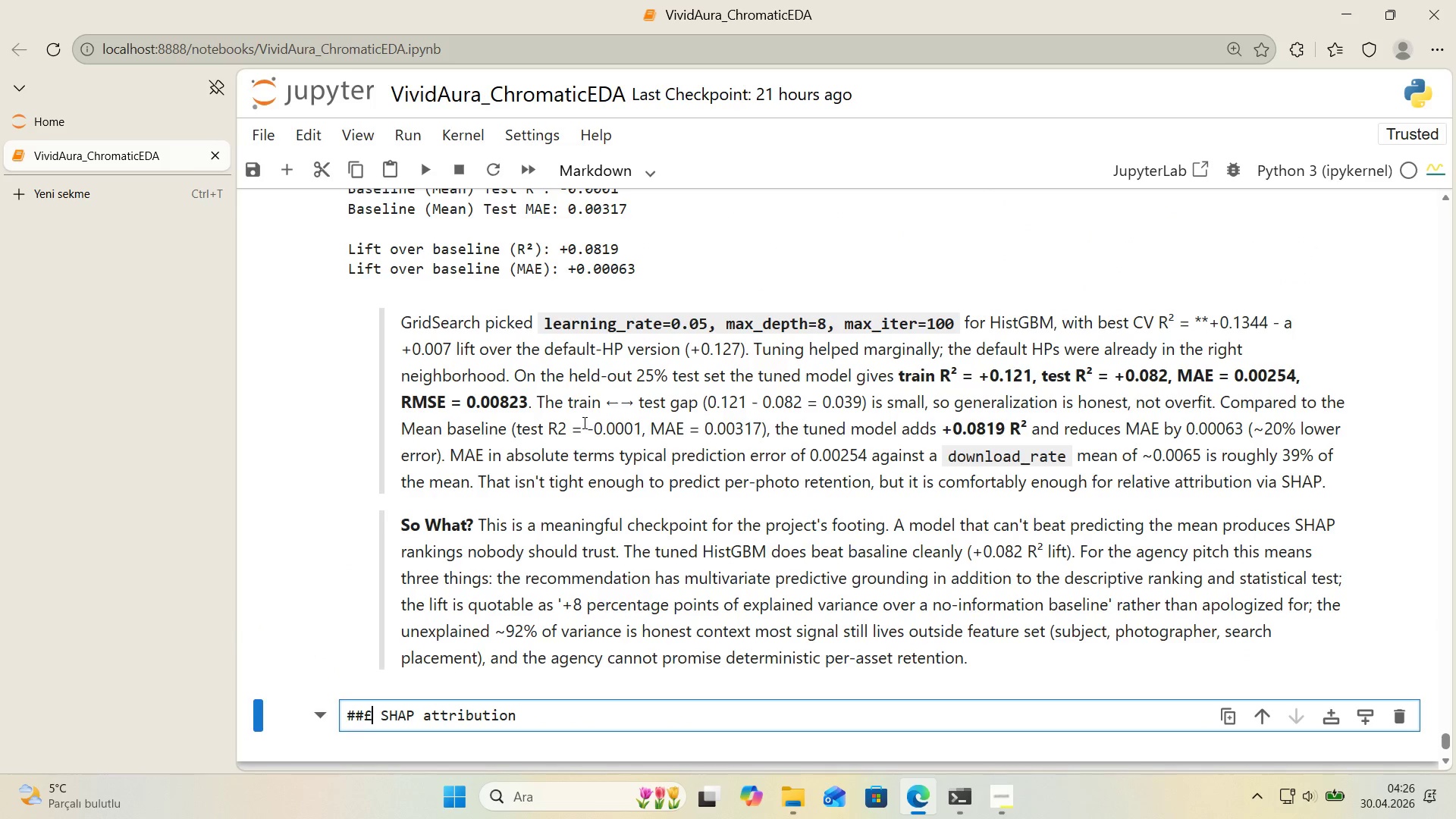 
key(Backspace)
 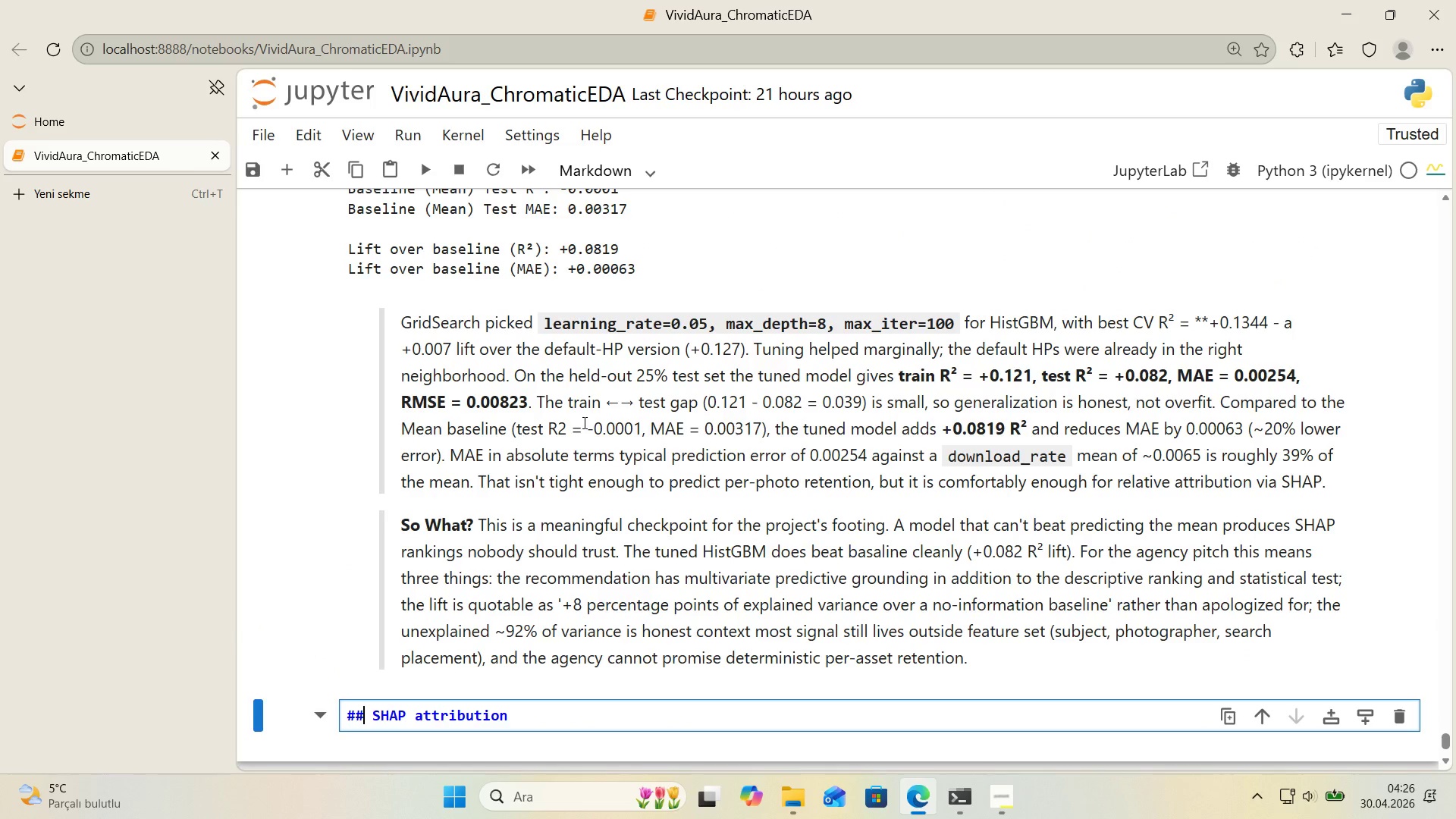 
key(Alt+Control+3)
 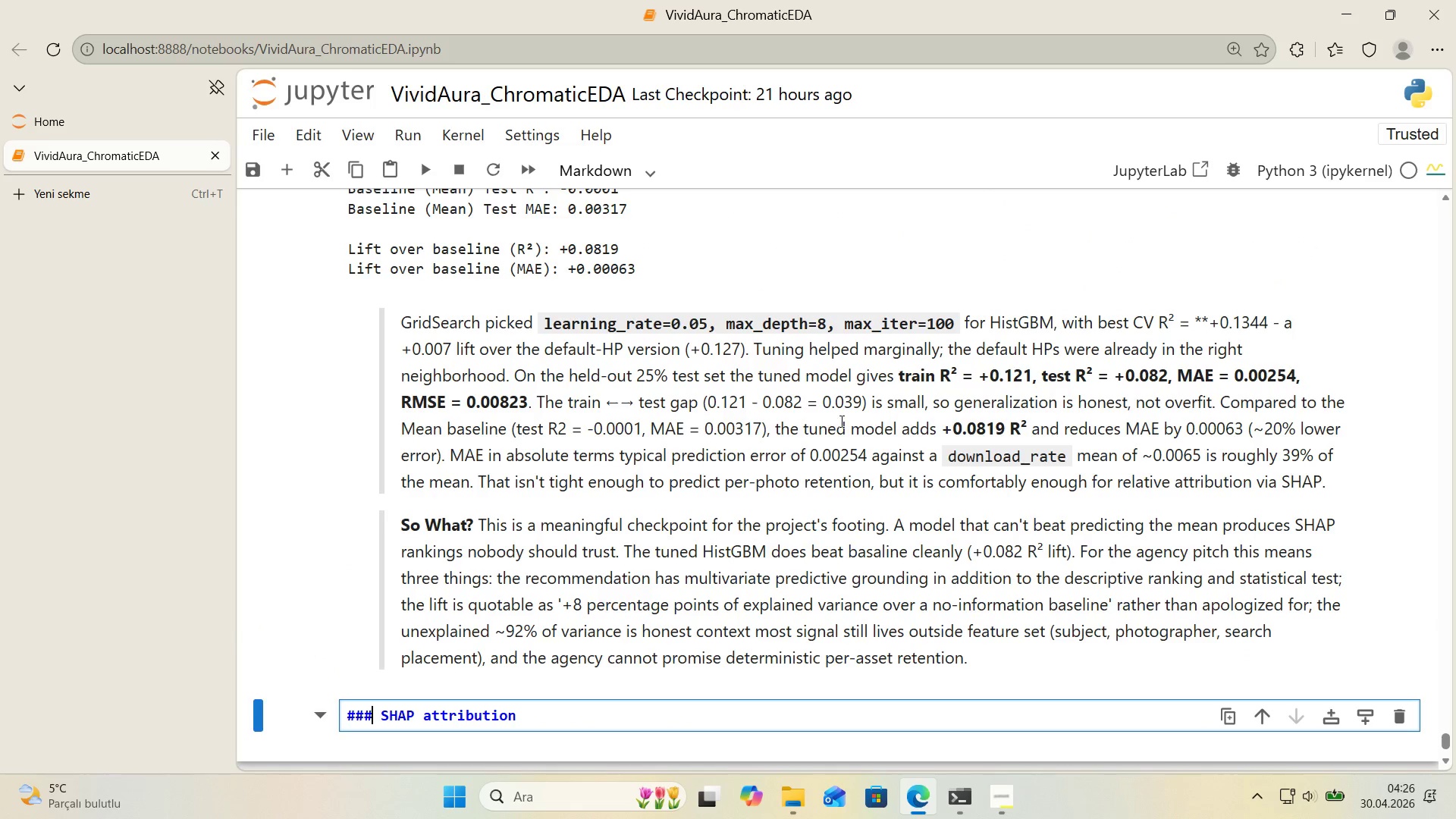 
scroll: coordinate [805, 405], scroll_direction: up, amount: 71.0
 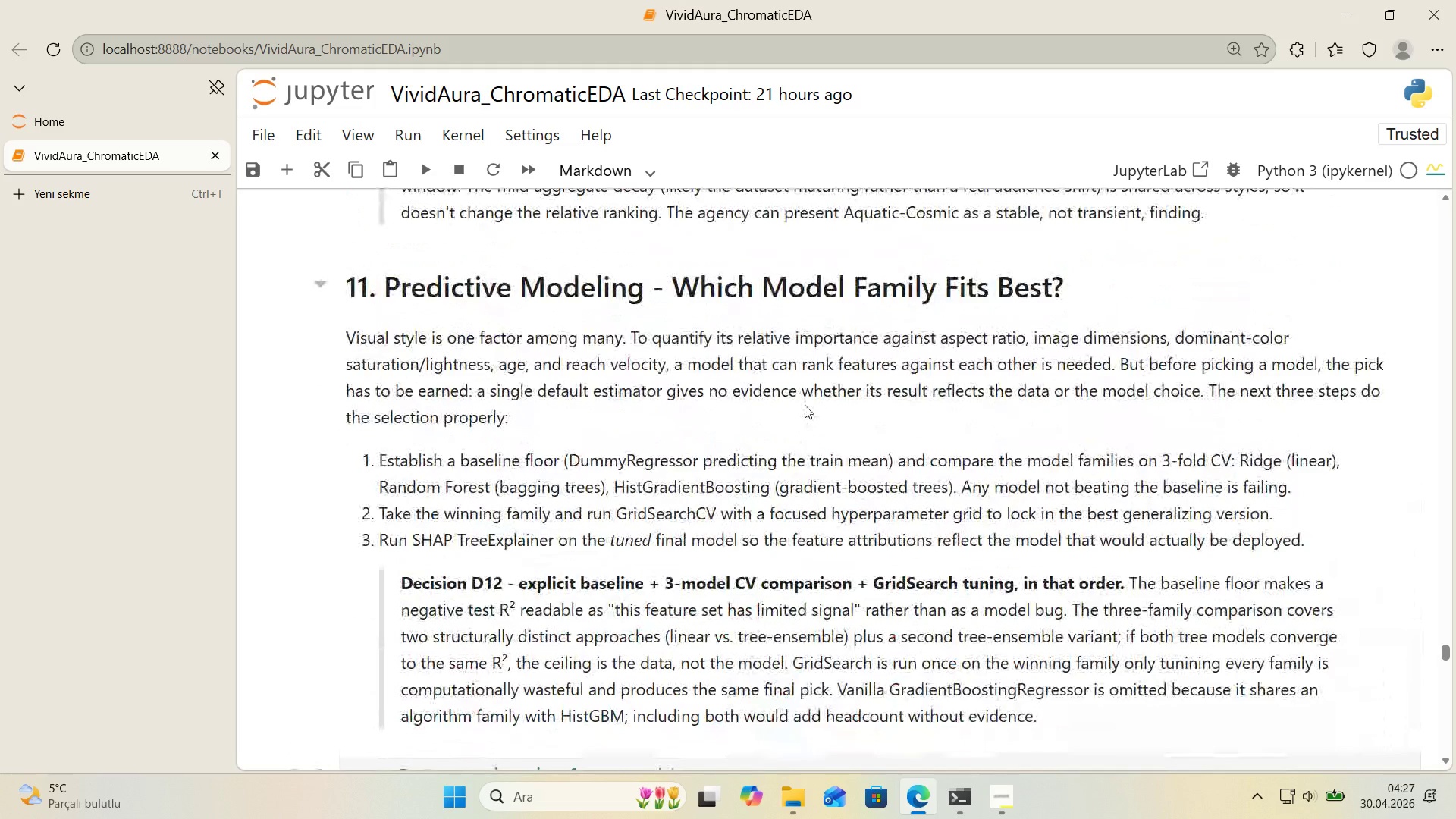 
scroll: coordinate [803, 406], scroll_direction: down, amount: 42.0
 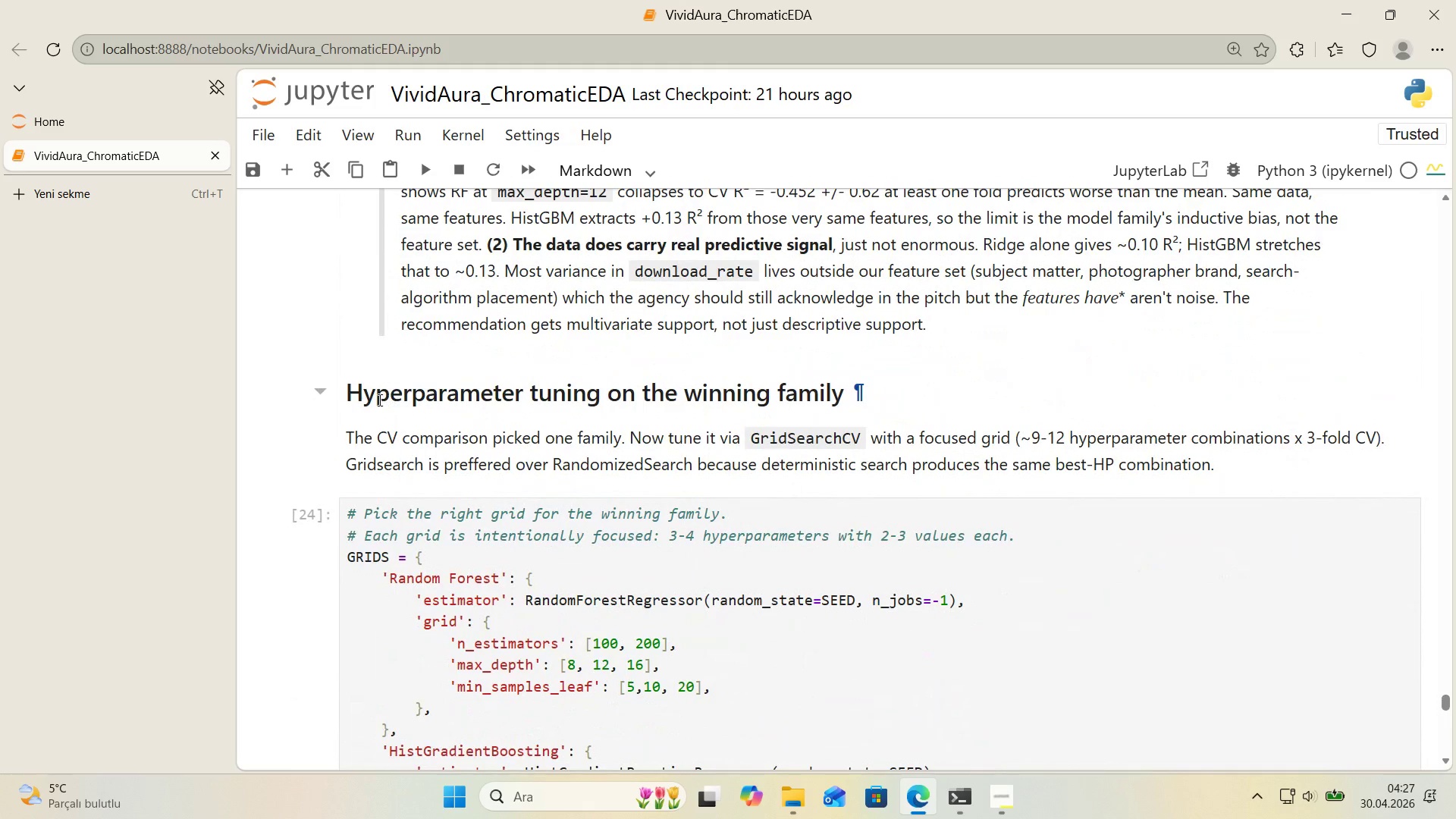 
double_click([378, 400])
 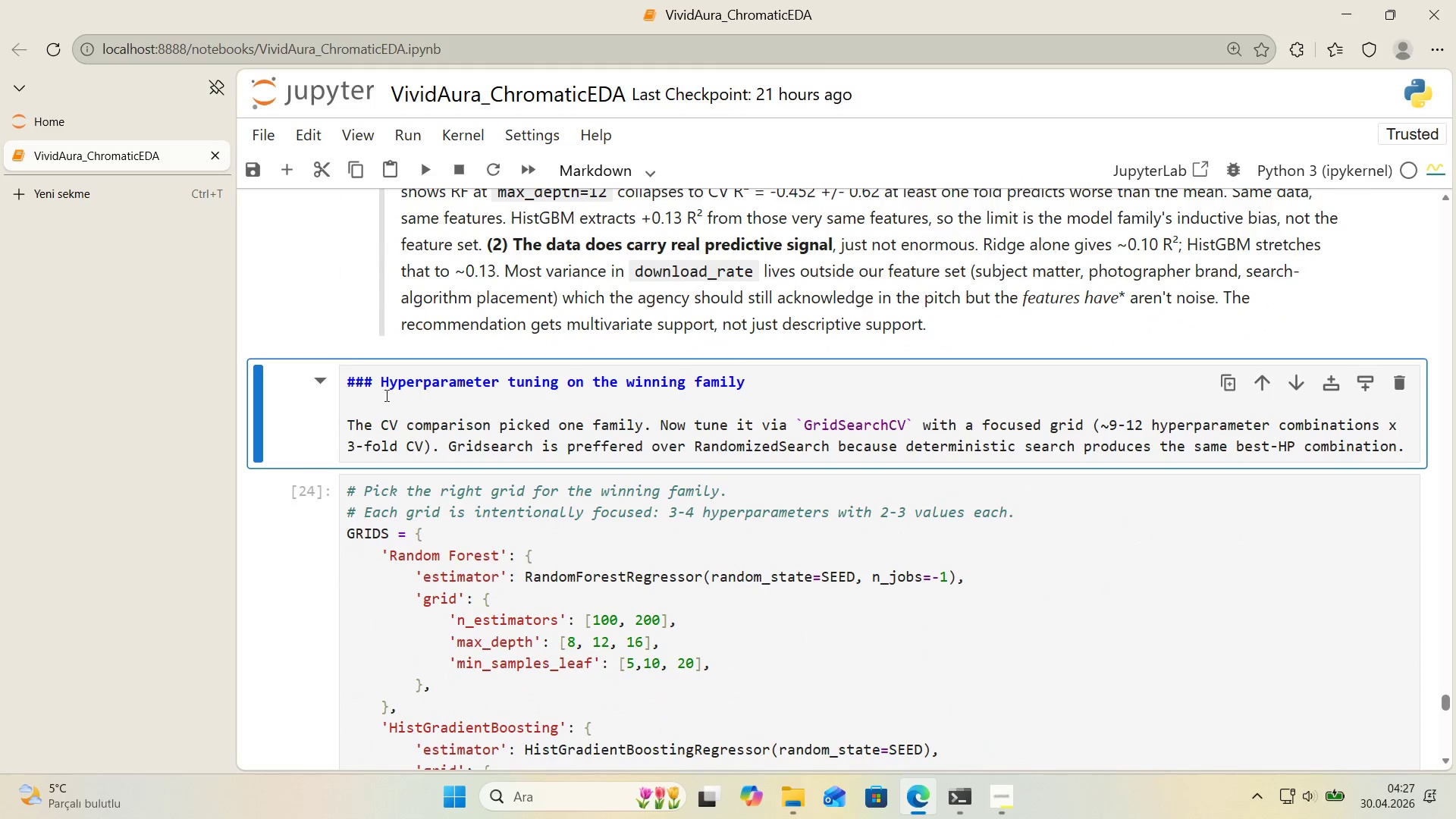 
left_click([705, 405])
 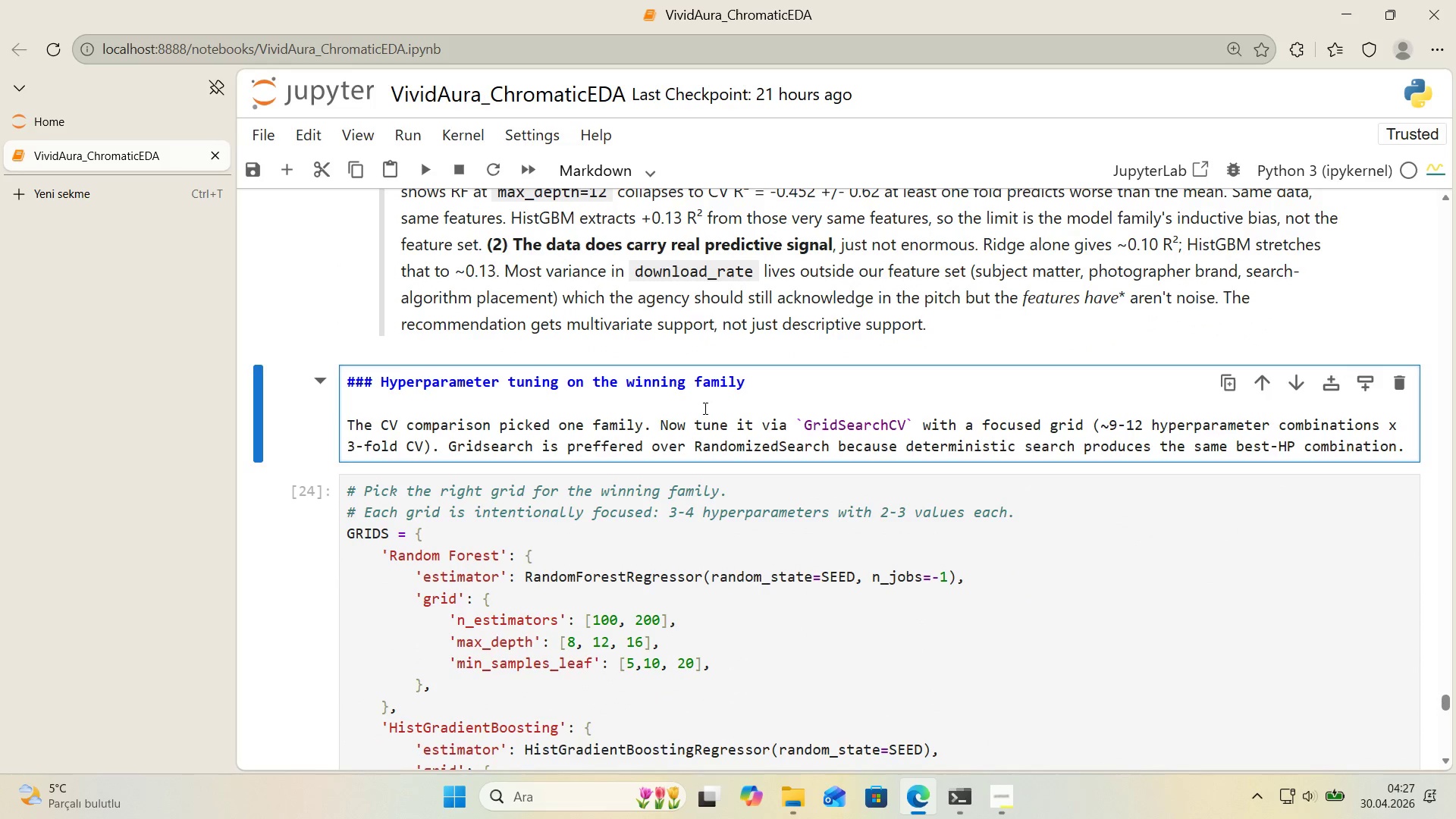 
key(Shift+Enter)
 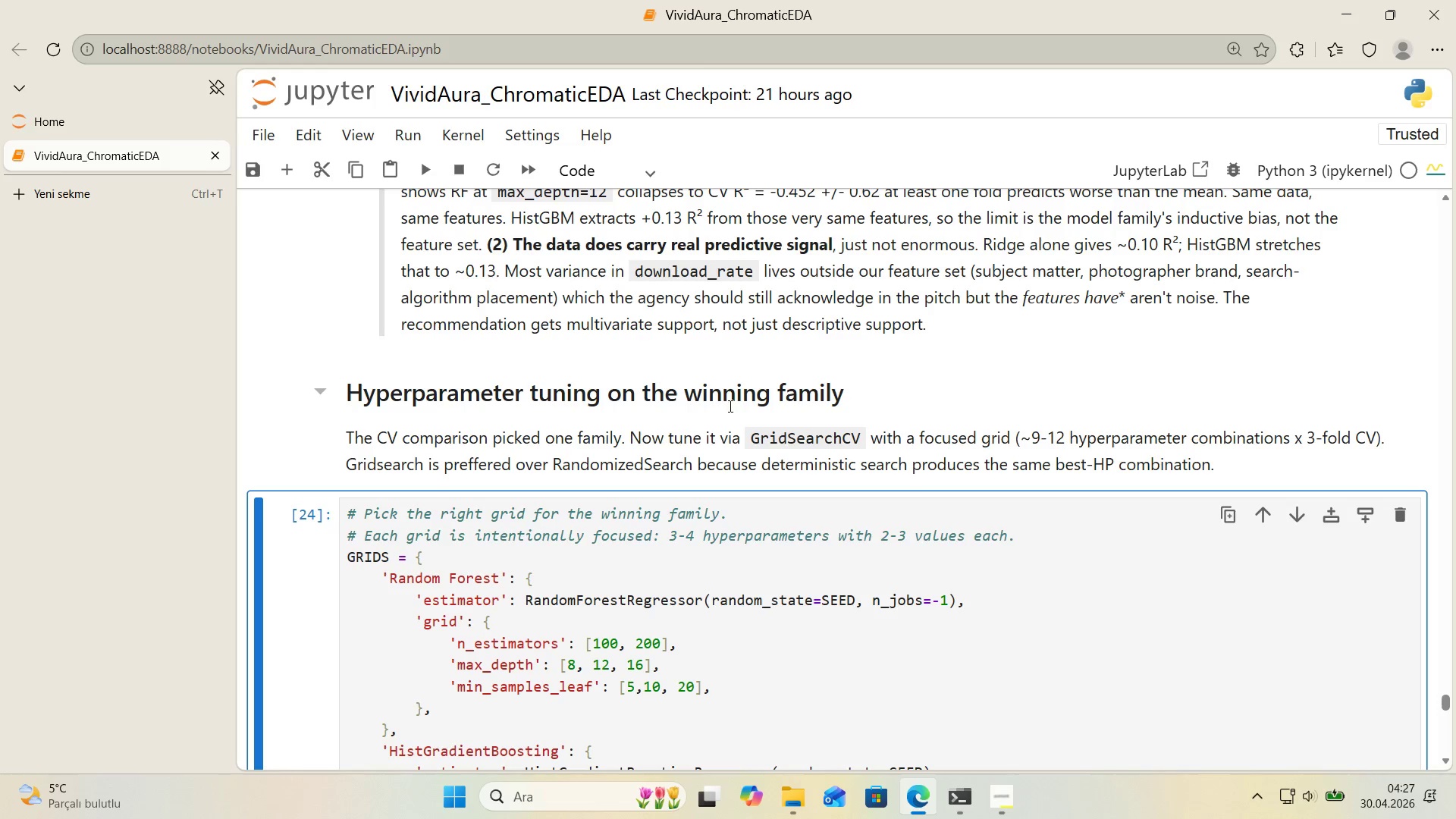 
scroll: coordinate [718, 407], scroll_direction: down, amount: 37.0
 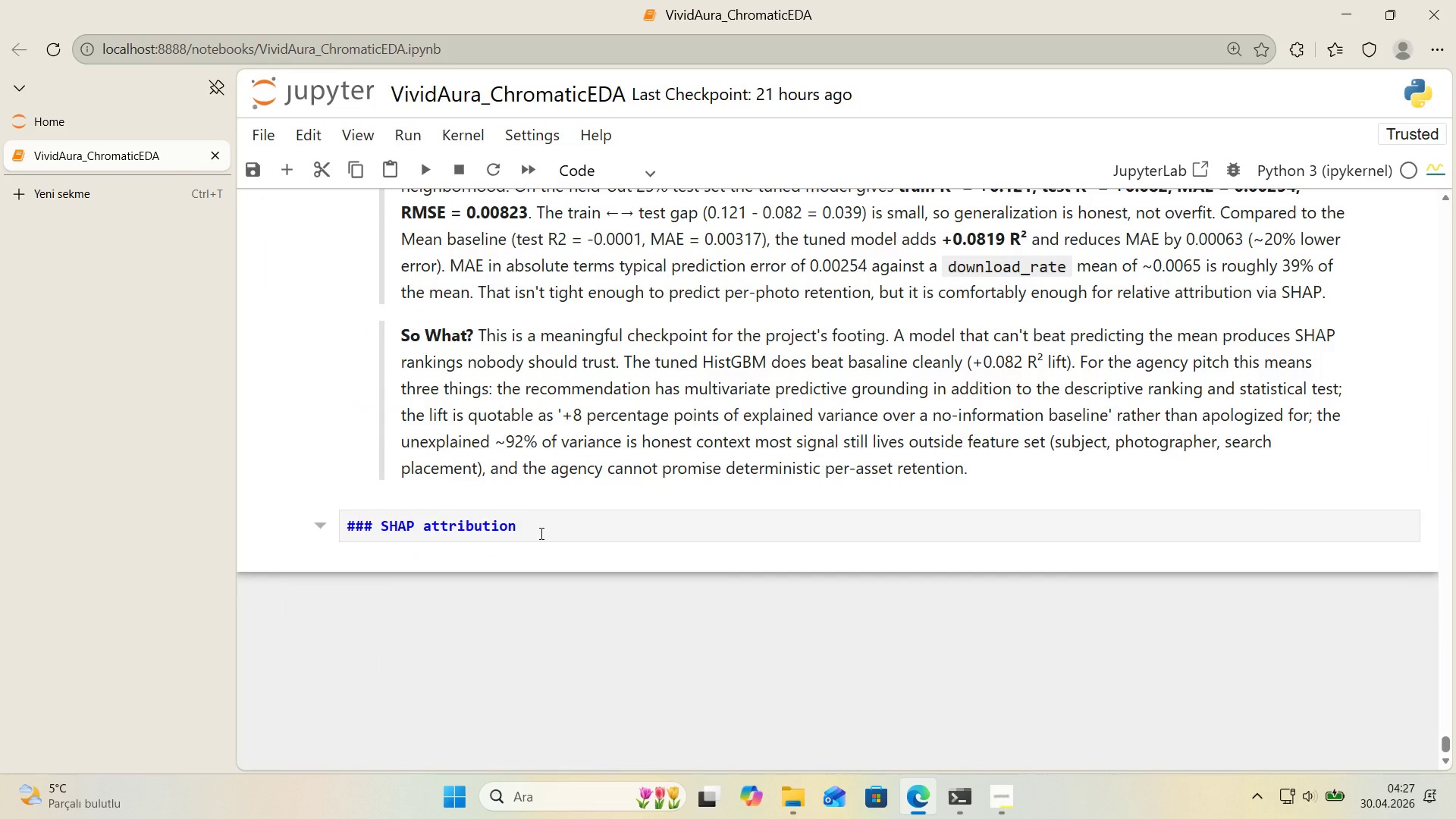 
left_click([539, 535])
 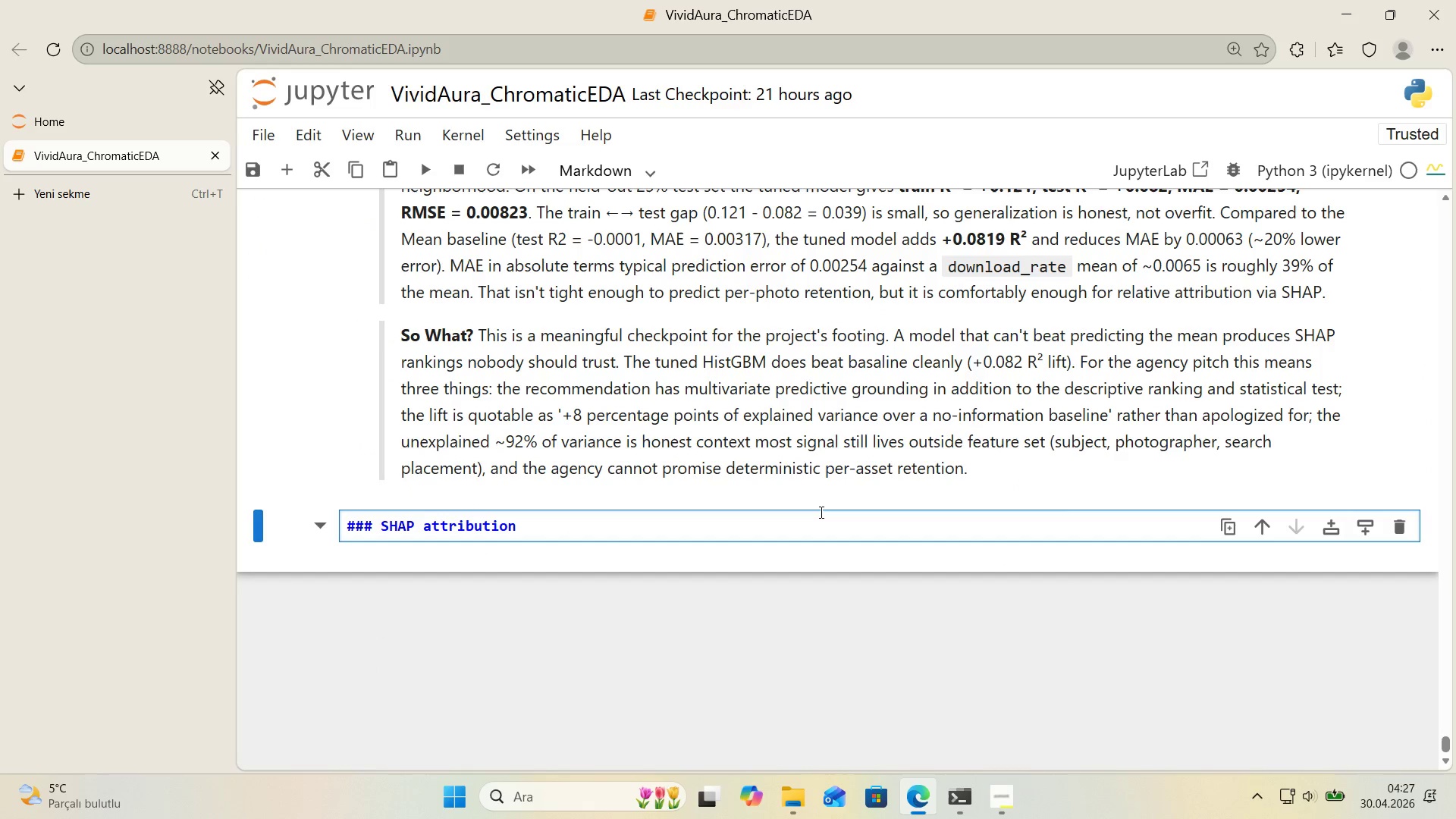 
type( on the tuned f'a)
key(Backspace)
type(nal model)
 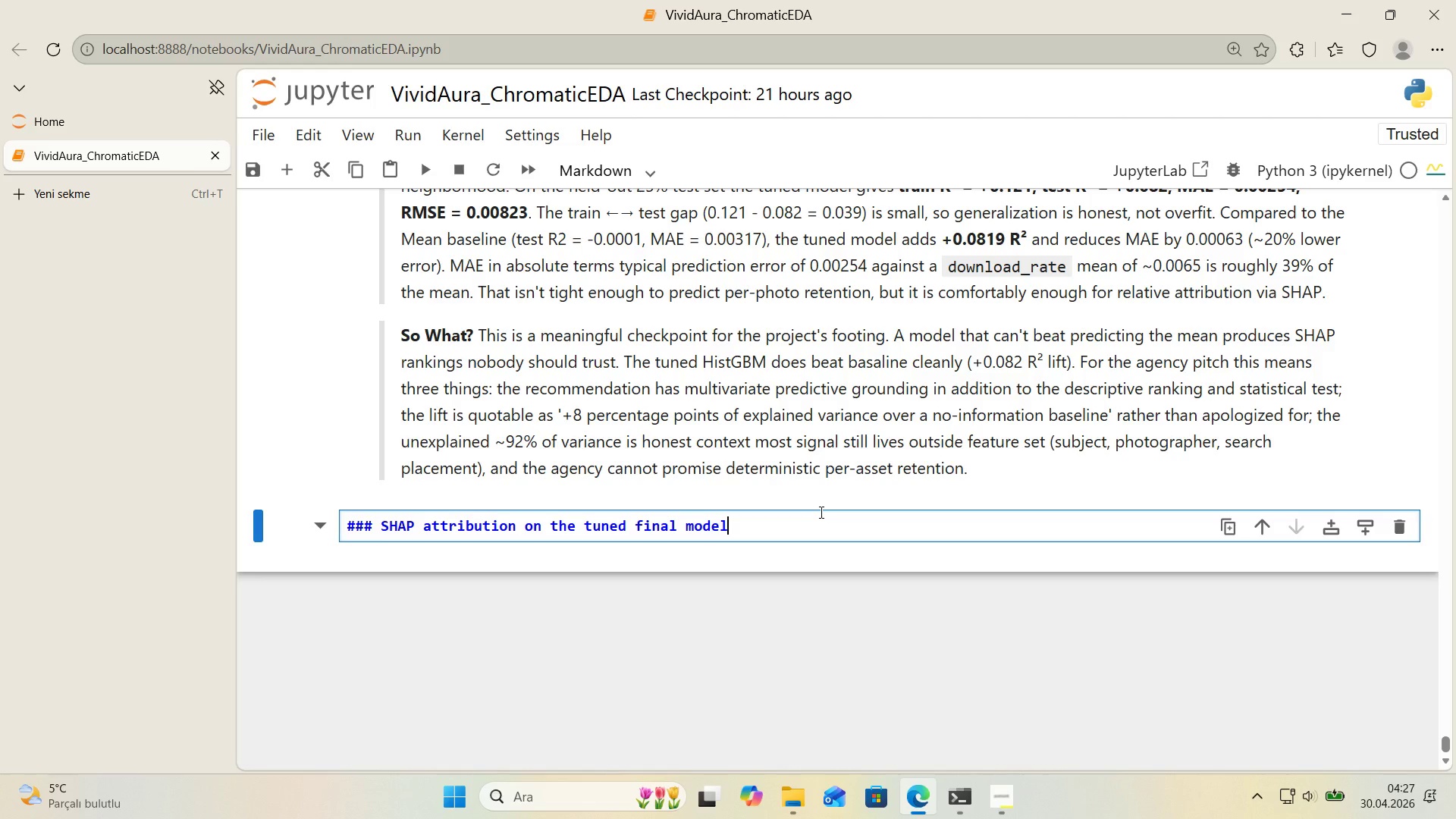 
key(Enter)
 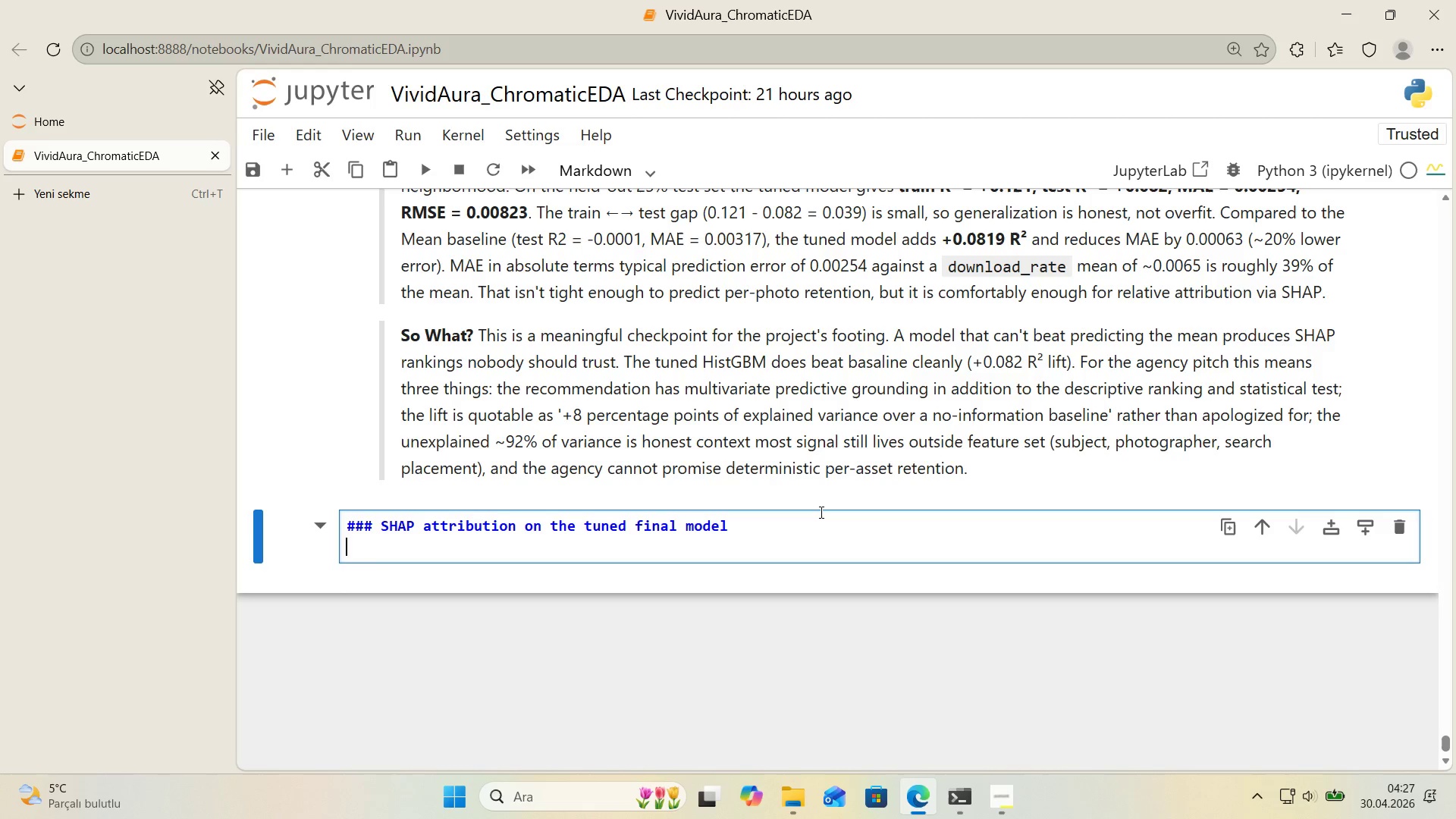 
wait(18.73)
 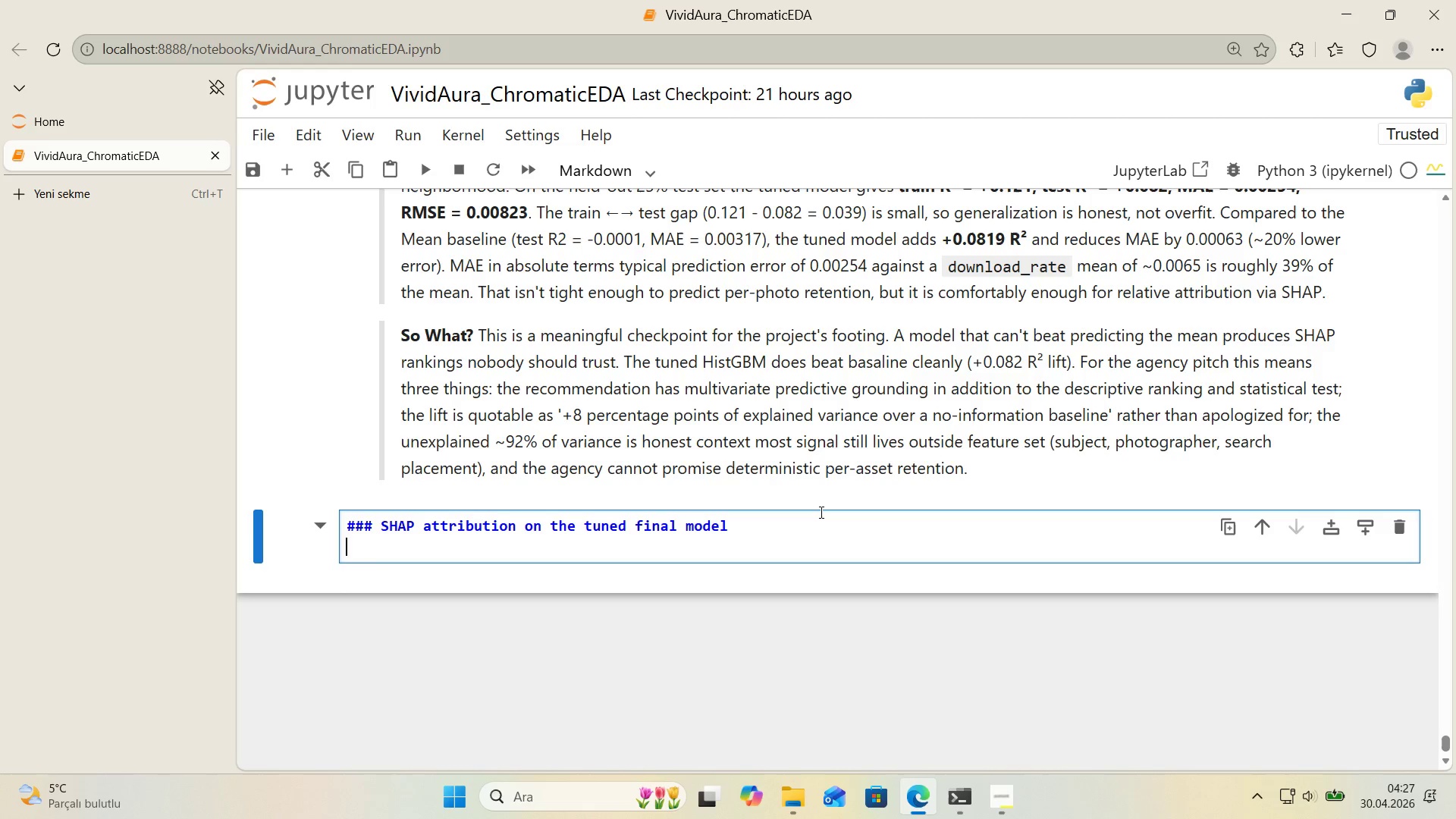 
key(Enter)
 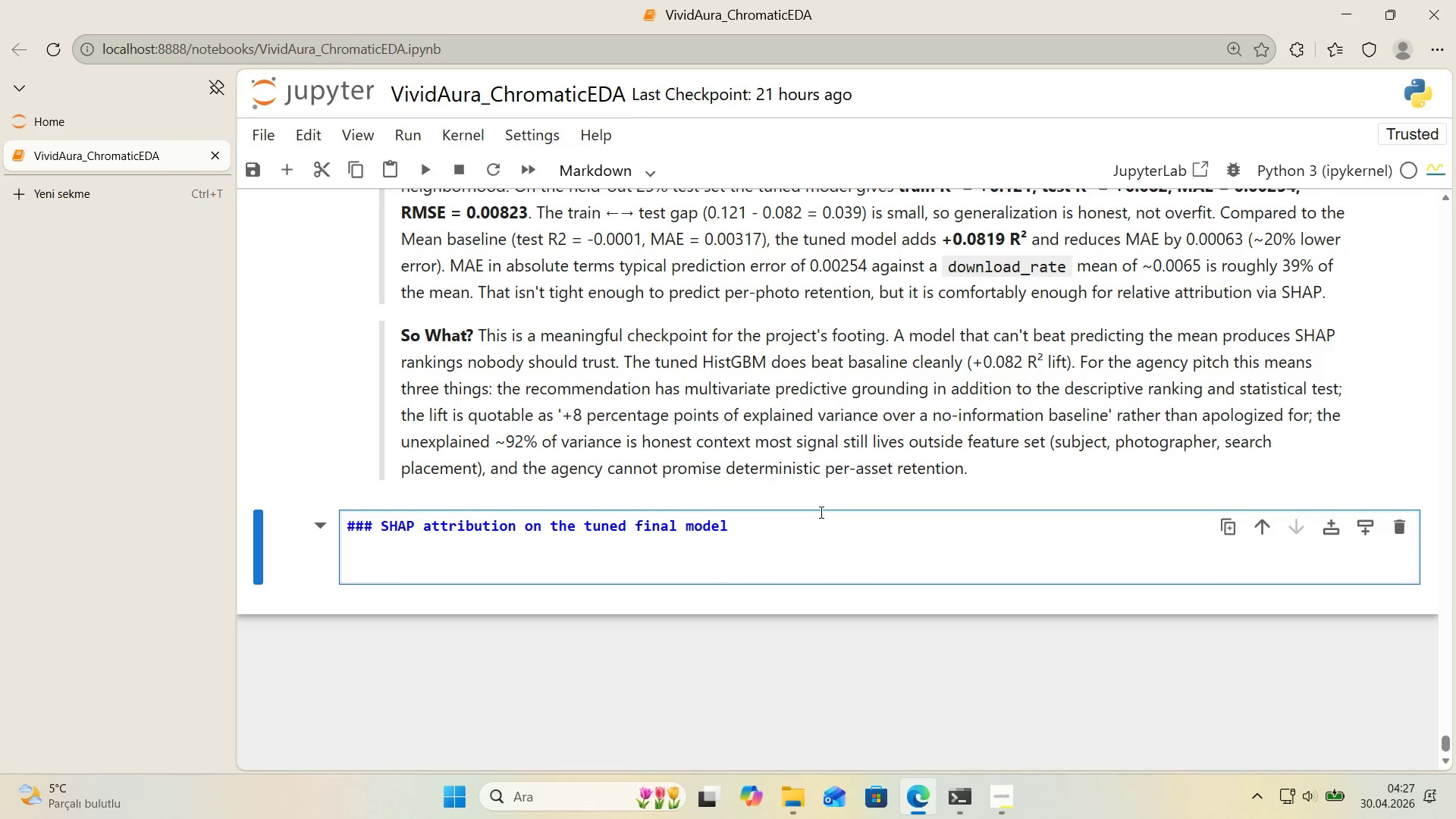 
type(Now attach SHAP to the ****)
 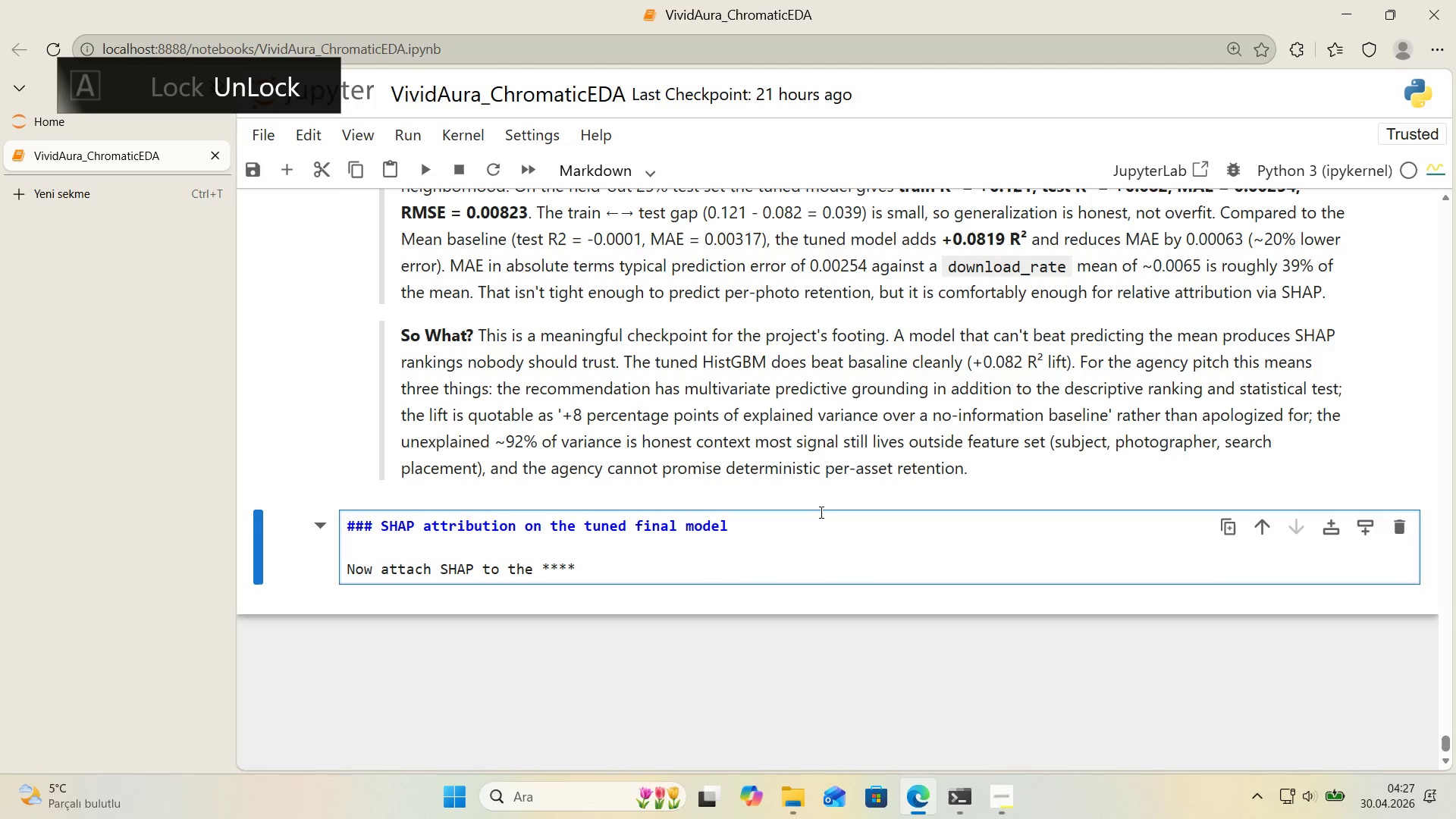 
key(ArrowLeft)
 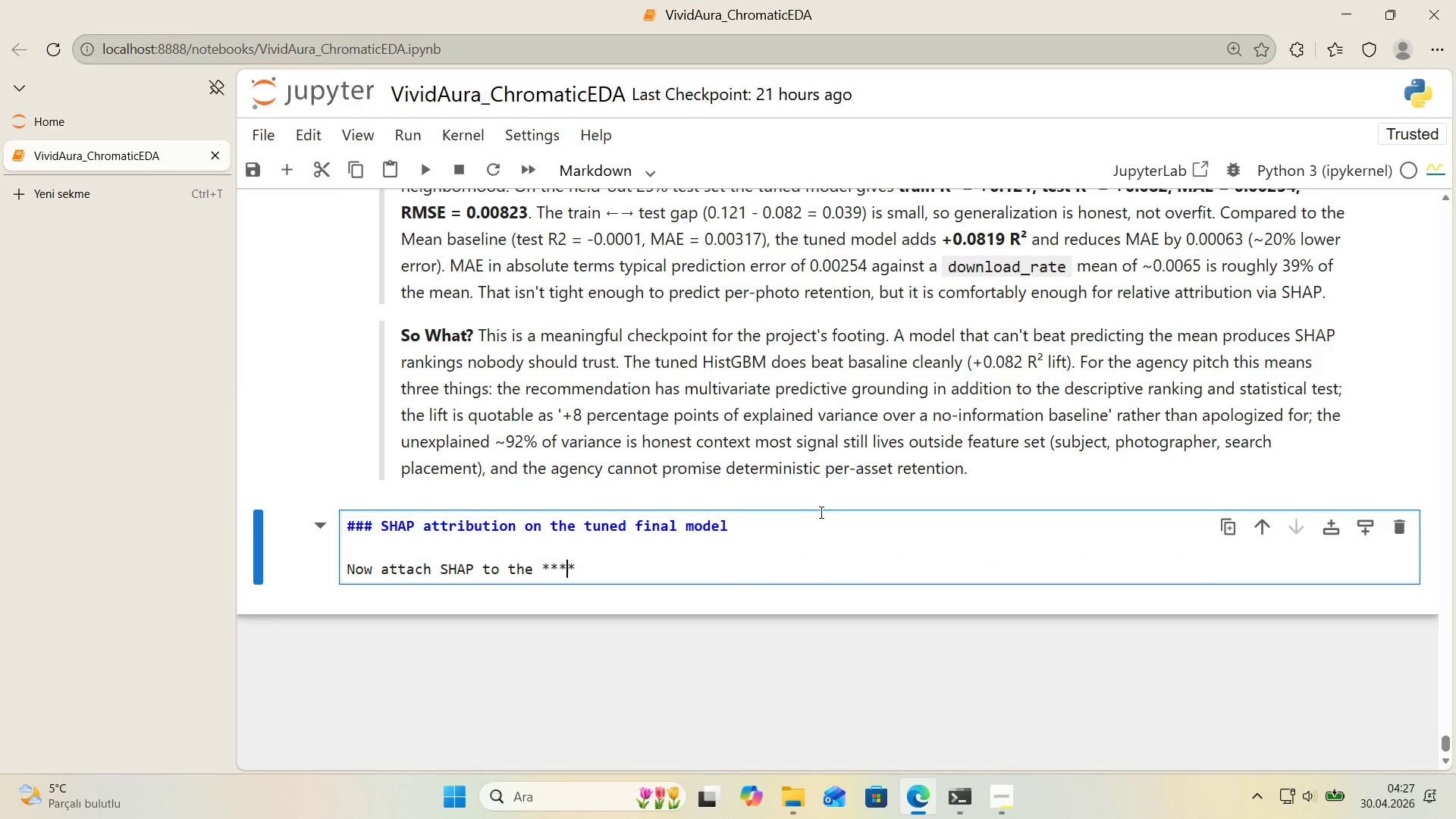 
key(ArrowLeft)
 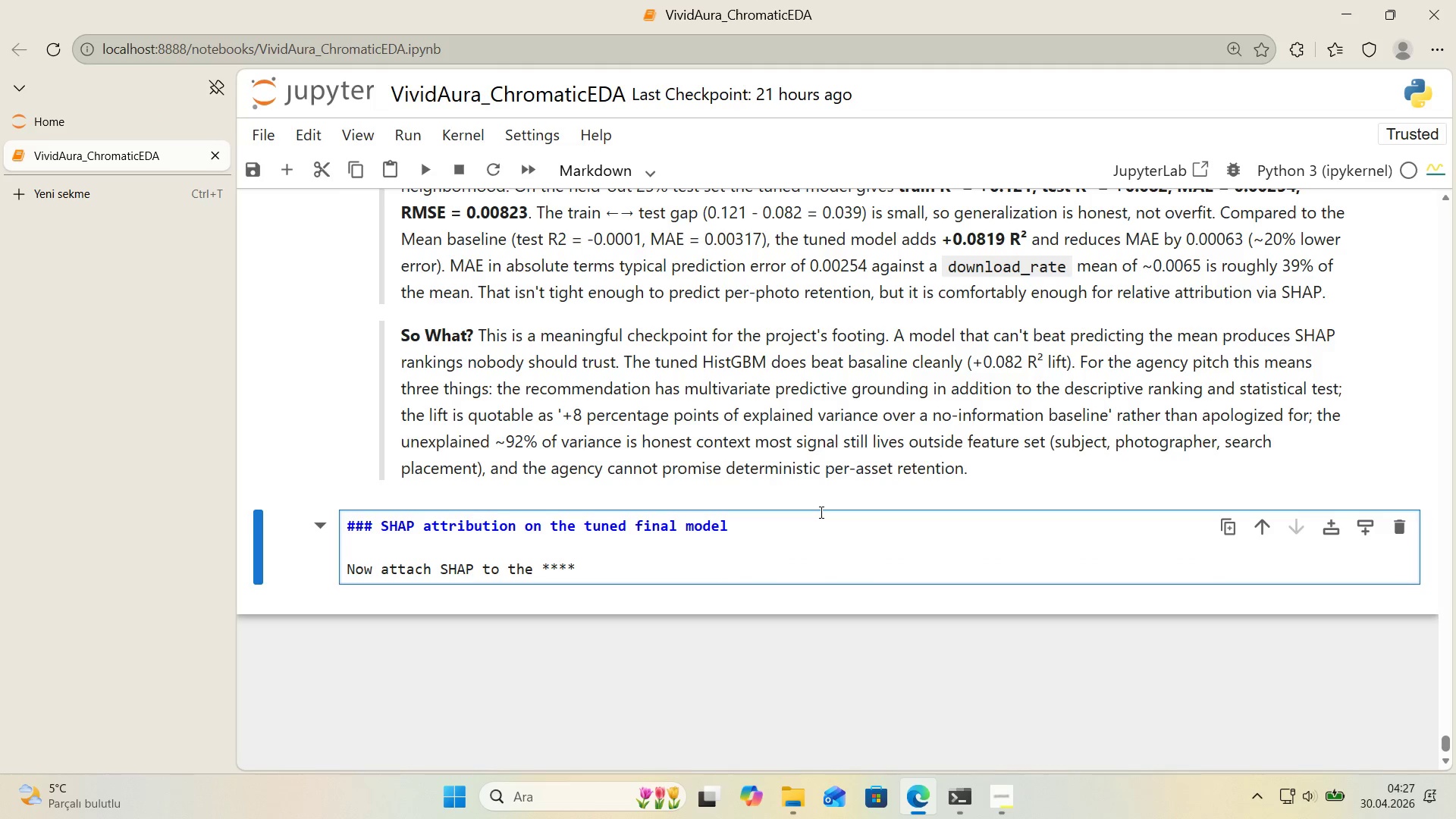 
type(tuned)
 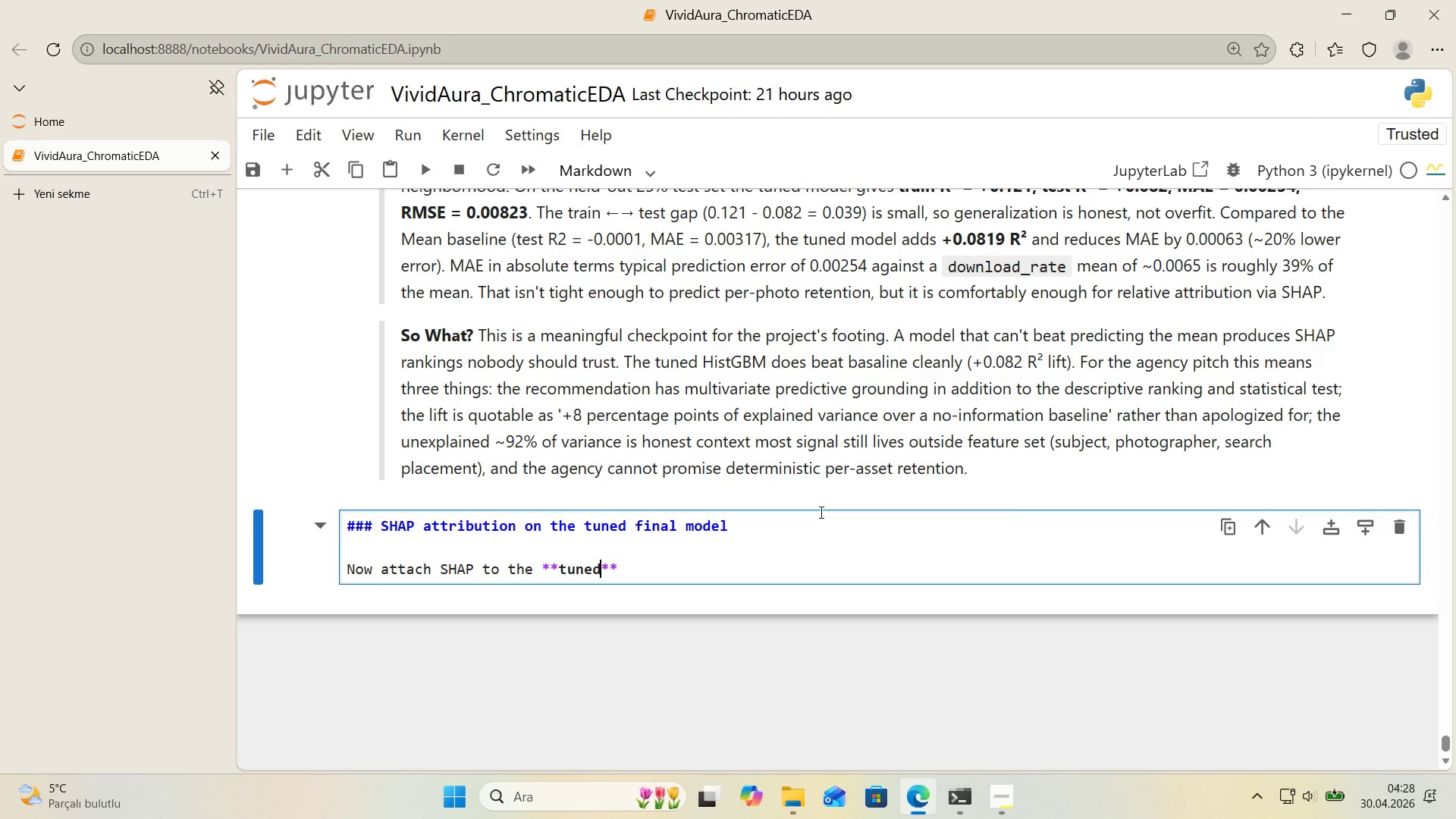 
key(ArrowRight)
 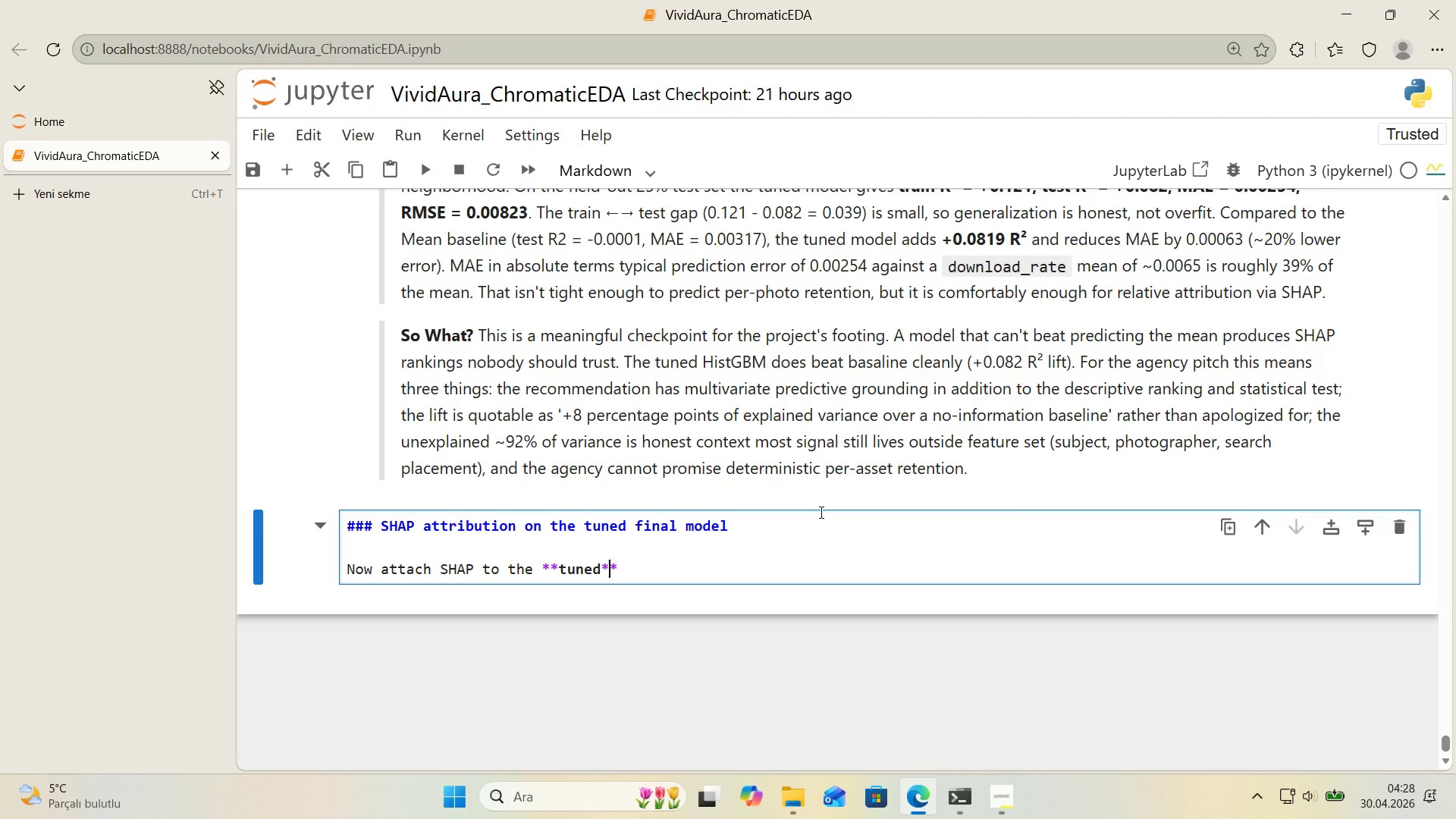 
key(ArrowRight)
 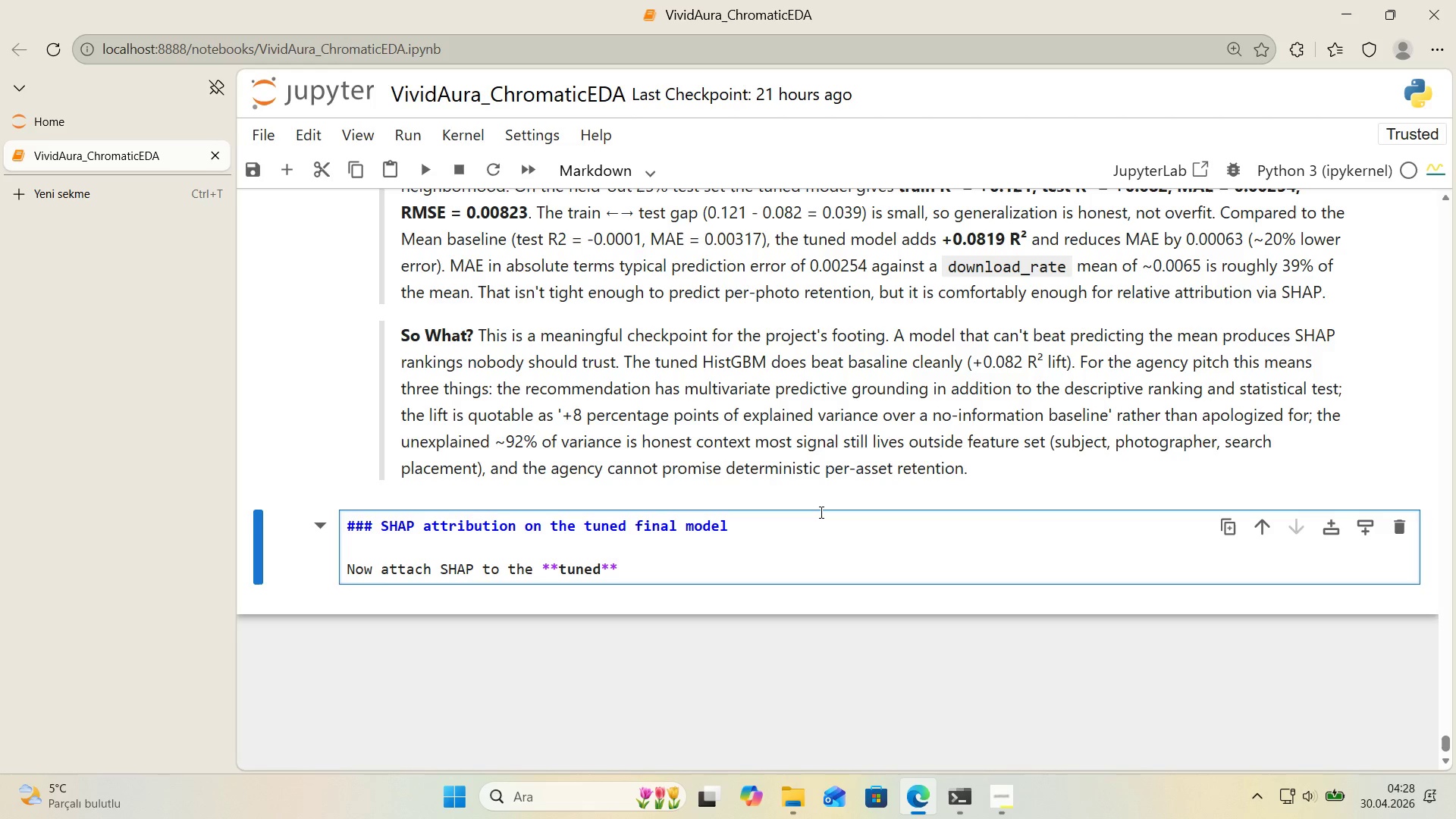 
type( model *()
 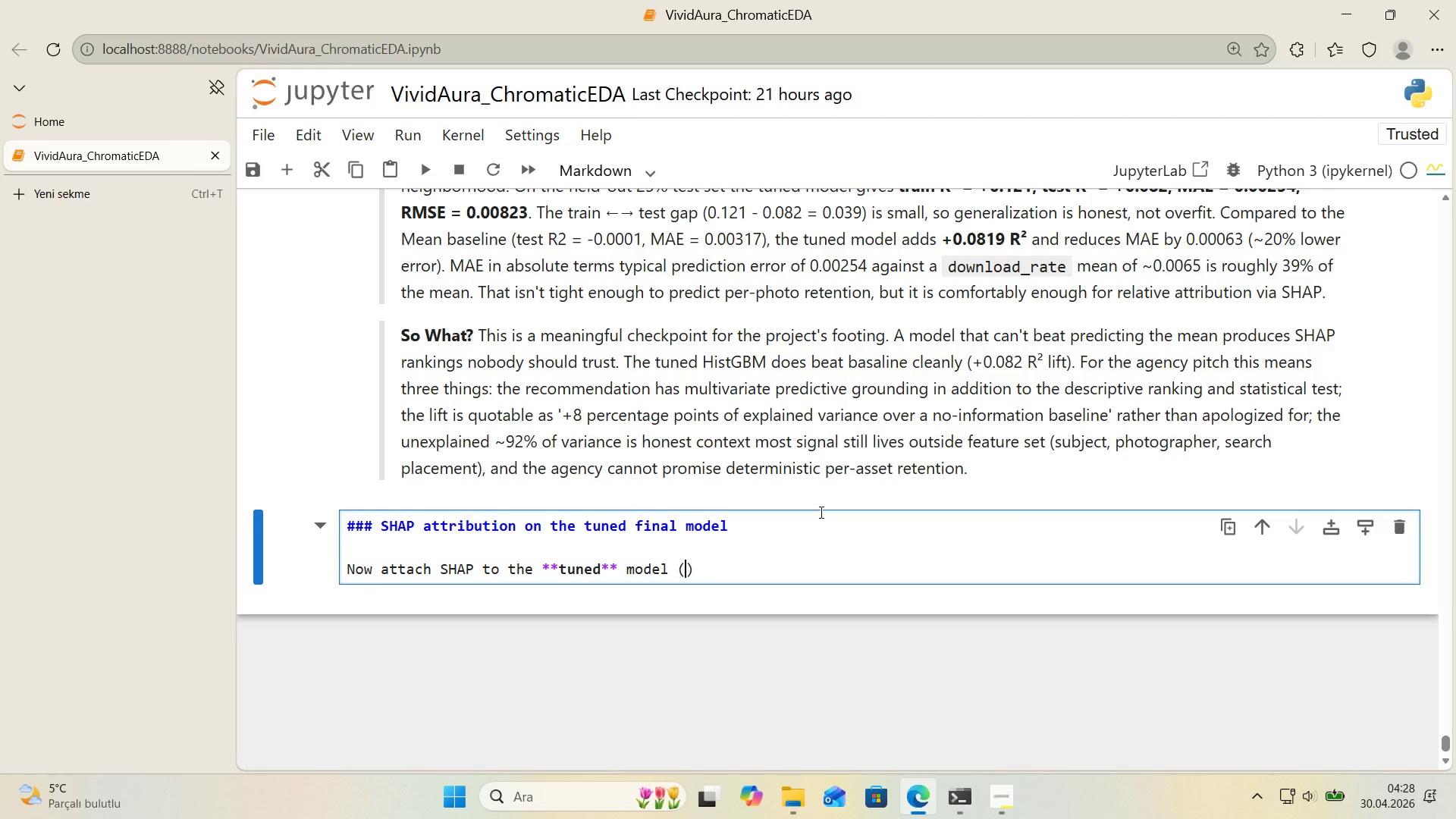 
 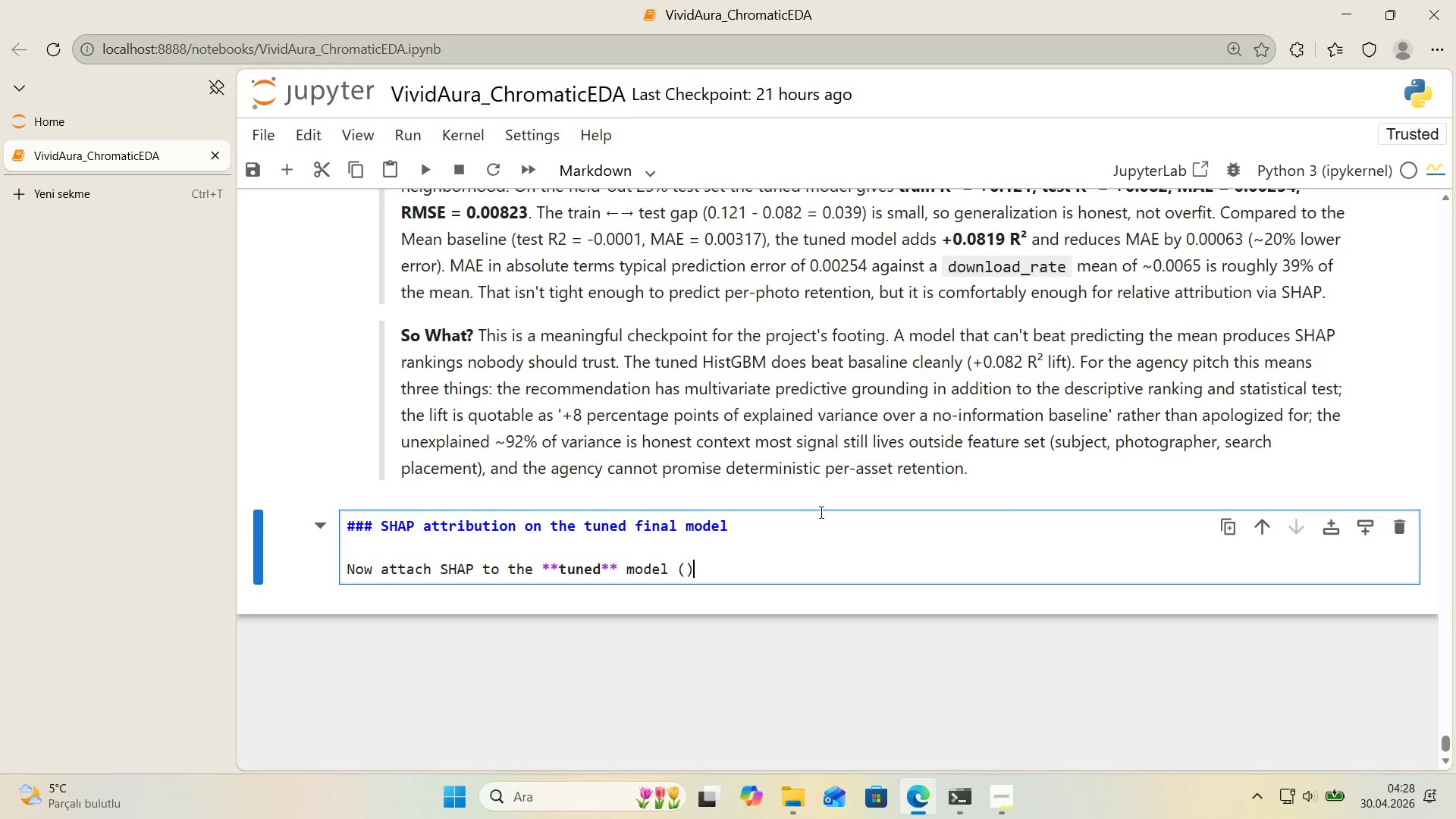 
key(ArrowLeft)
 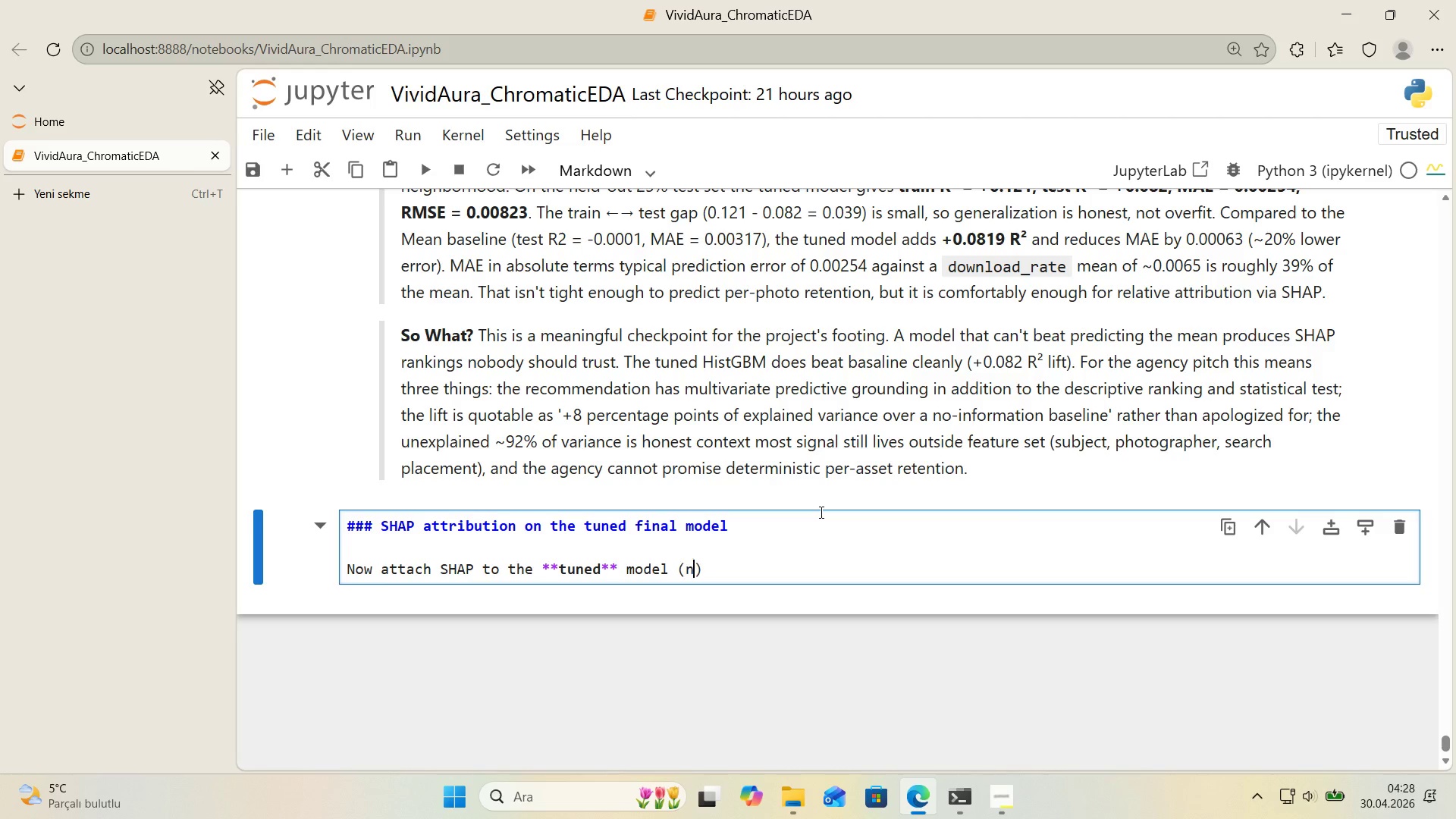 
type(not the default HP-model)
 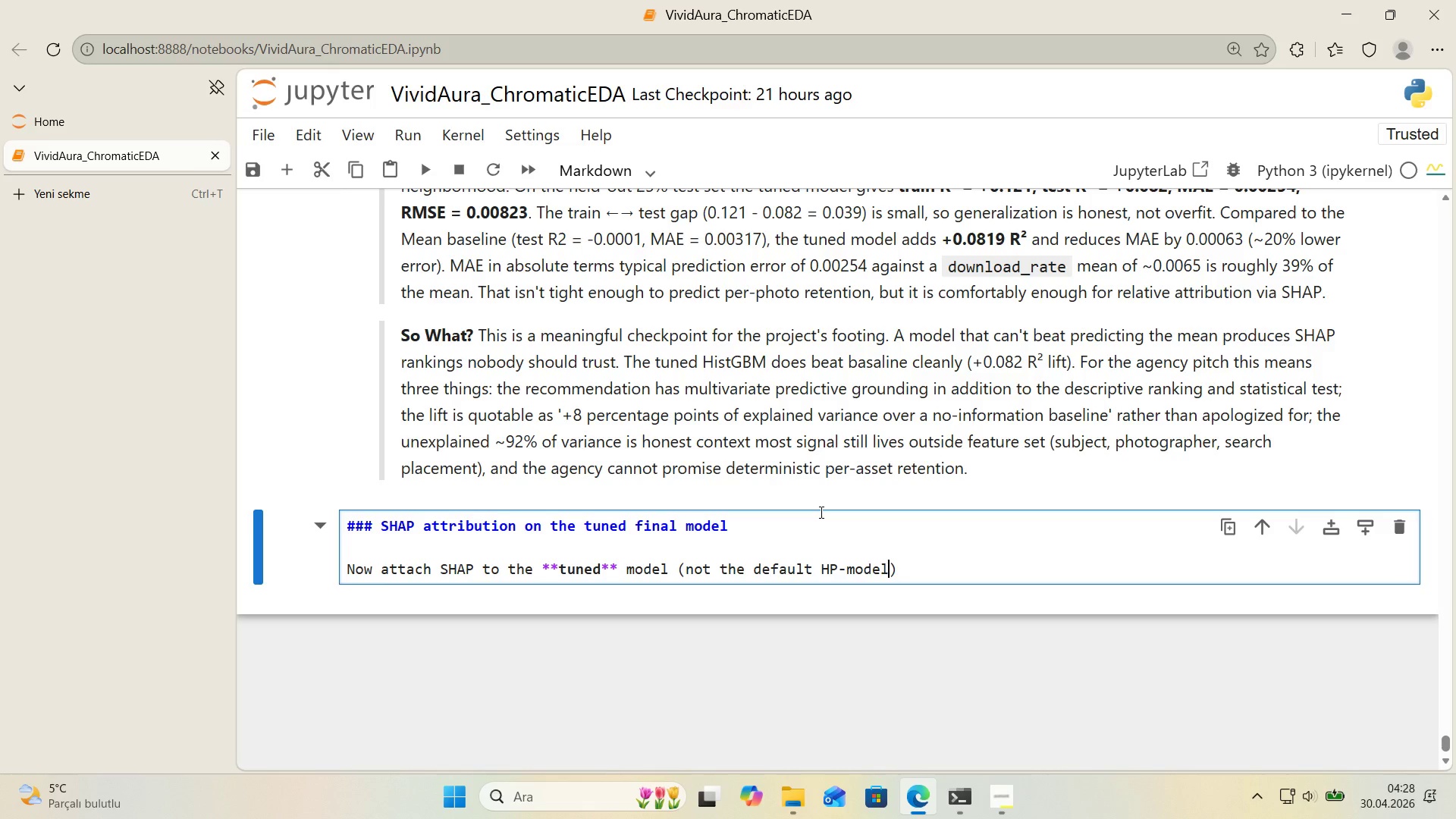 
key(ArrowLeft)
 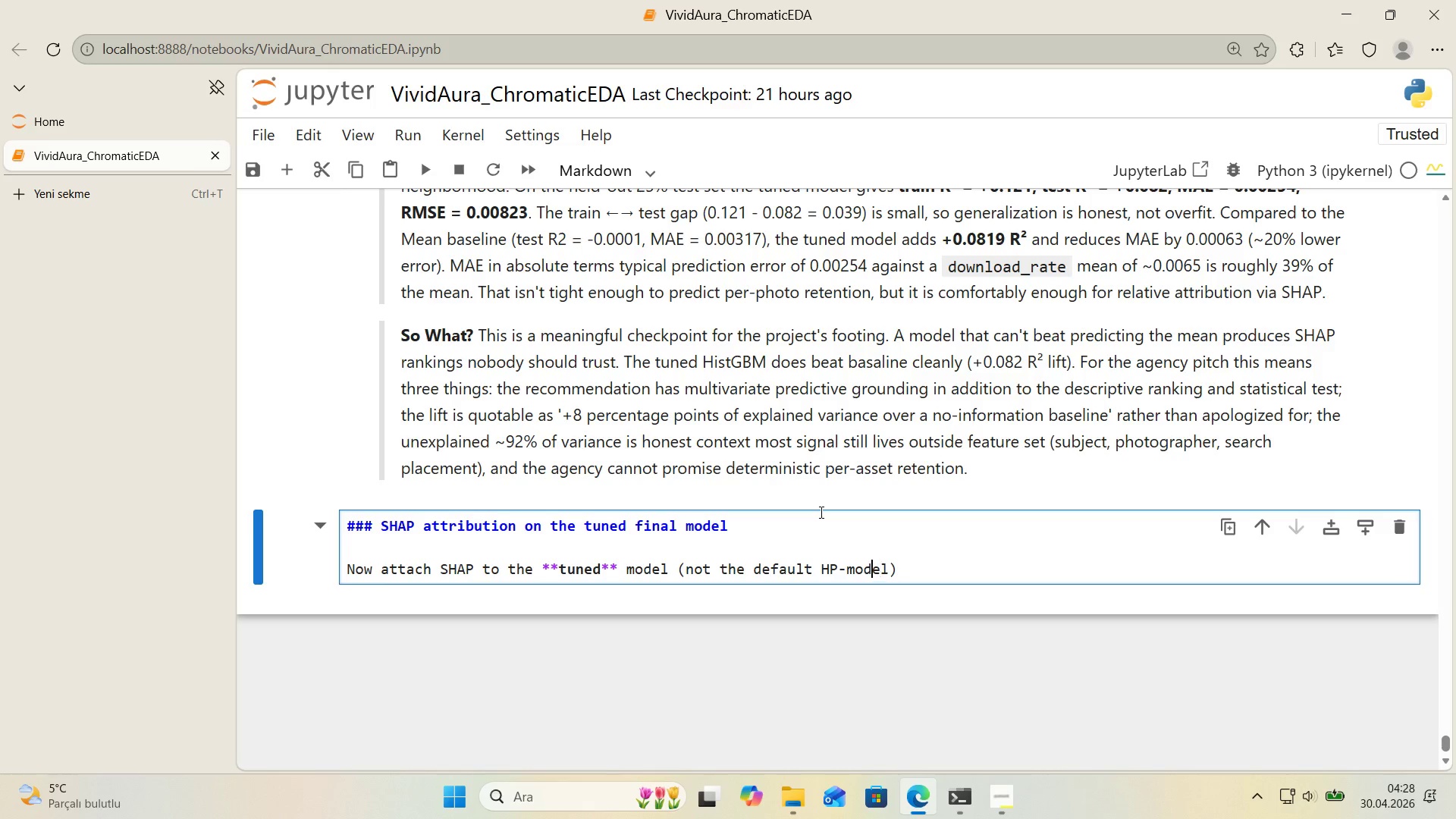 
key(ArrowLeft)
 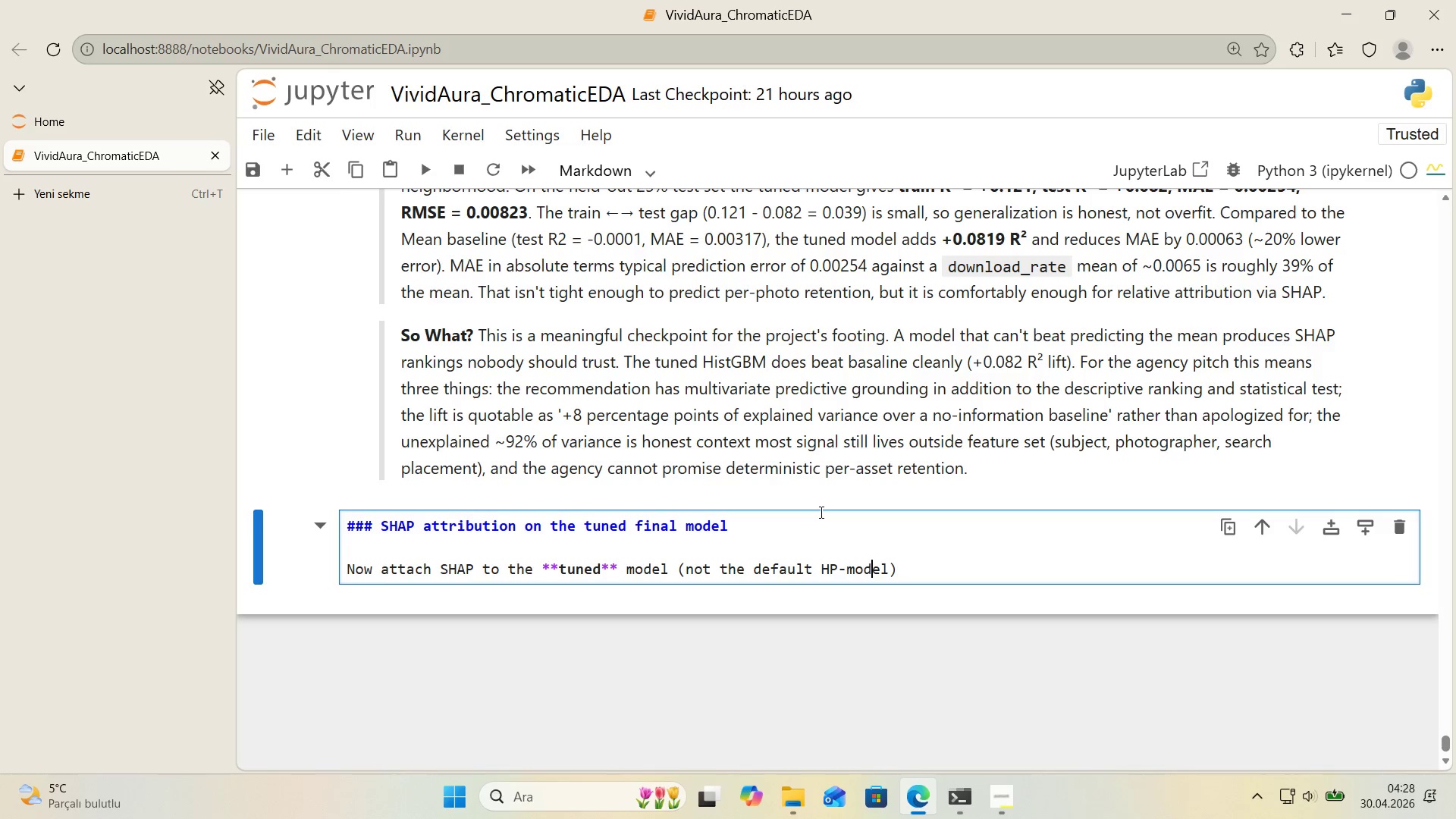 
key(ArrowLeft)
 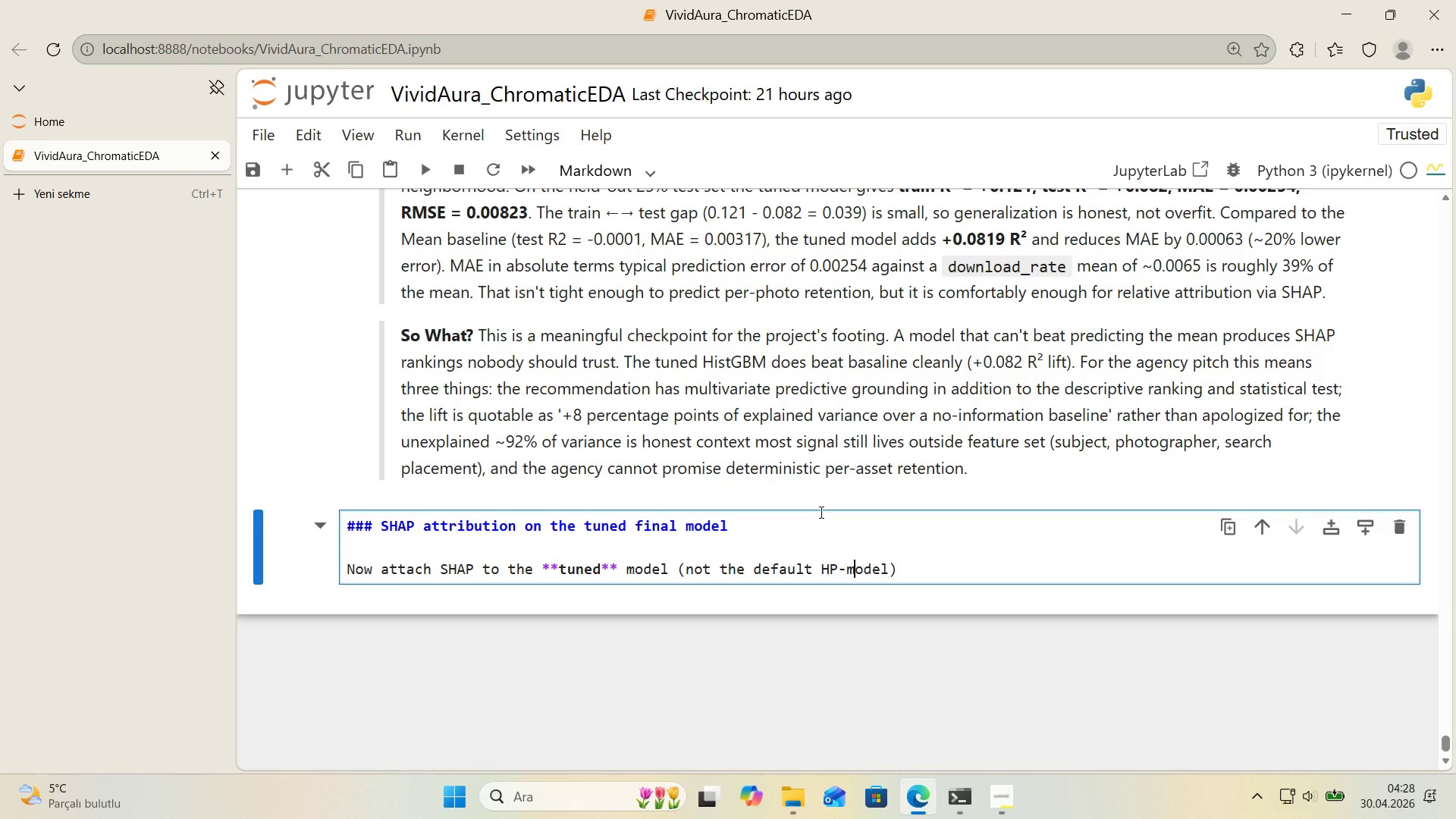 
key(ArrowLeft)
 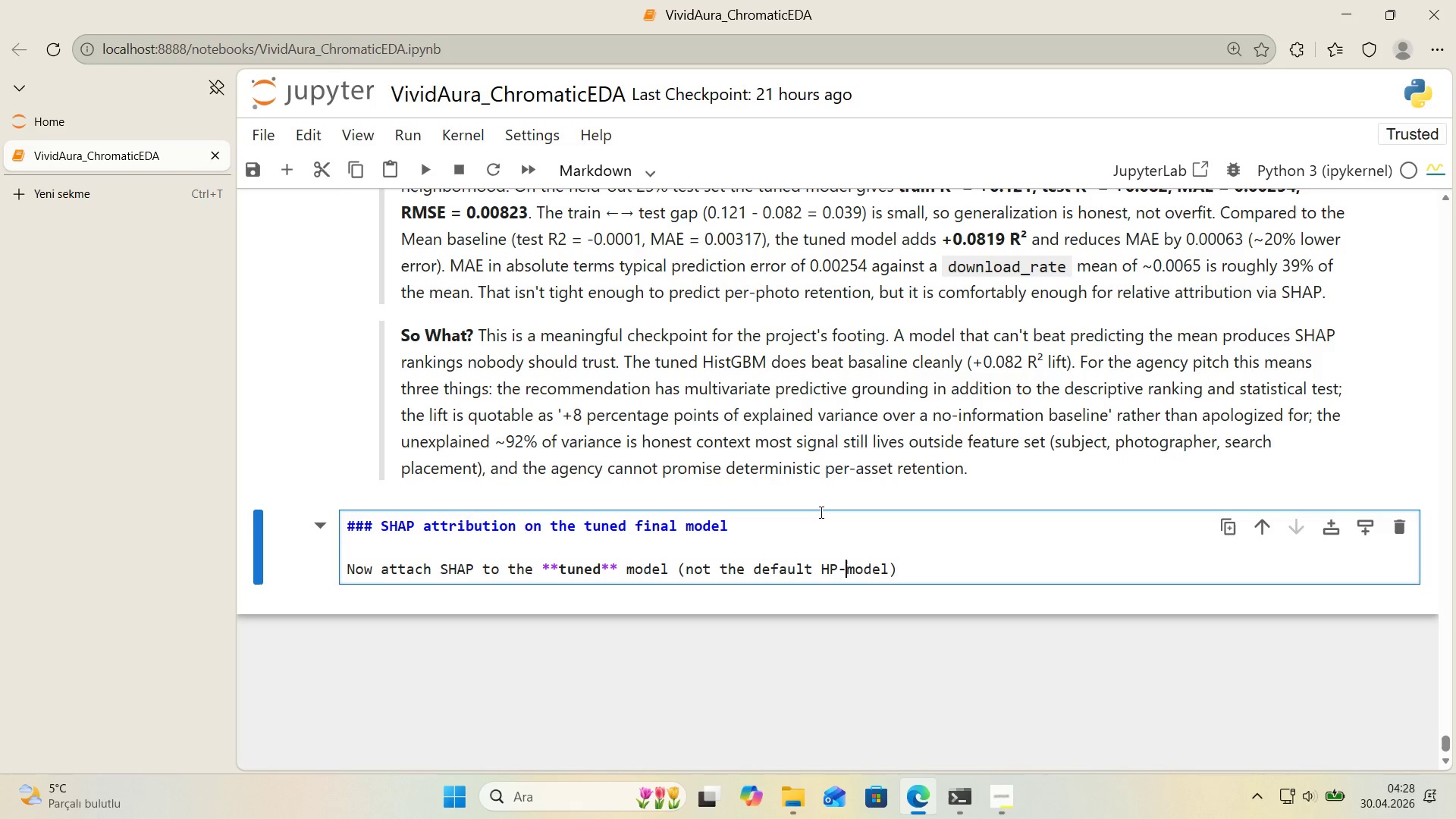 
key(ArrowLeft)
 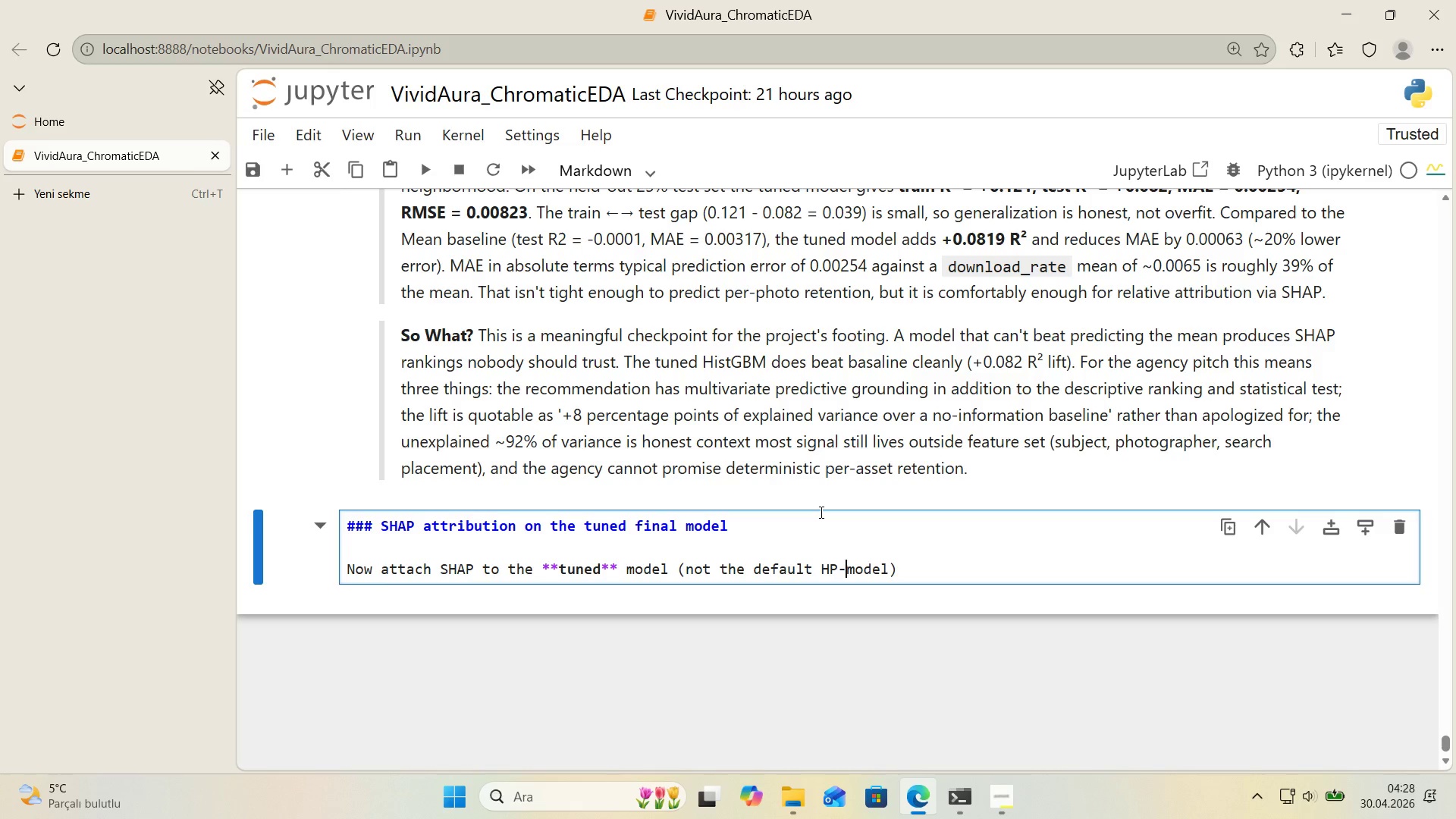 
key(Backspace)
 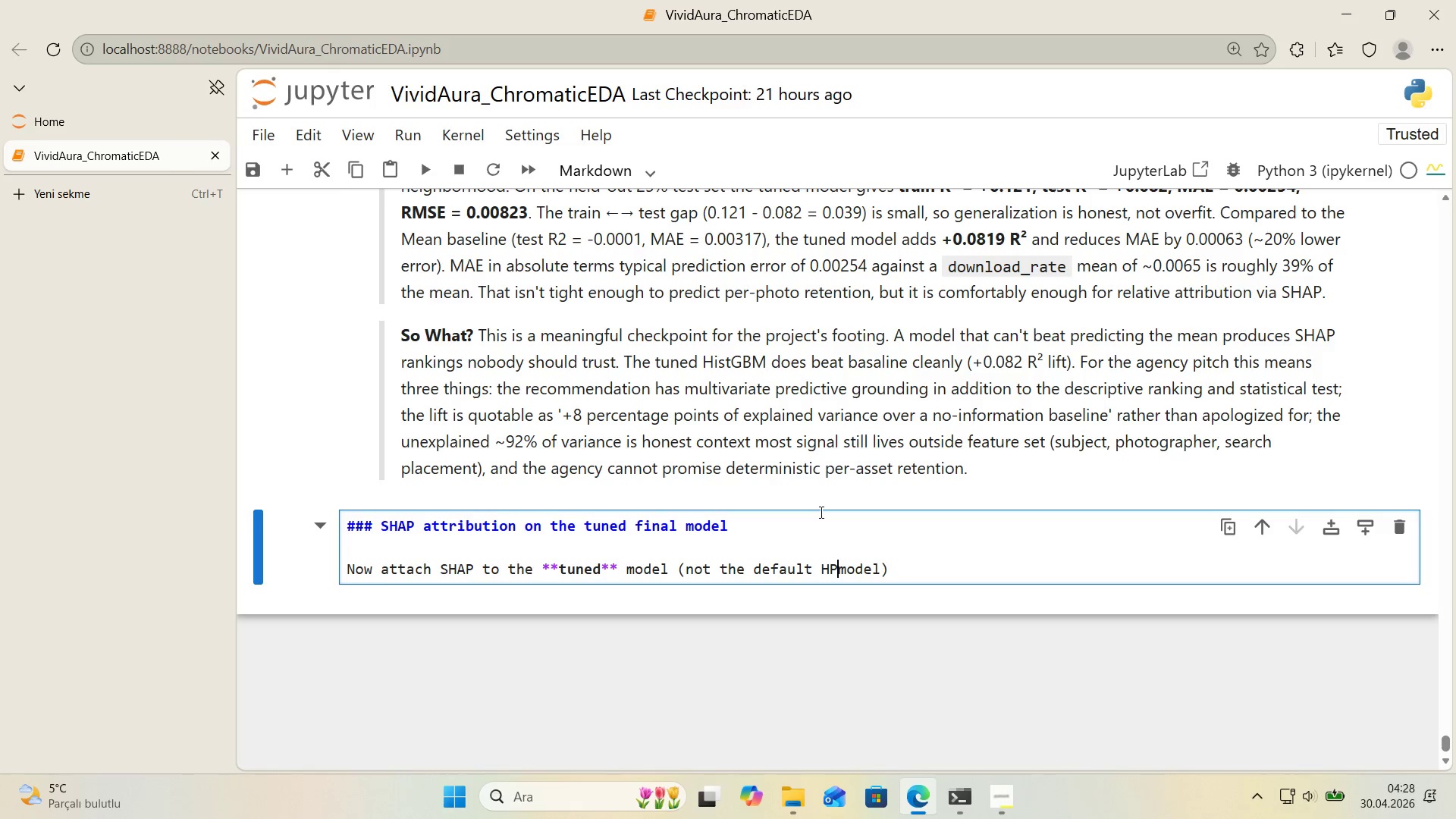 
key(ArrowLeft)
 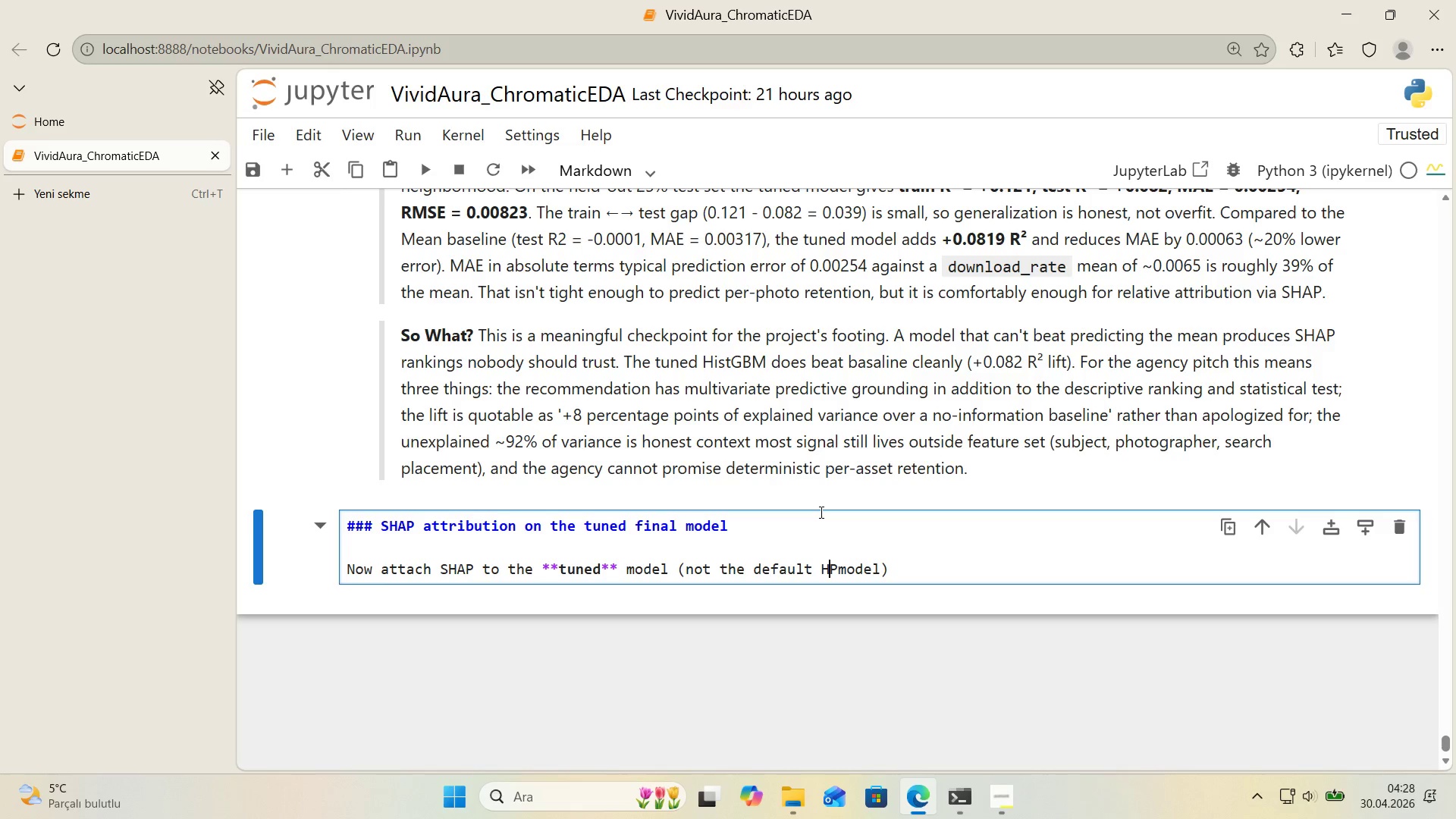 
key(ArrowLeft)
 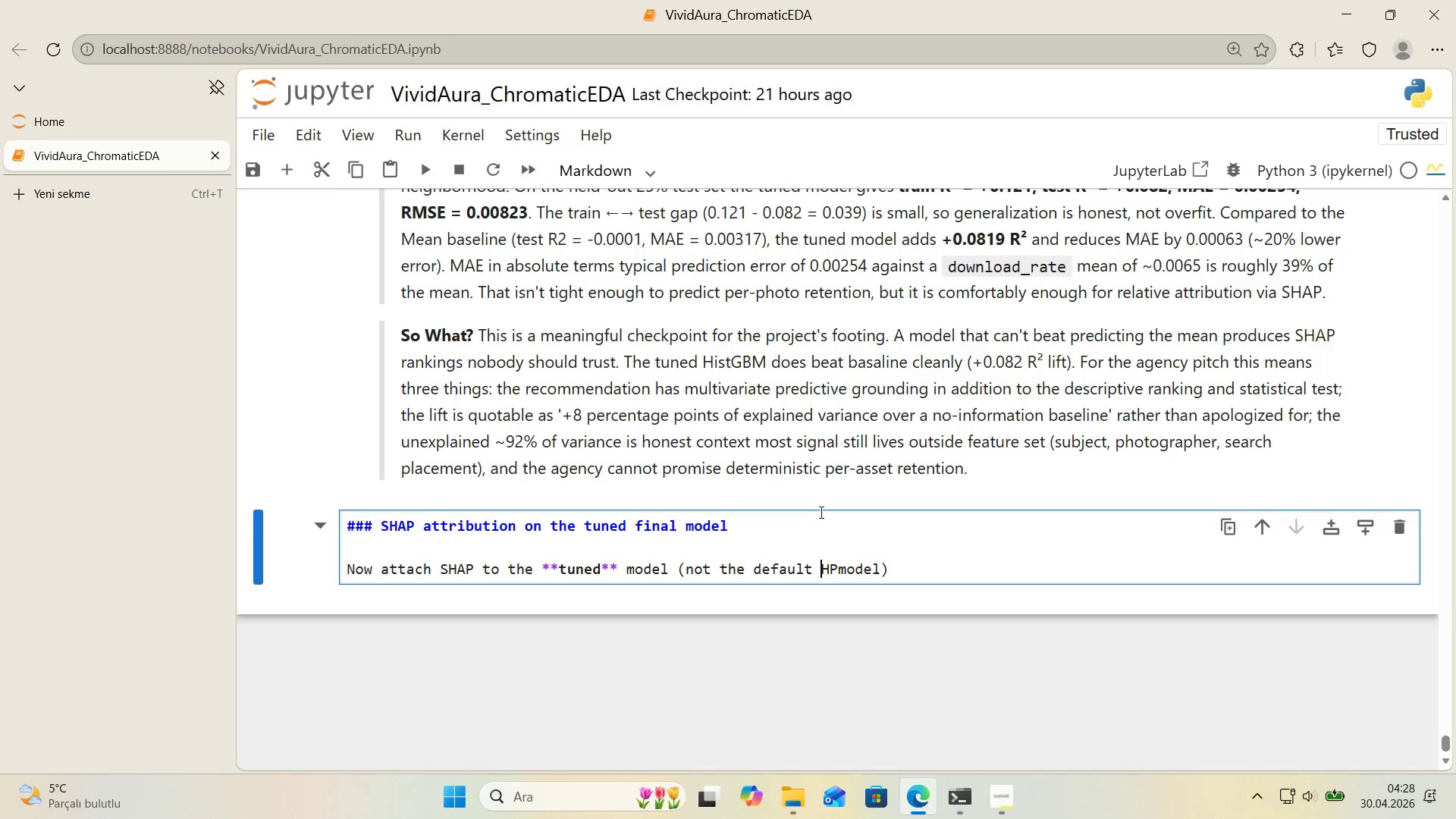 
key(Backspace)
 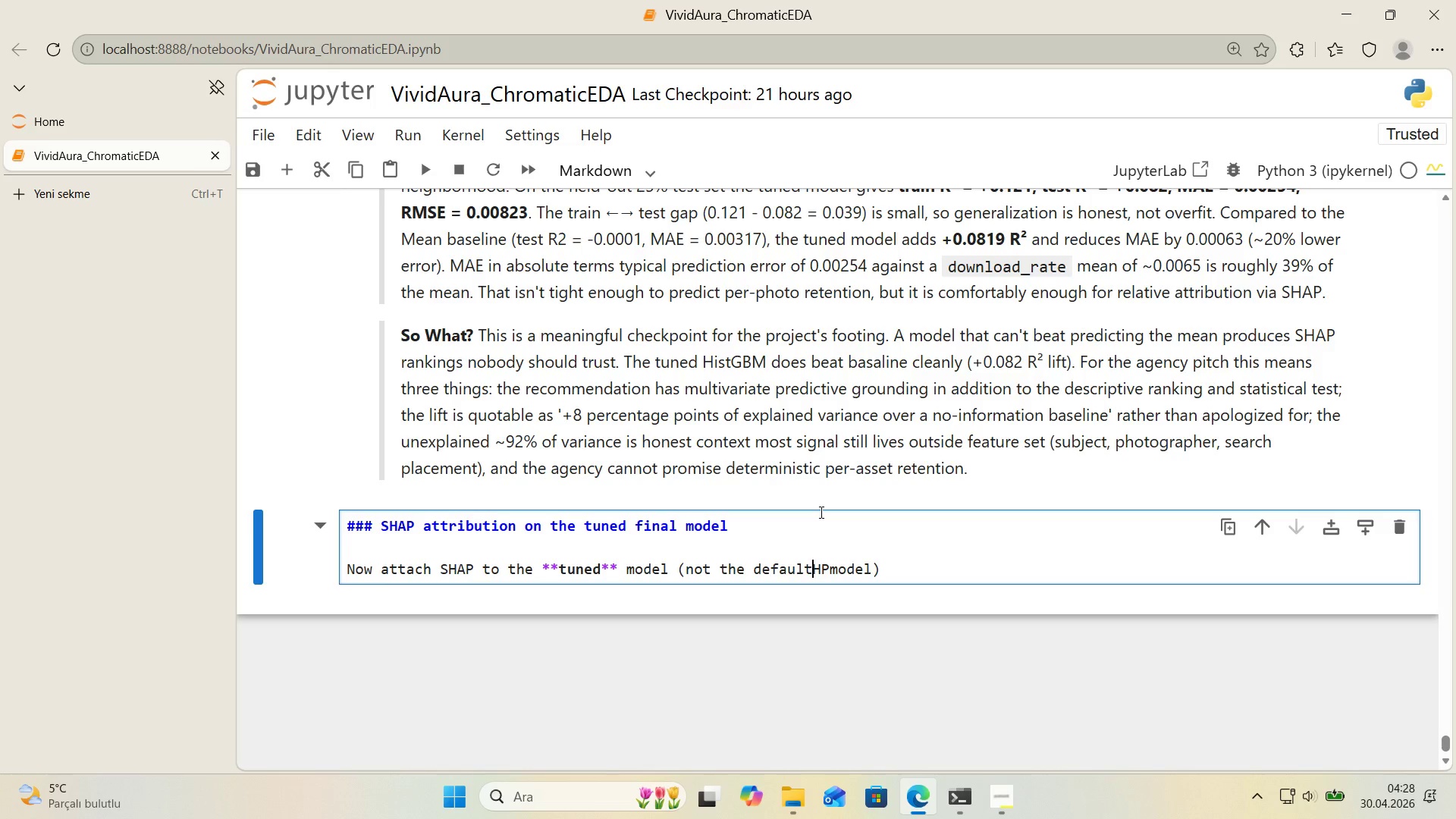 
key(Minus)
 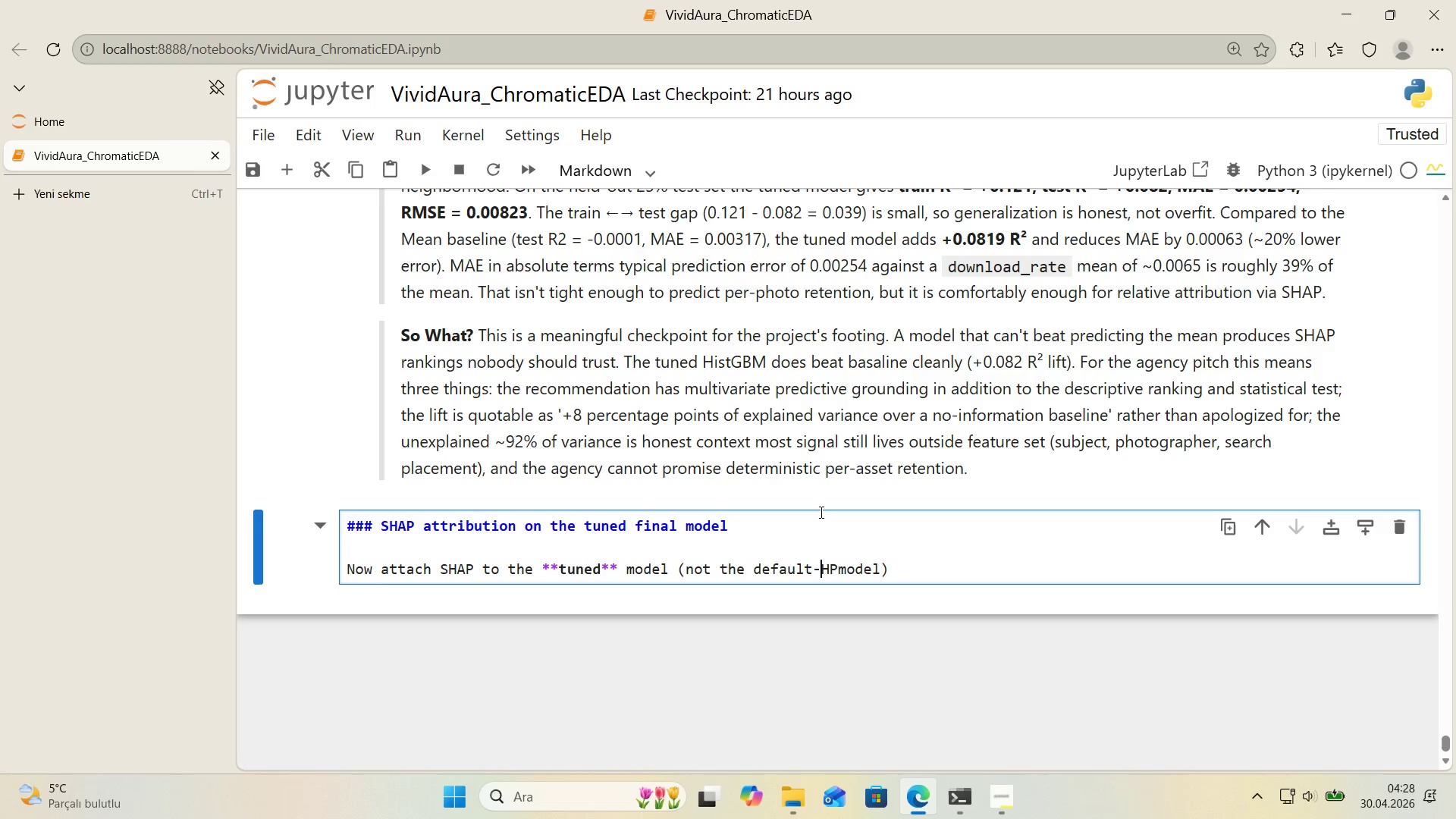 
key(ArrowRight)
 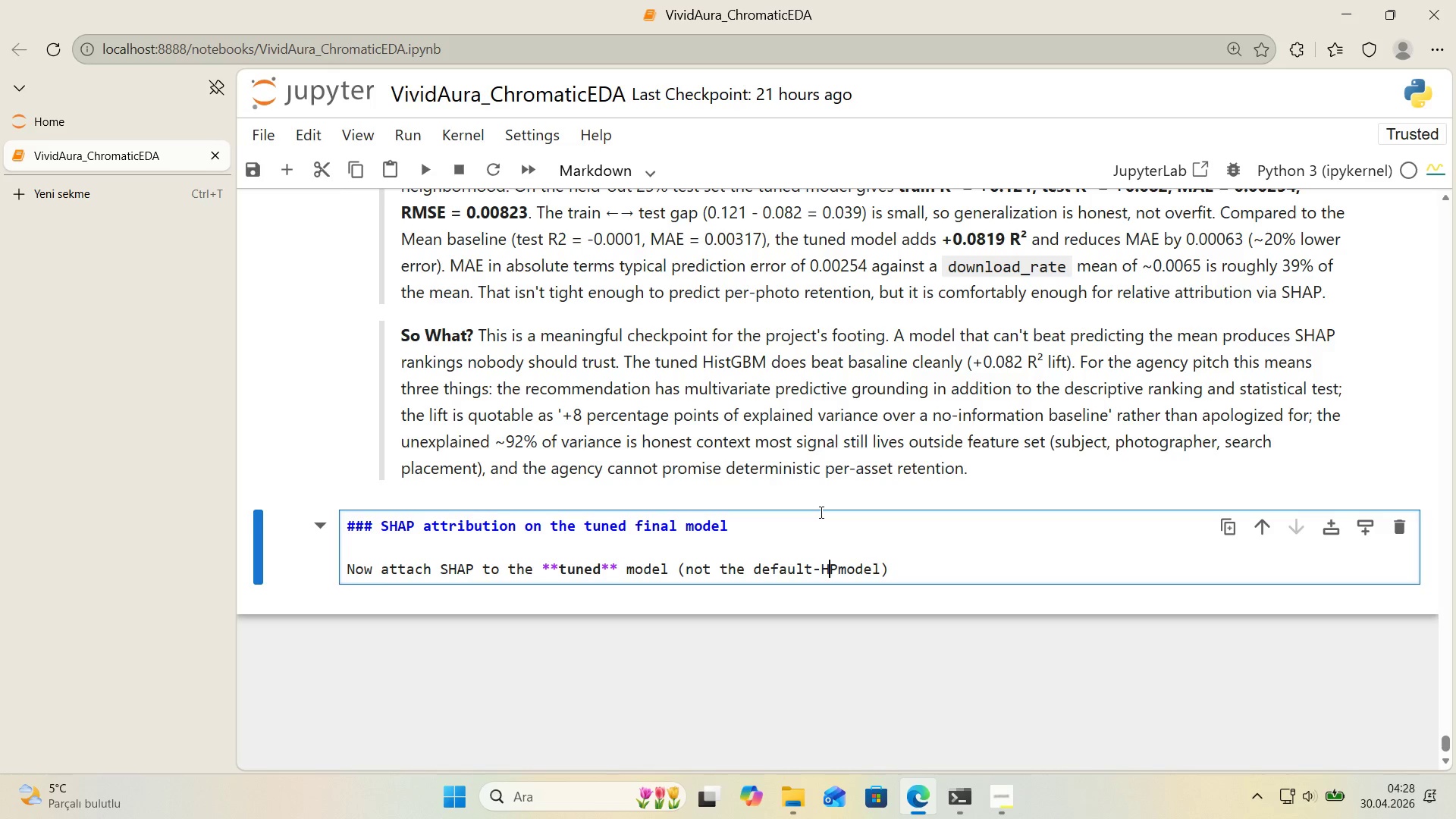 
key(ArrowRight)
 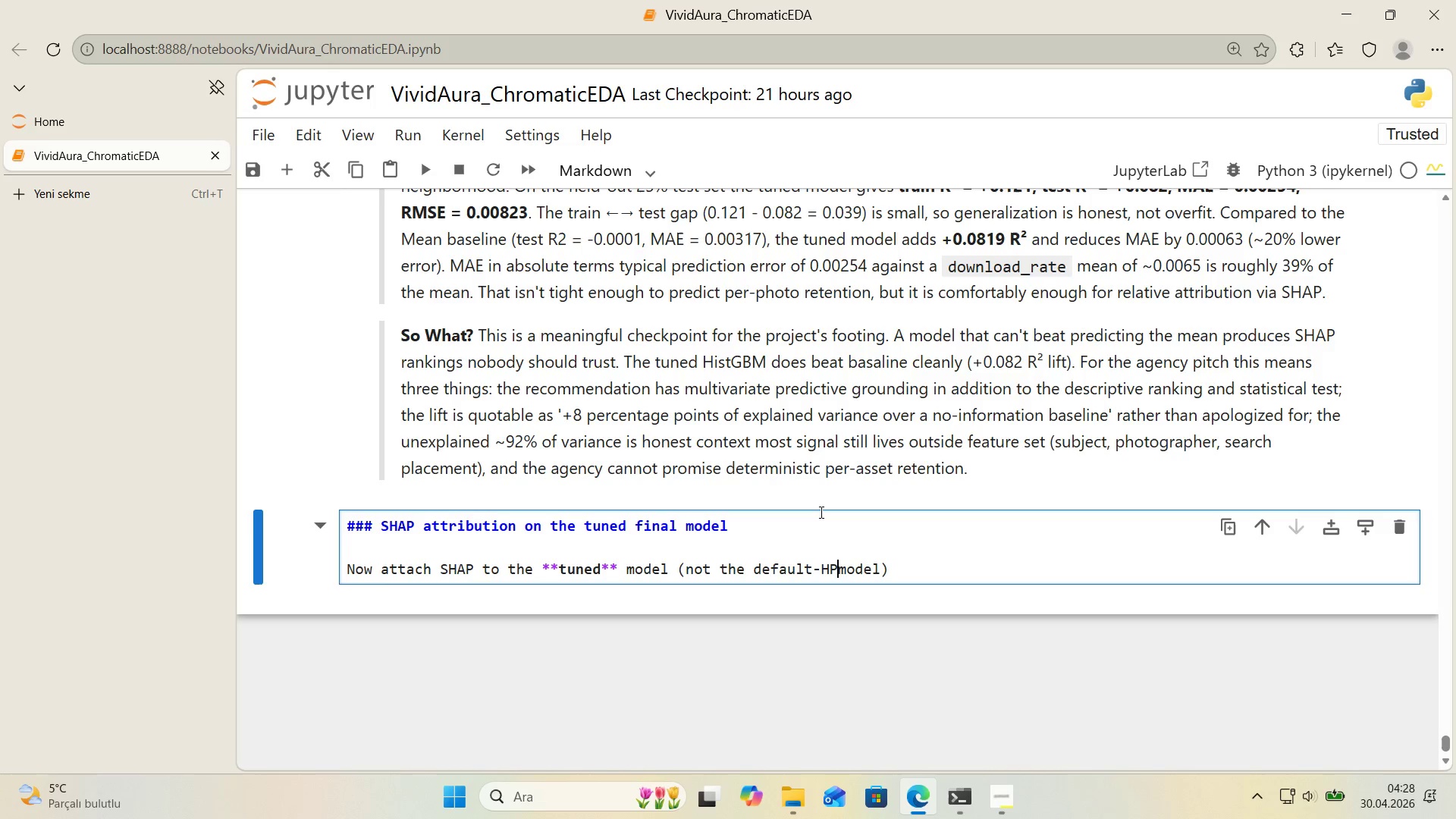 
key(ArrowRight)
 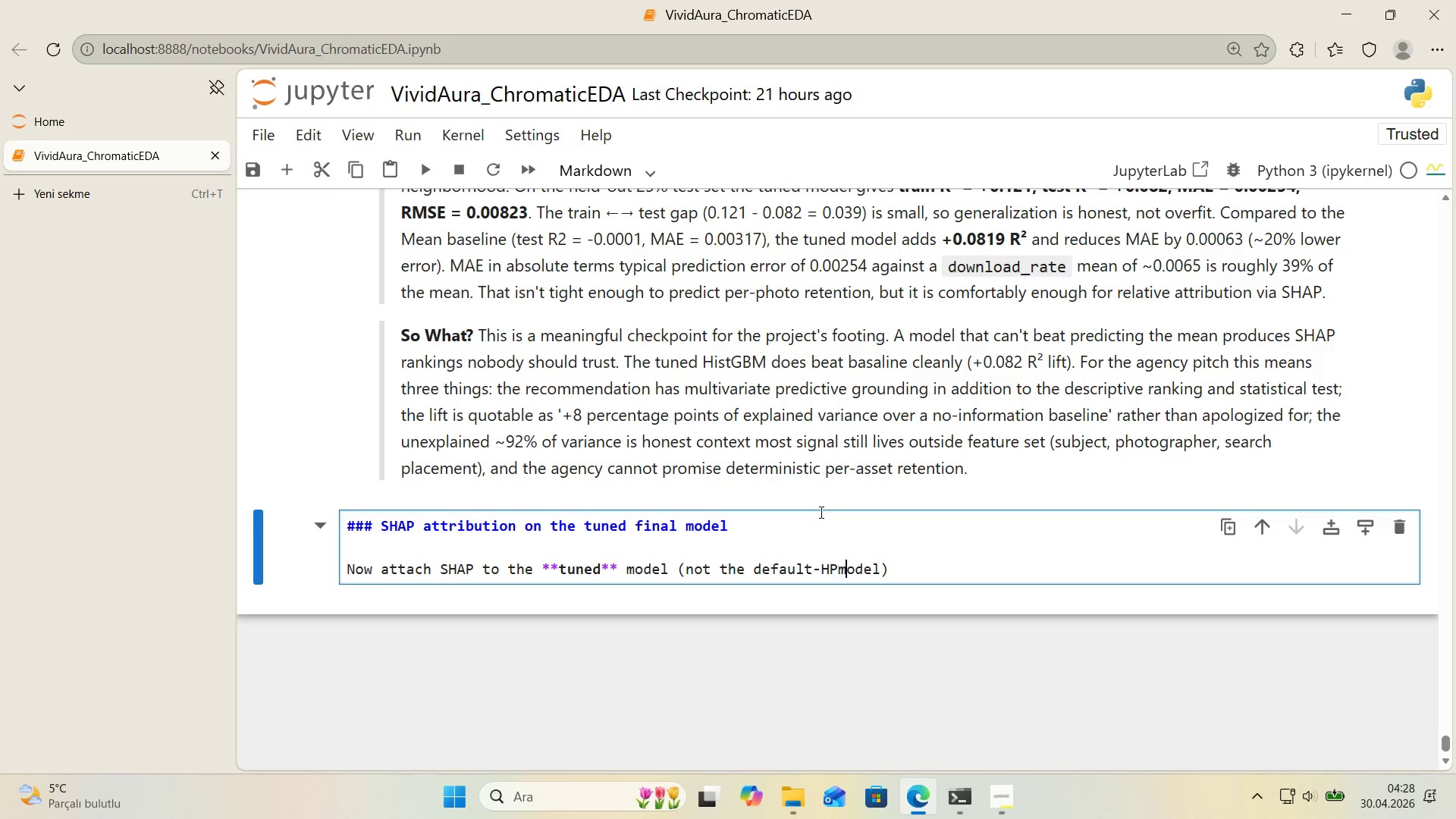 
key(Space)
 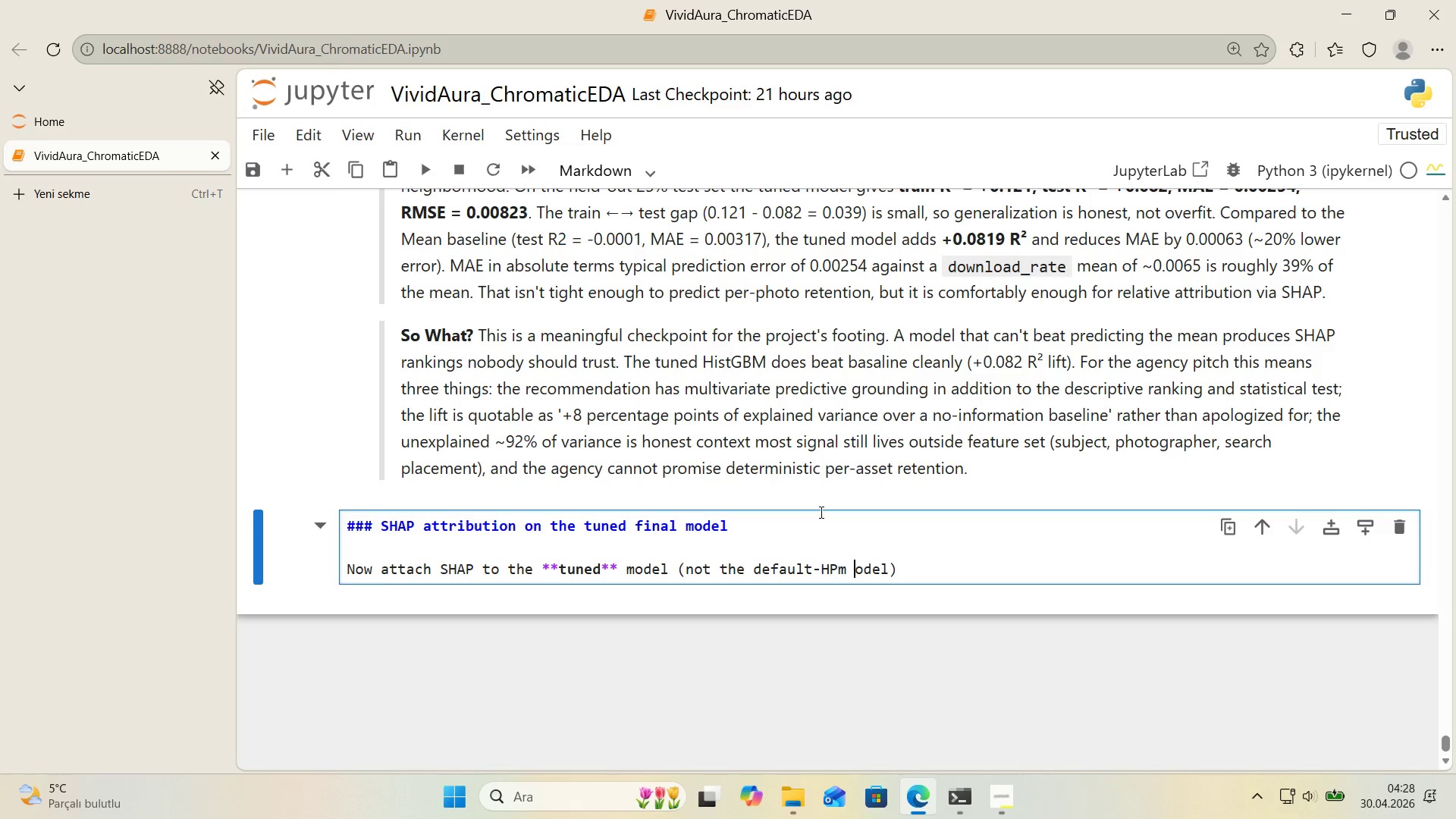 
key(Backspace)
 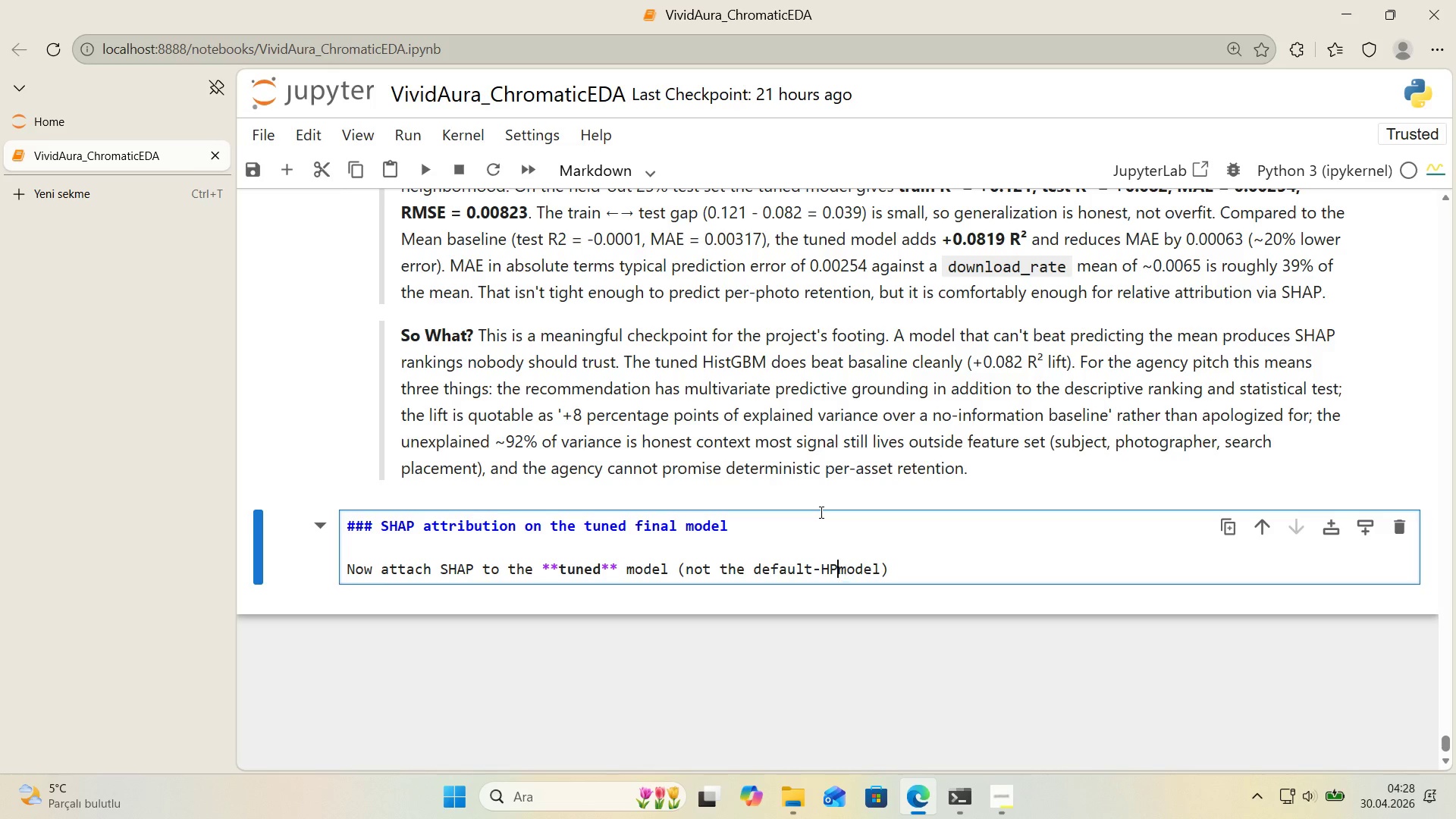 
key(ArrowLeft)
 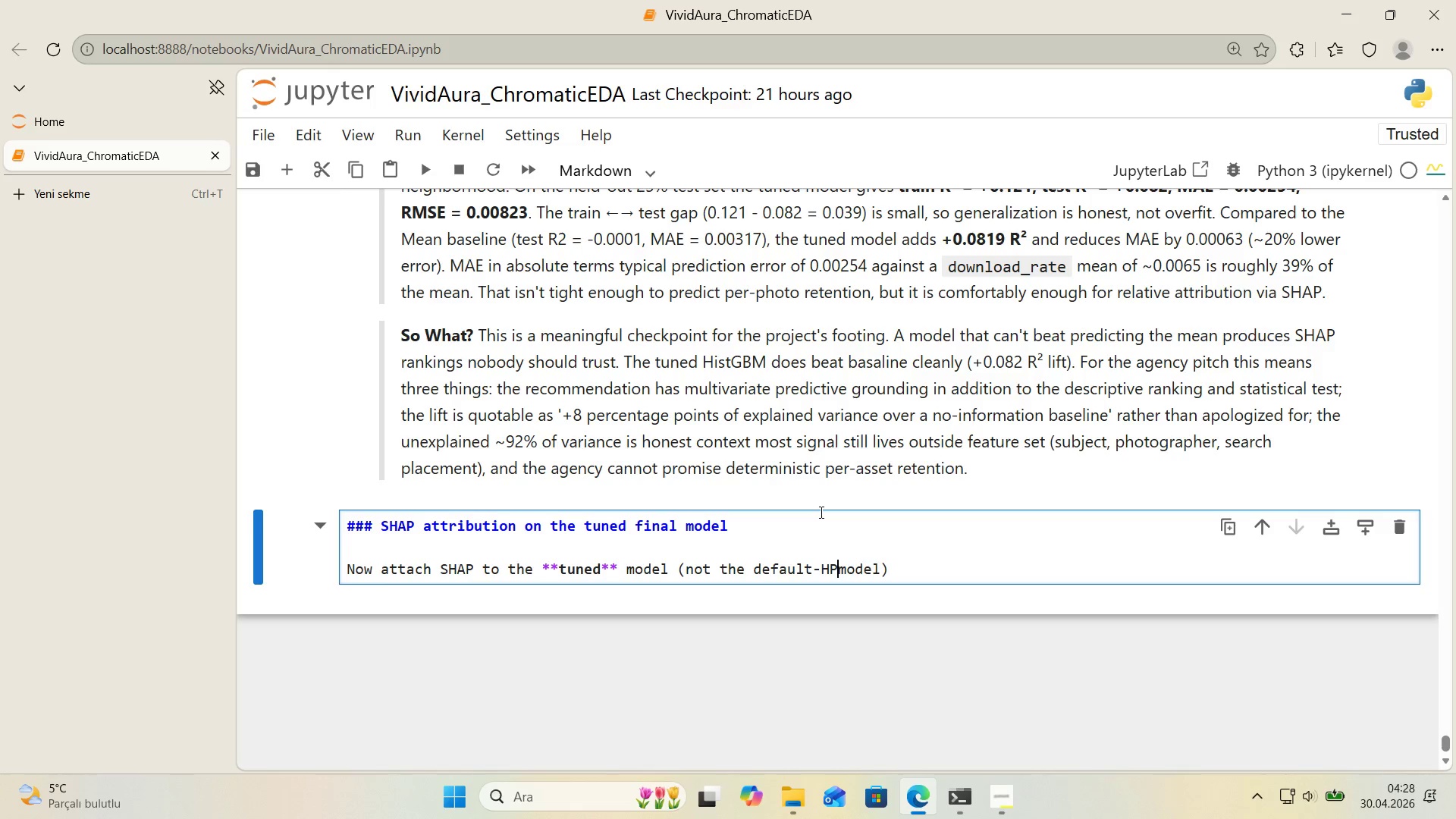 
key(Space)
 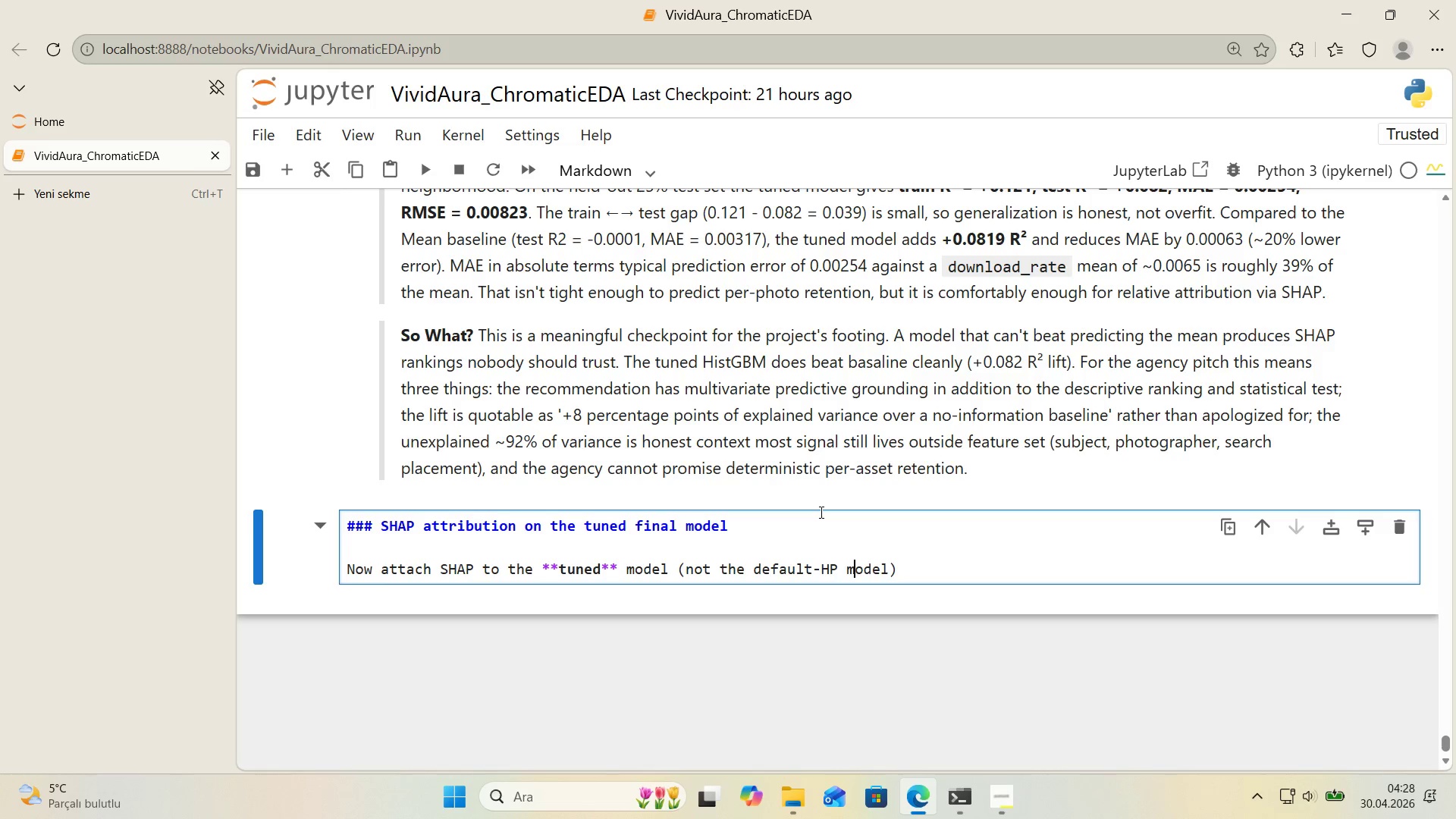 
key(ArrowRight)
 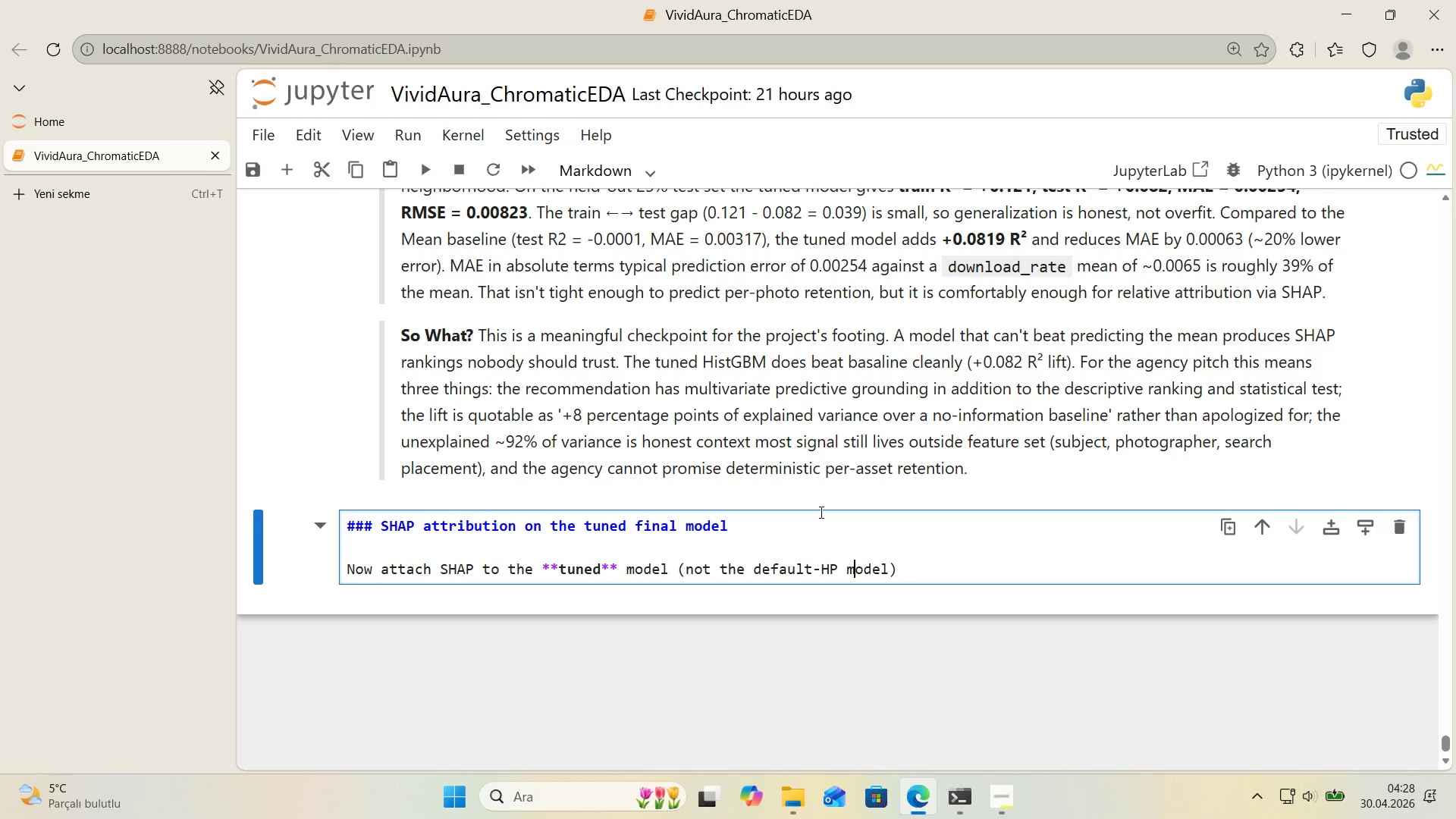 
key(ArrowRight)
 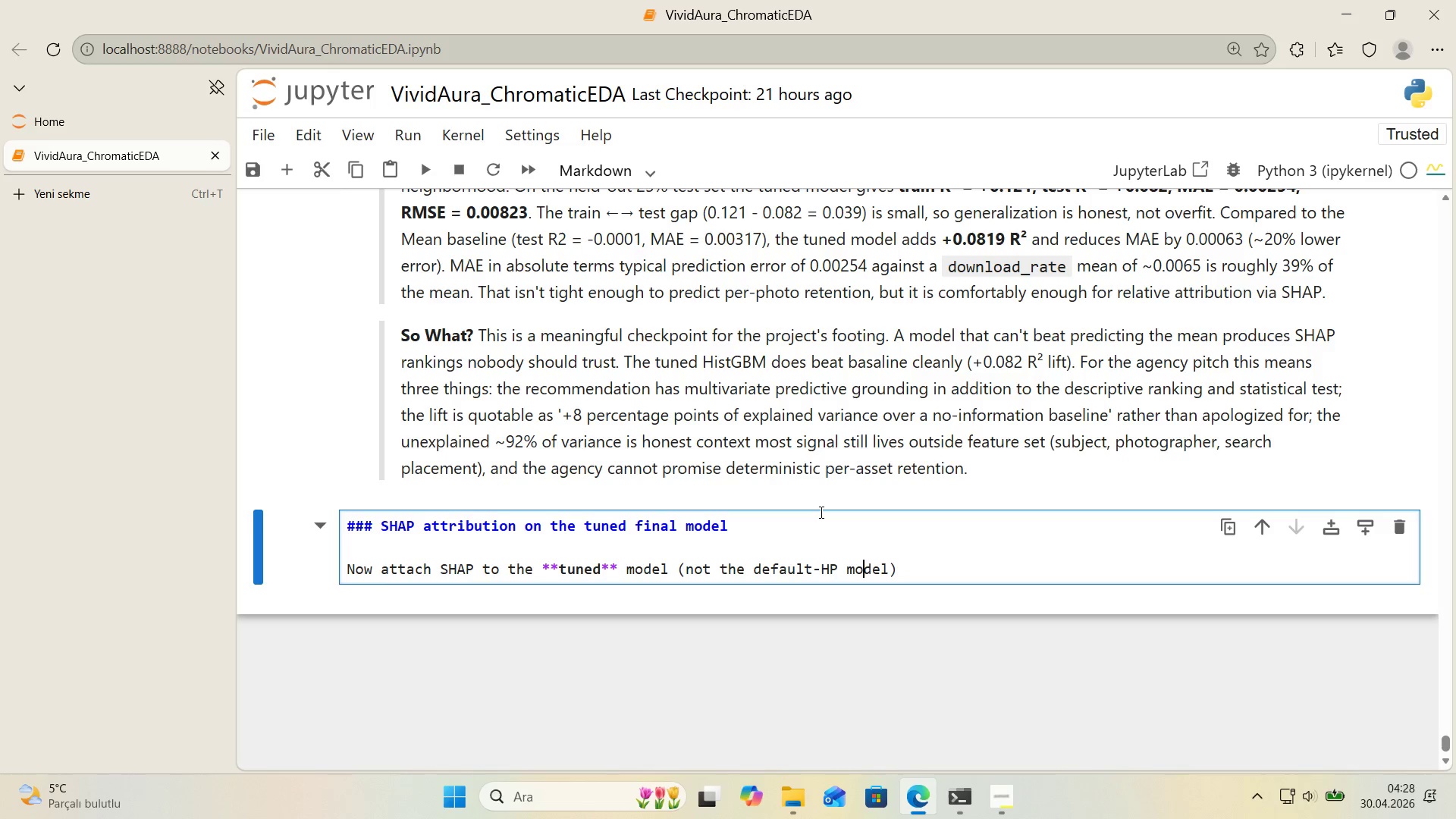 
key(ArrowRight)
 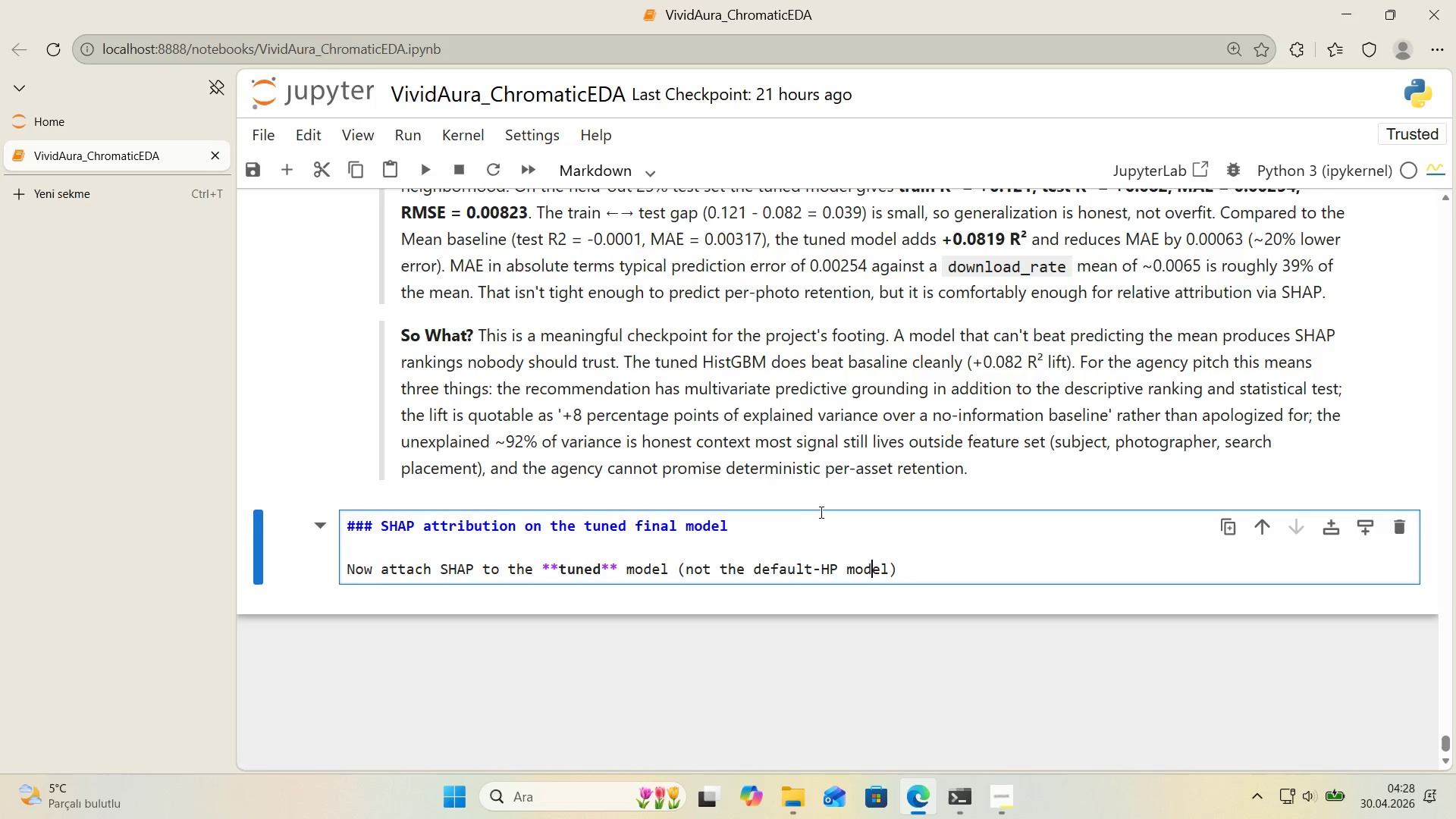 
key(ArrowRight)
 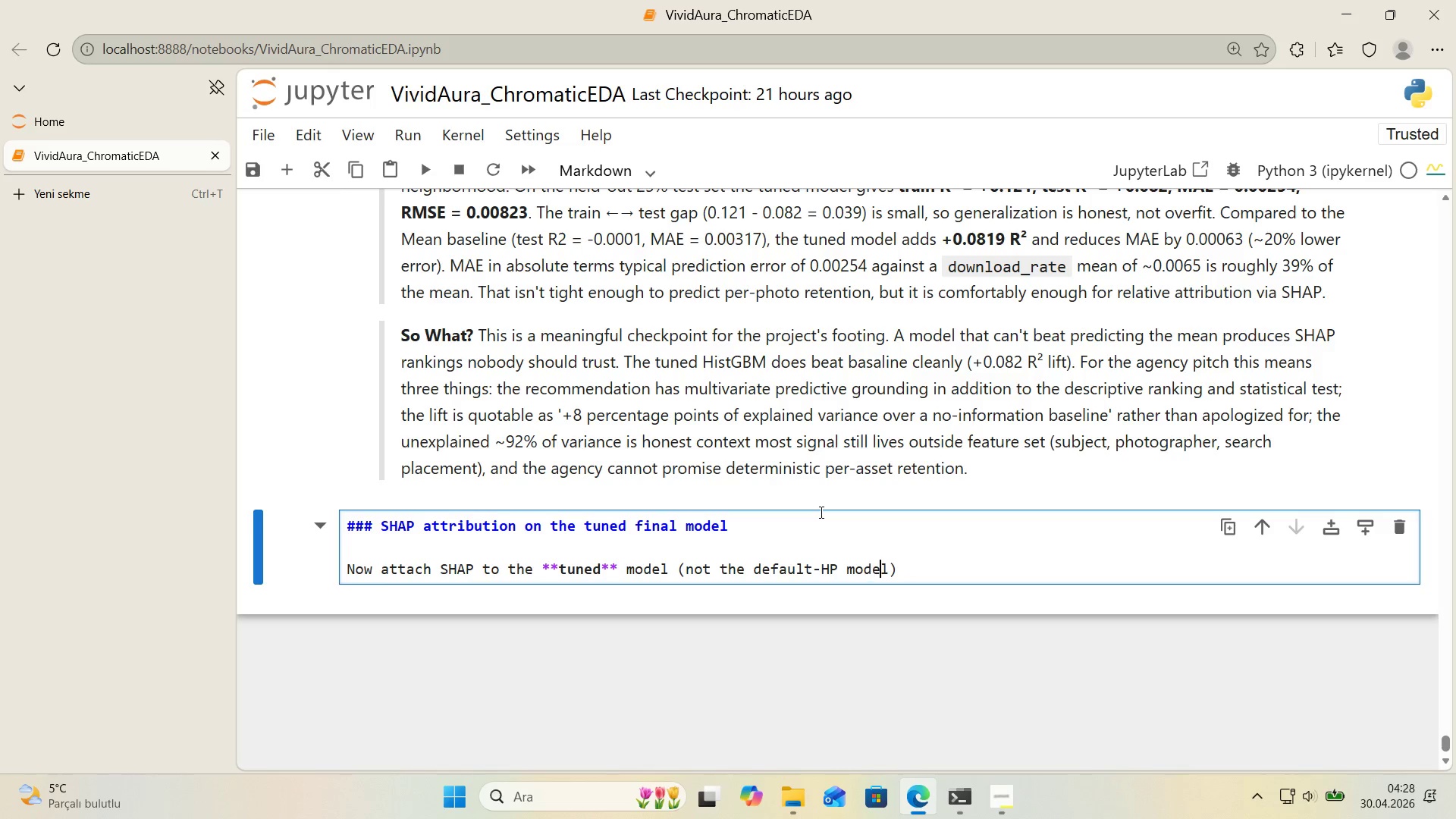 
key(ArrowRight)
 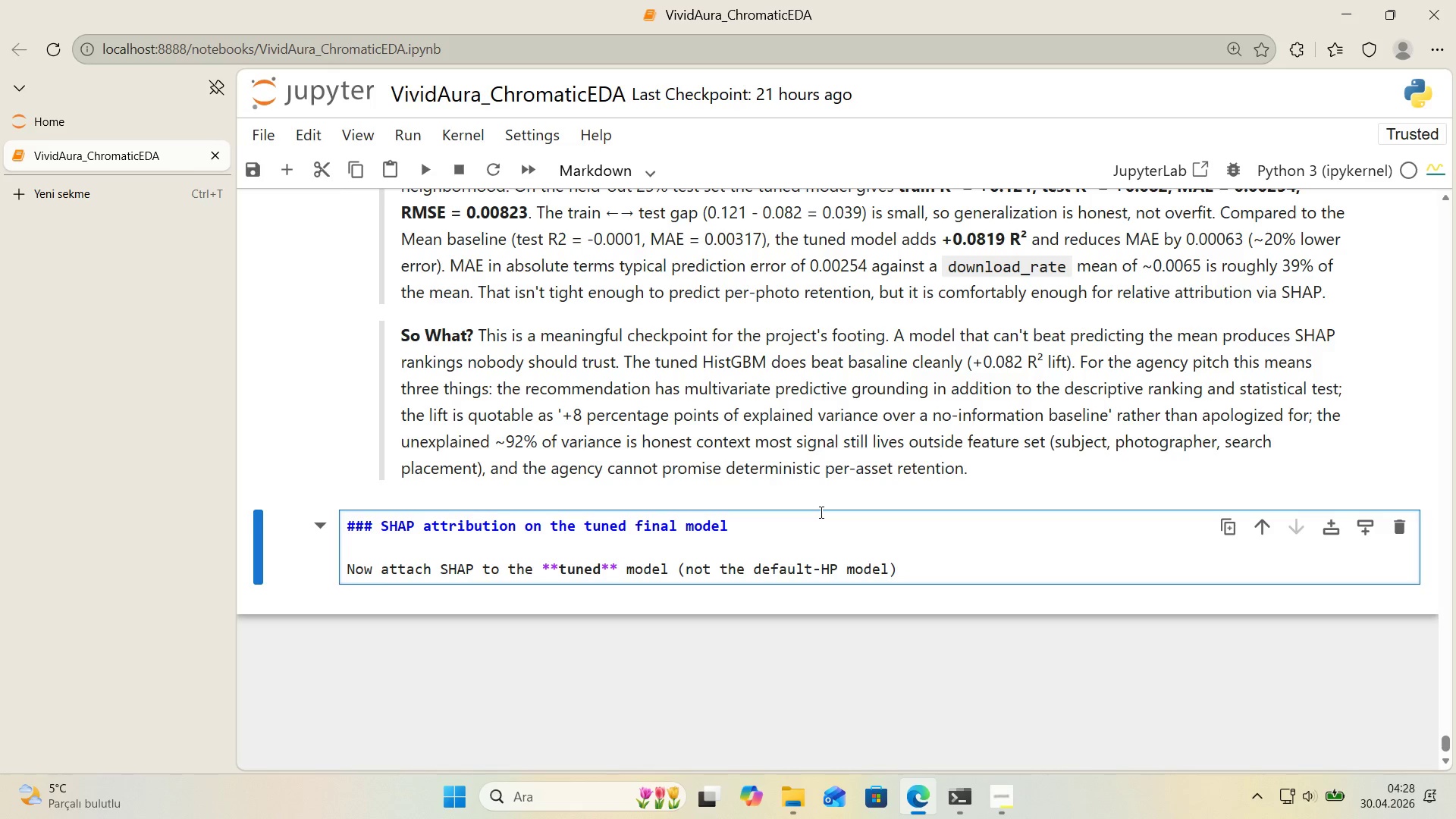 
key(Backspace)
key(Backspace)
key(Backspace)
key(Backspace)
key(Backspace)
key(Backspace)
type( one,)
 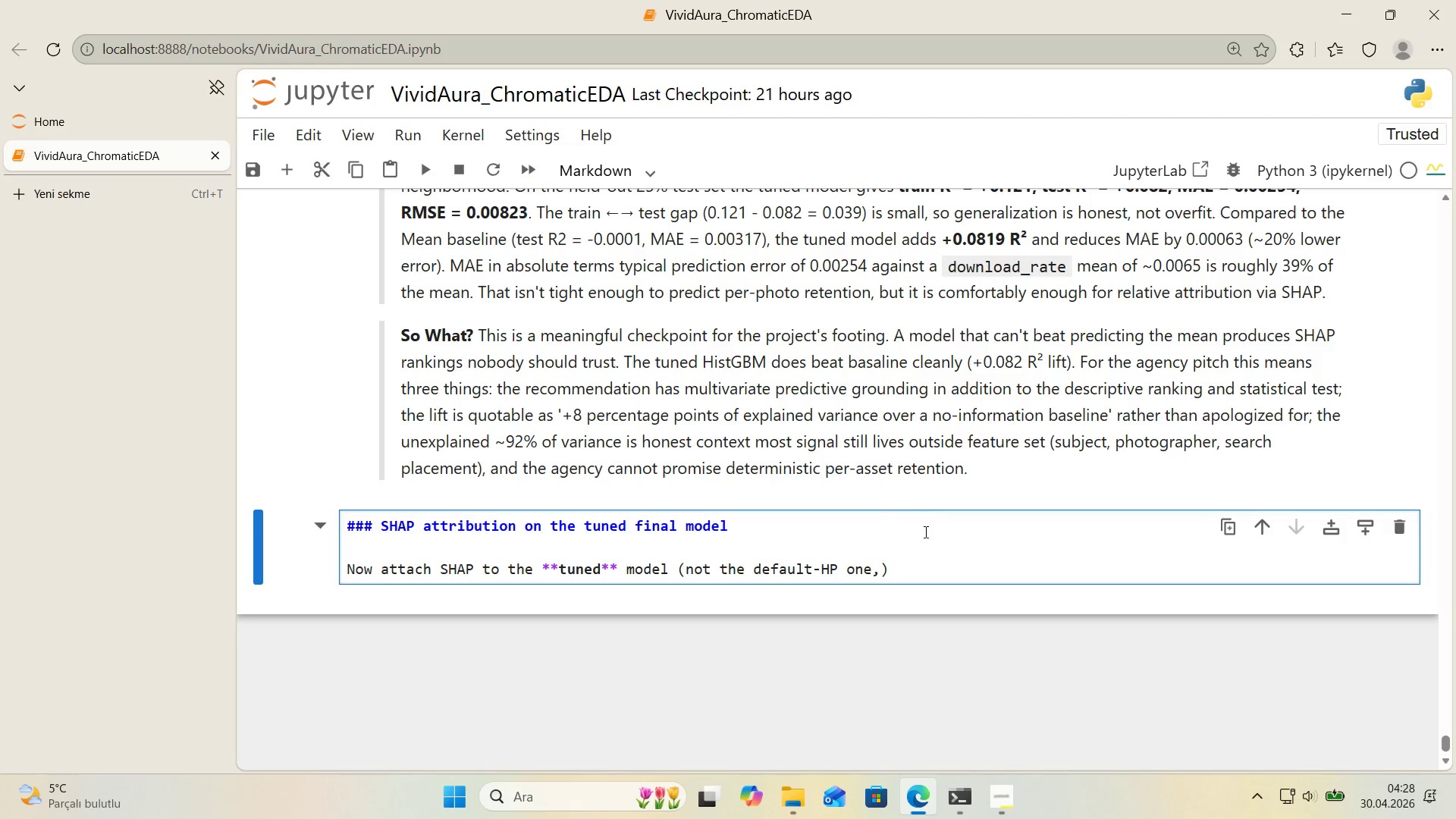 
left_click([934, 567])
 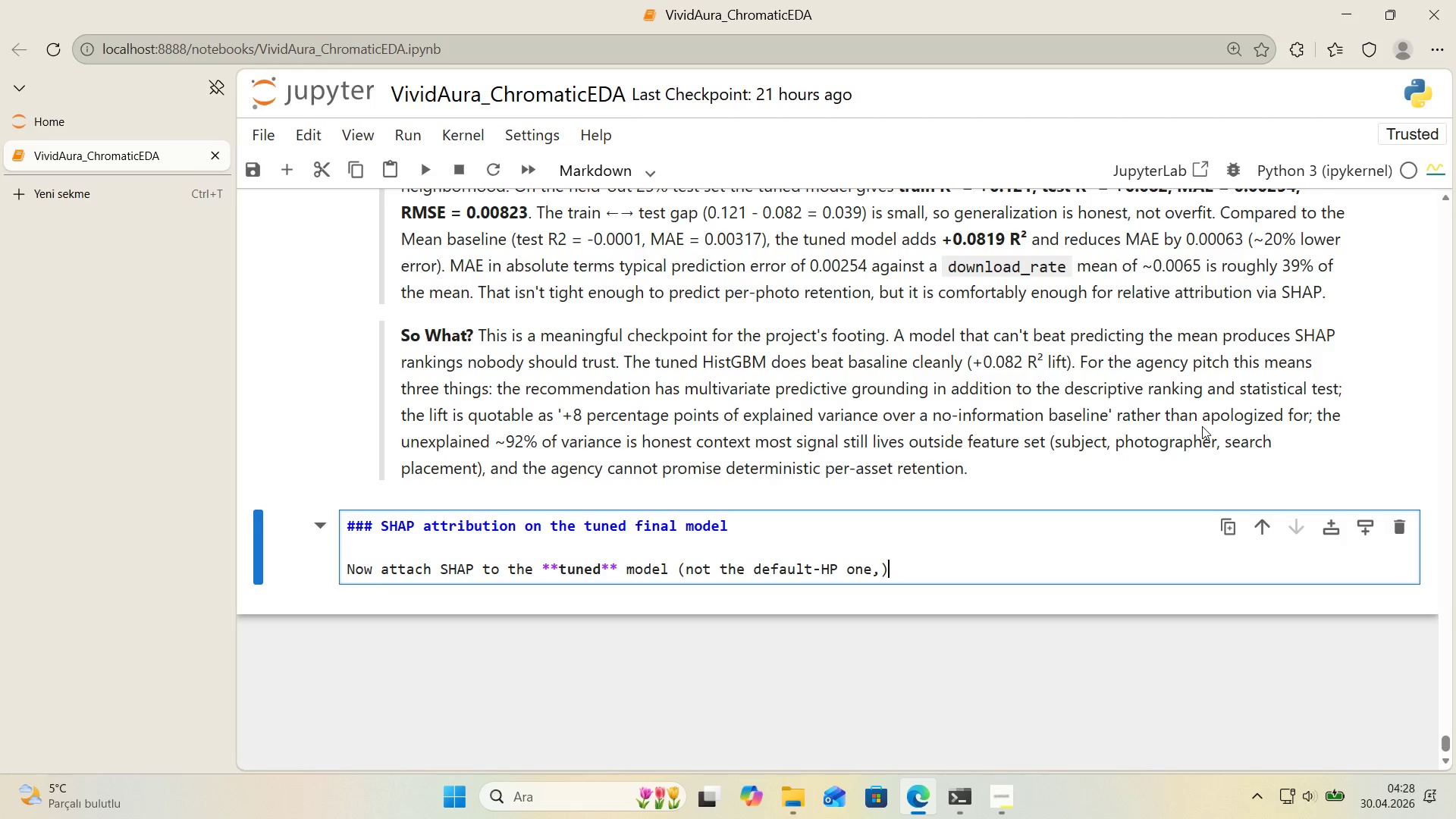 
type( so the feature rank,ng)
key(Backspace)
key(Backspace)
key(Backspace)
type('ng refles)
key(Backspace)
type(cts the vers'on of the model a)
key(Backspace)
key(Backspace)
type( the agency would actually deploy. )
 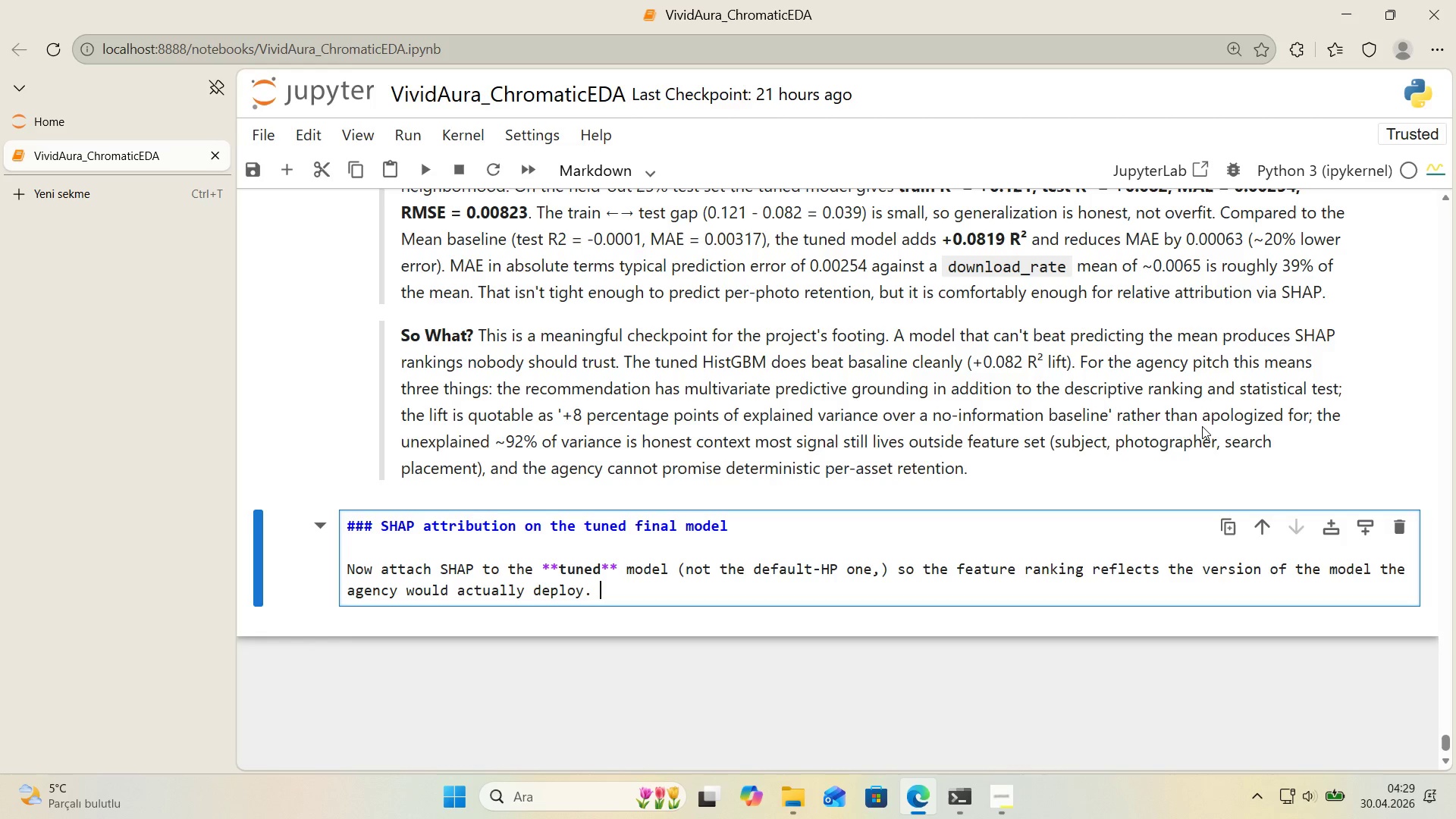 
wait(49.27)
 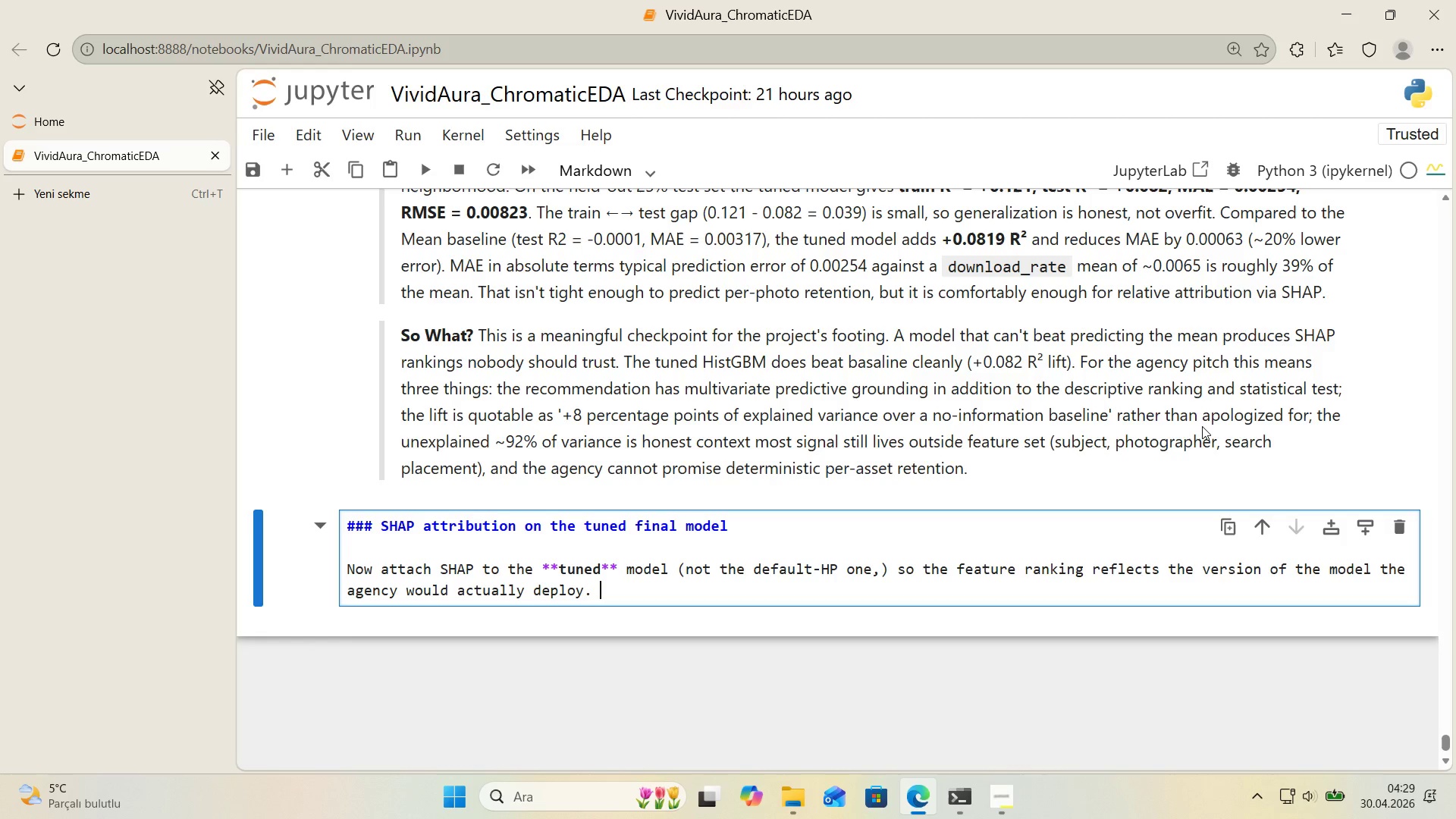 
type(HS)
key(Backspace)
key(Backspace)
type(SHAP t)
key(Backspace)
type(TreeExpla'ner 's exact for tree ensembles')
key(Backspace)
type(, wh'ch ff't)
key(Backspace)
key(Backspace)
key(Backspace)
type('ts the w'n')
key(Backspace)
type(n'ng fam'ly*()
 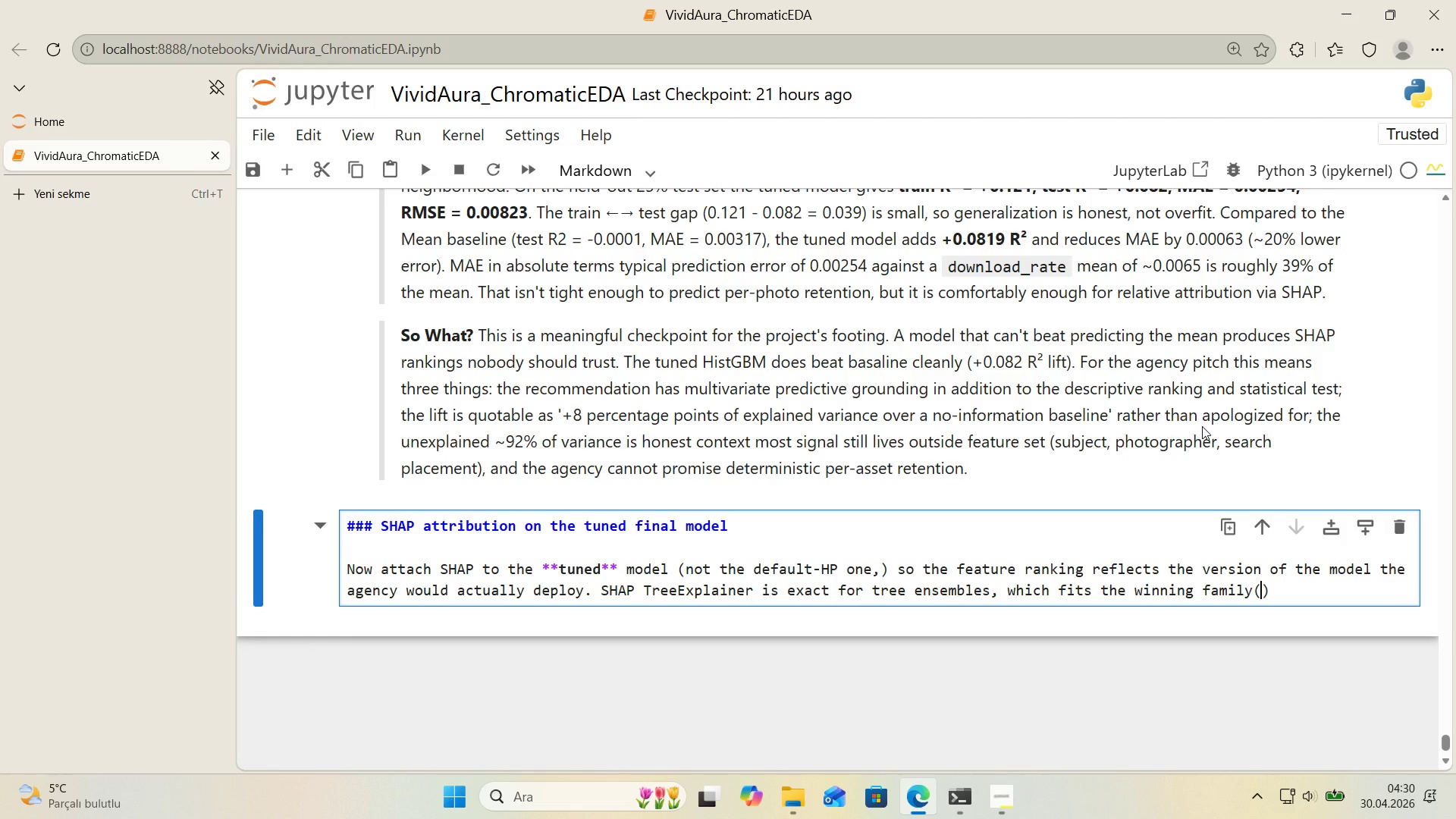 
 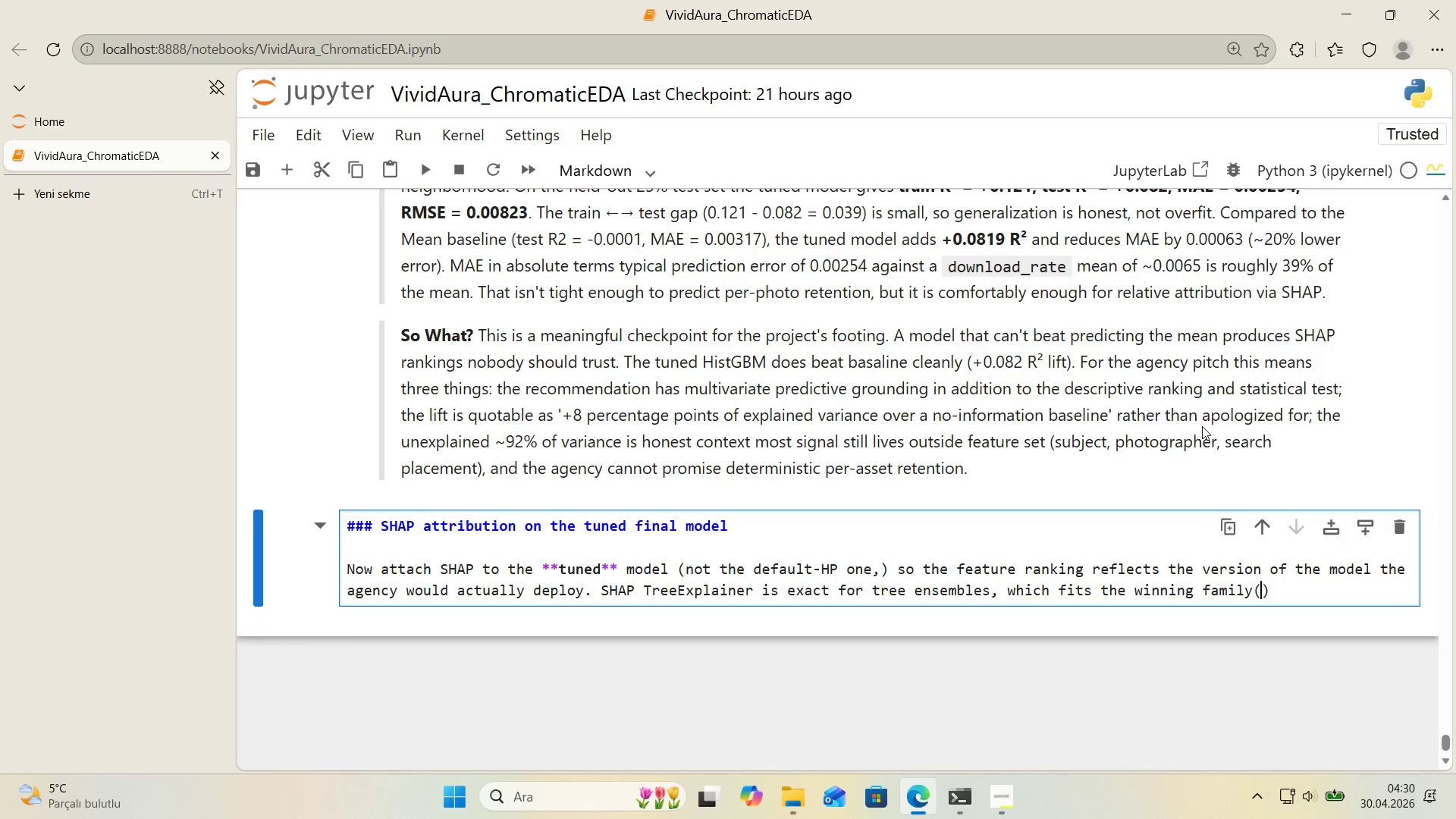 
key(ArrowLeft)
 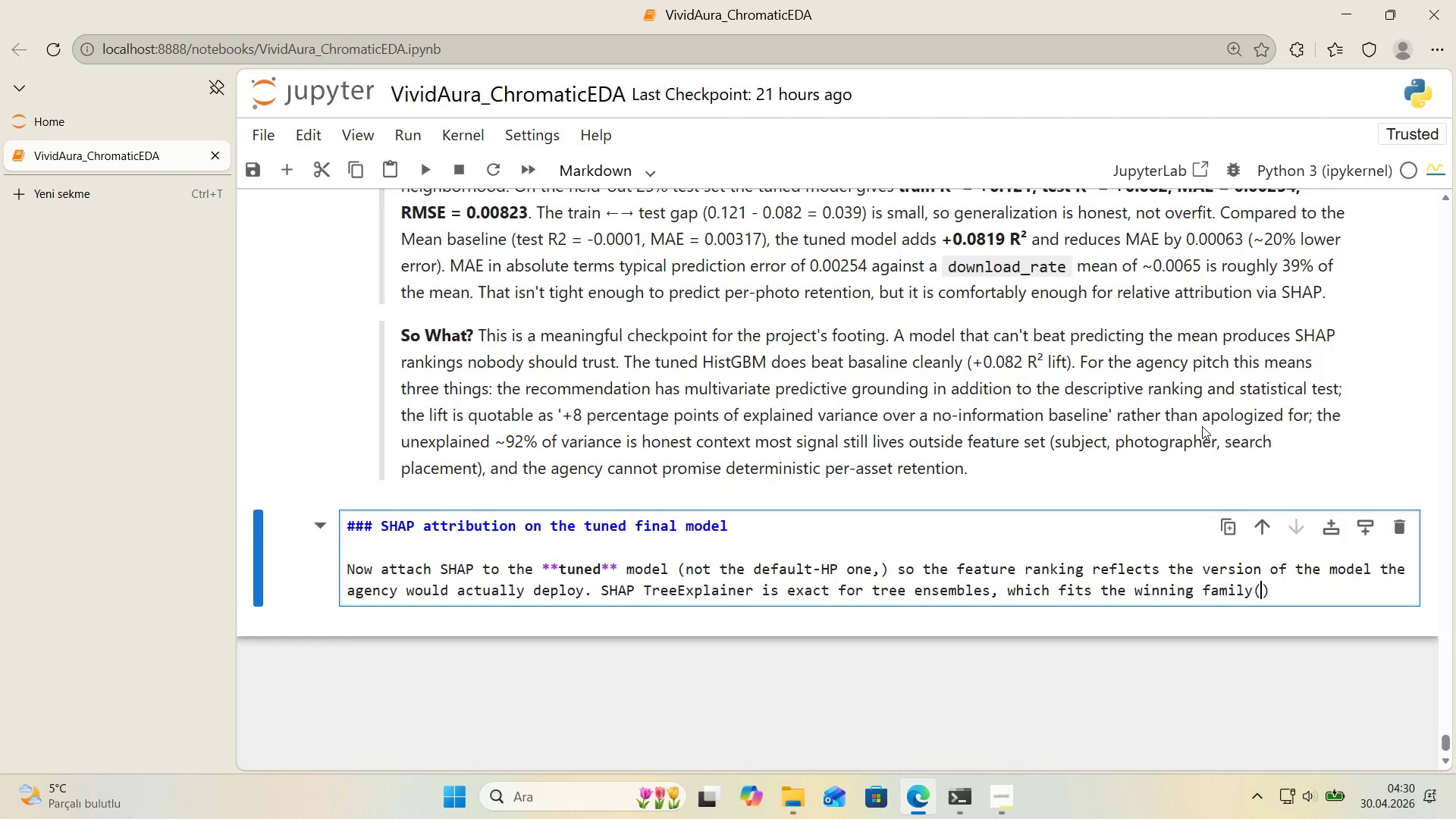 
key(CapsLock)
 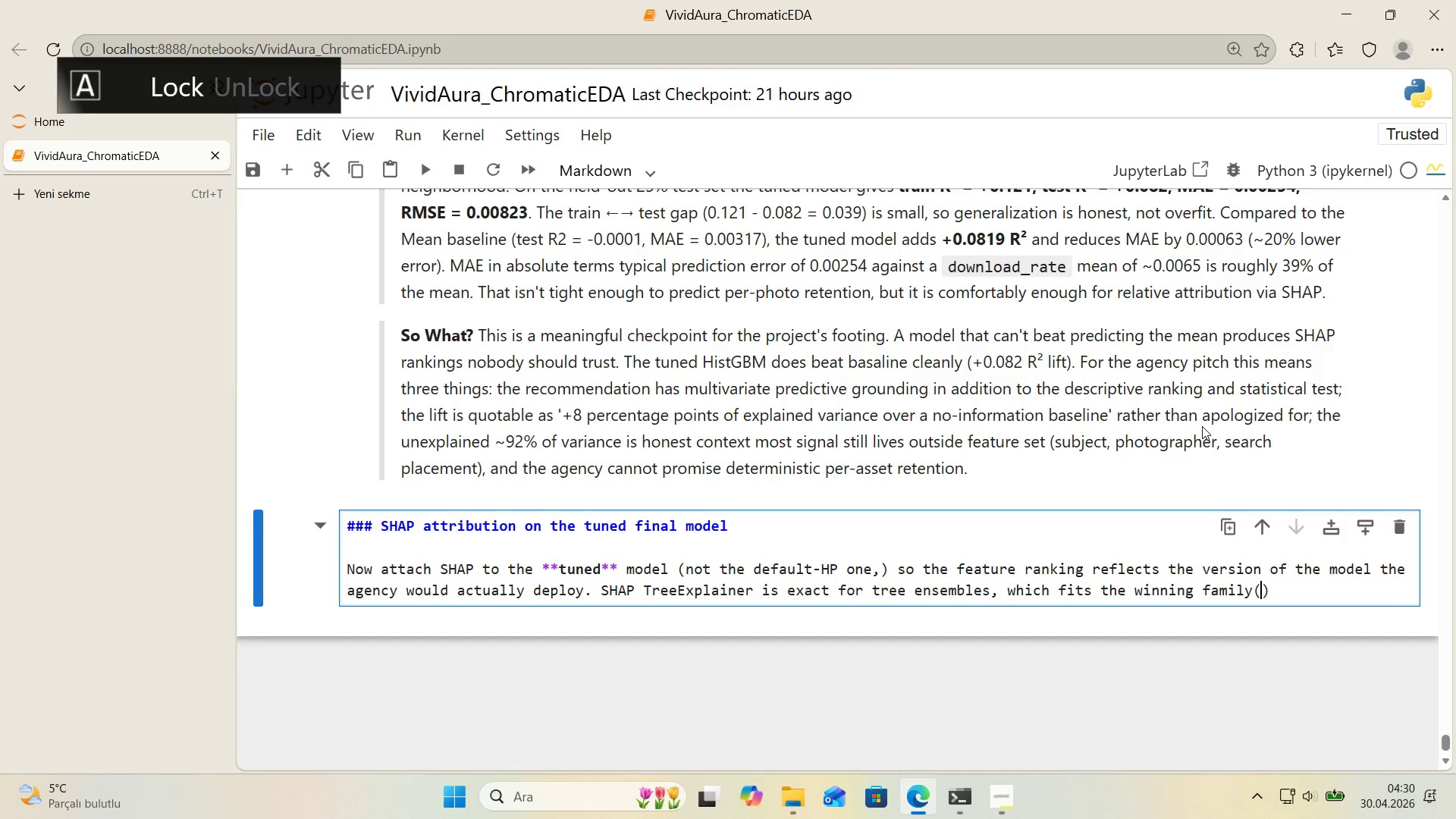 
key(ArrowLeft)
 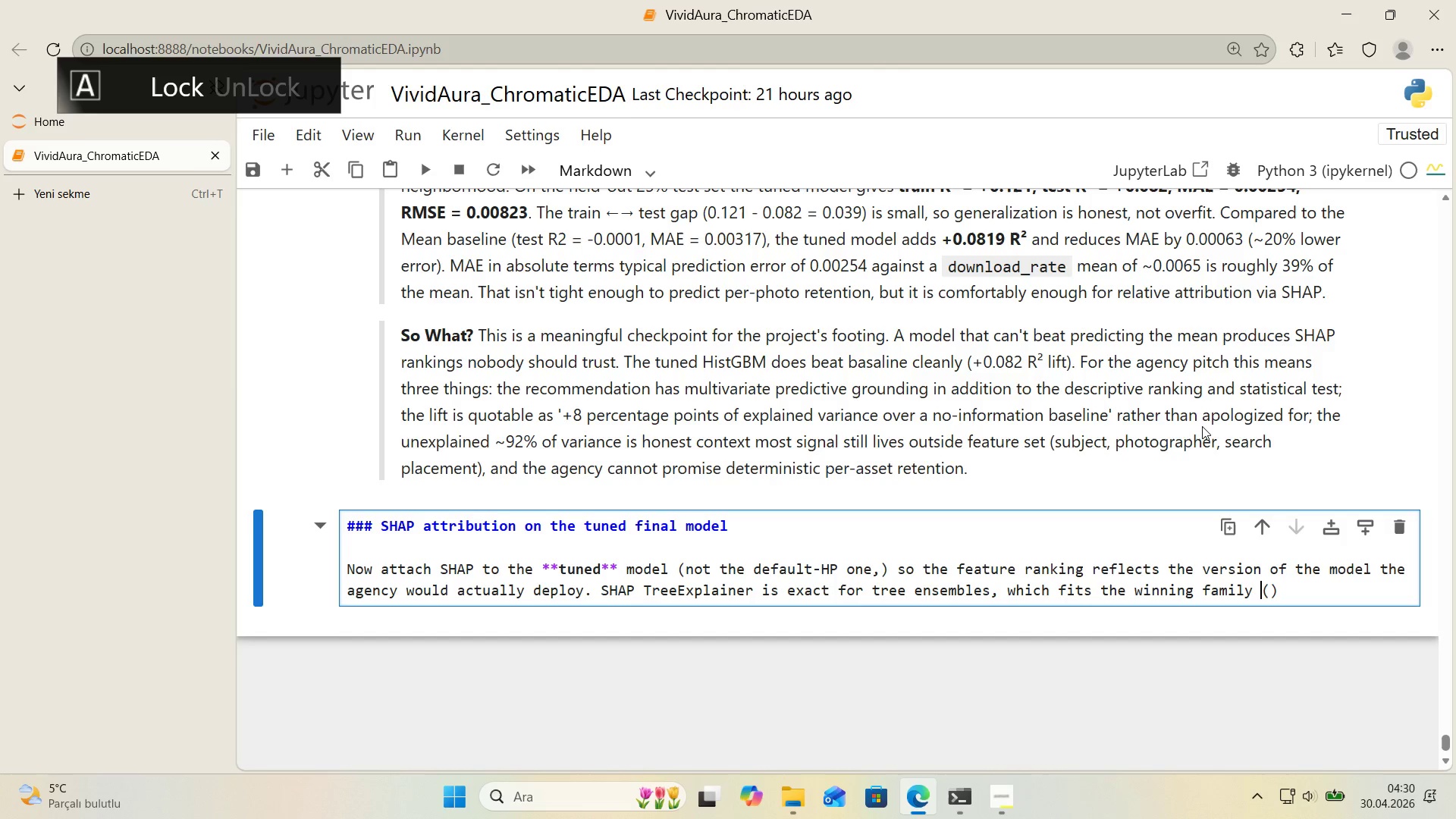 
key(Space)
 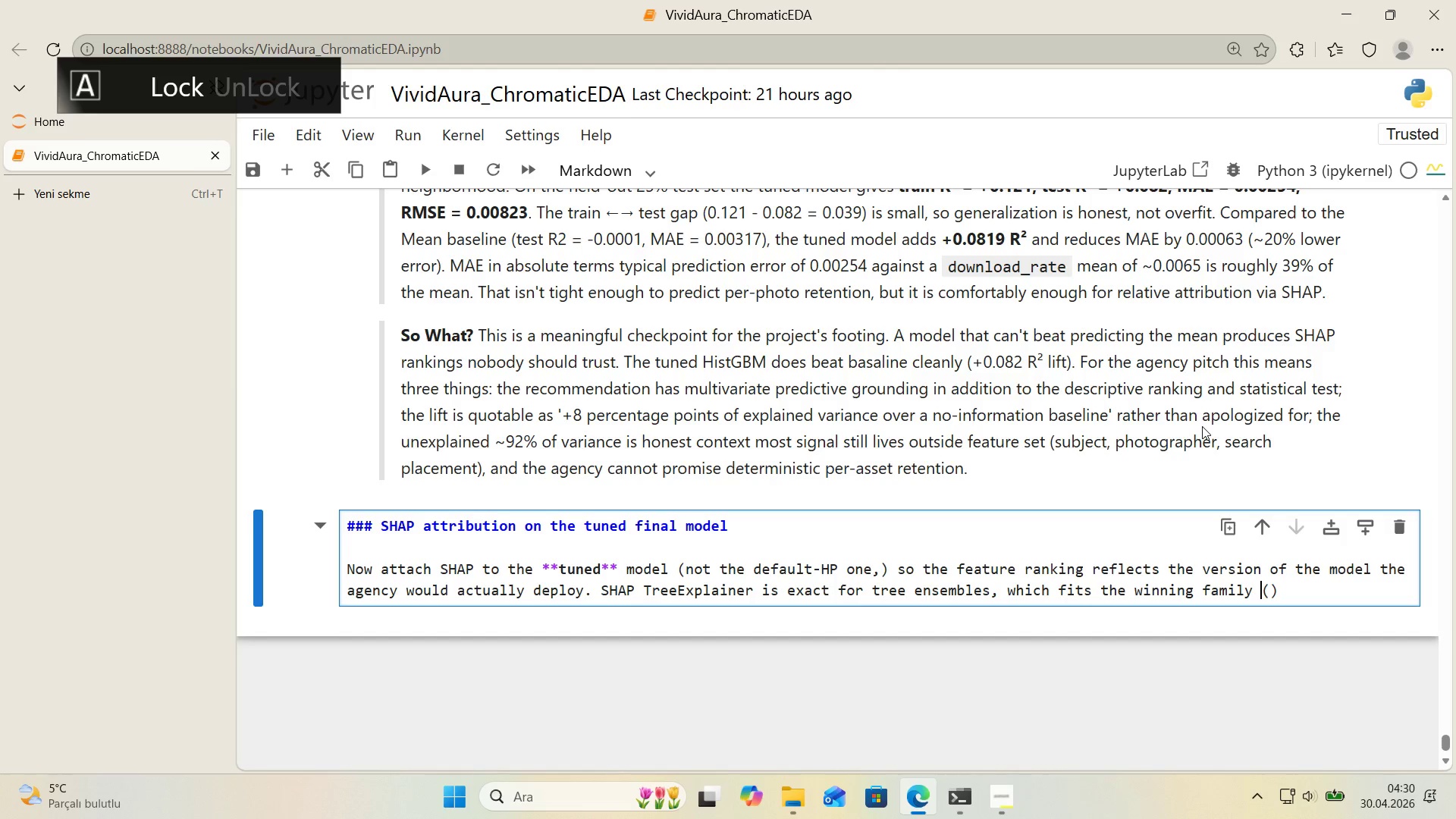 
key(ArrowRight)
 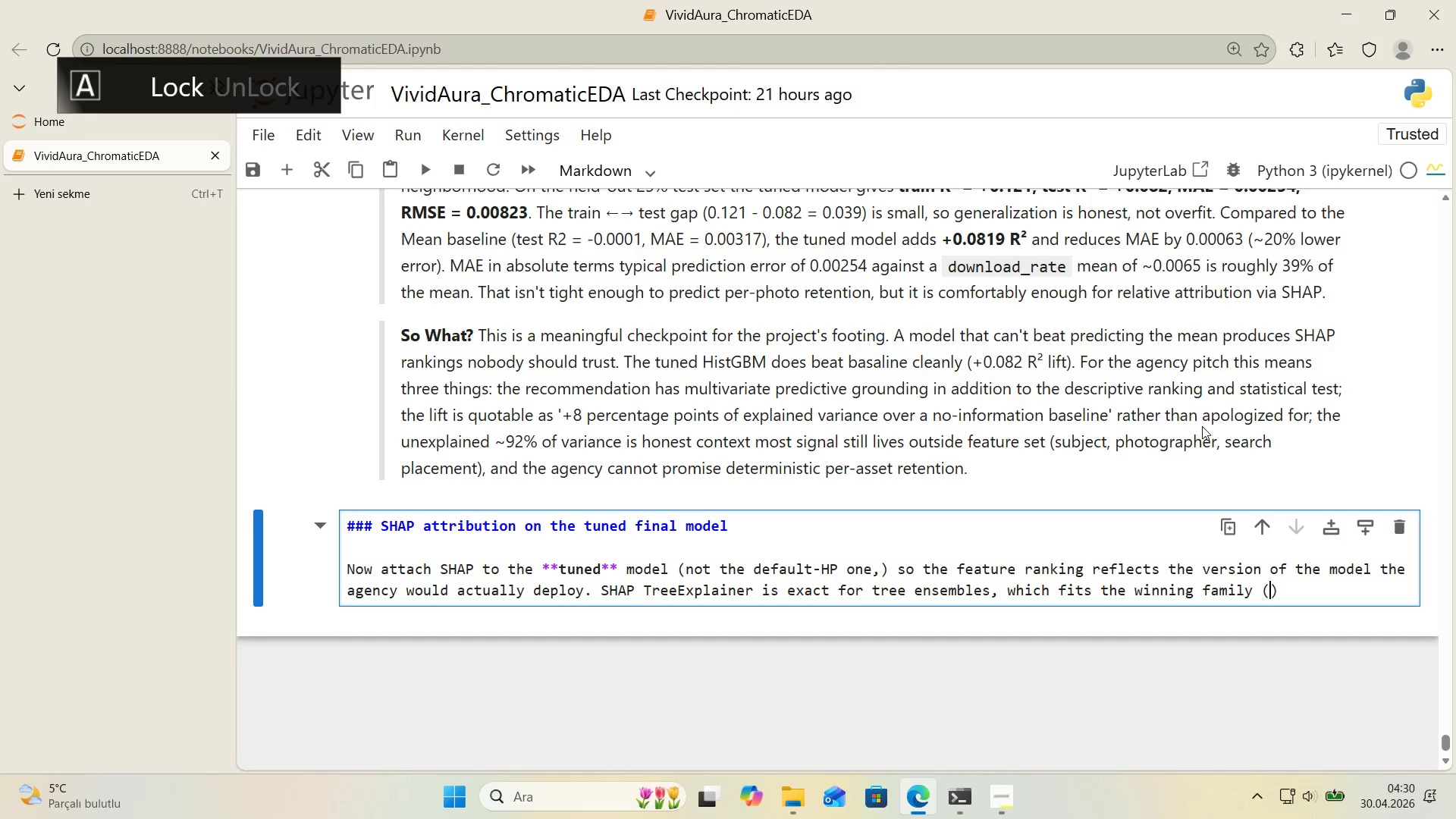 
type(H'stGrad'entBoost'ng)
 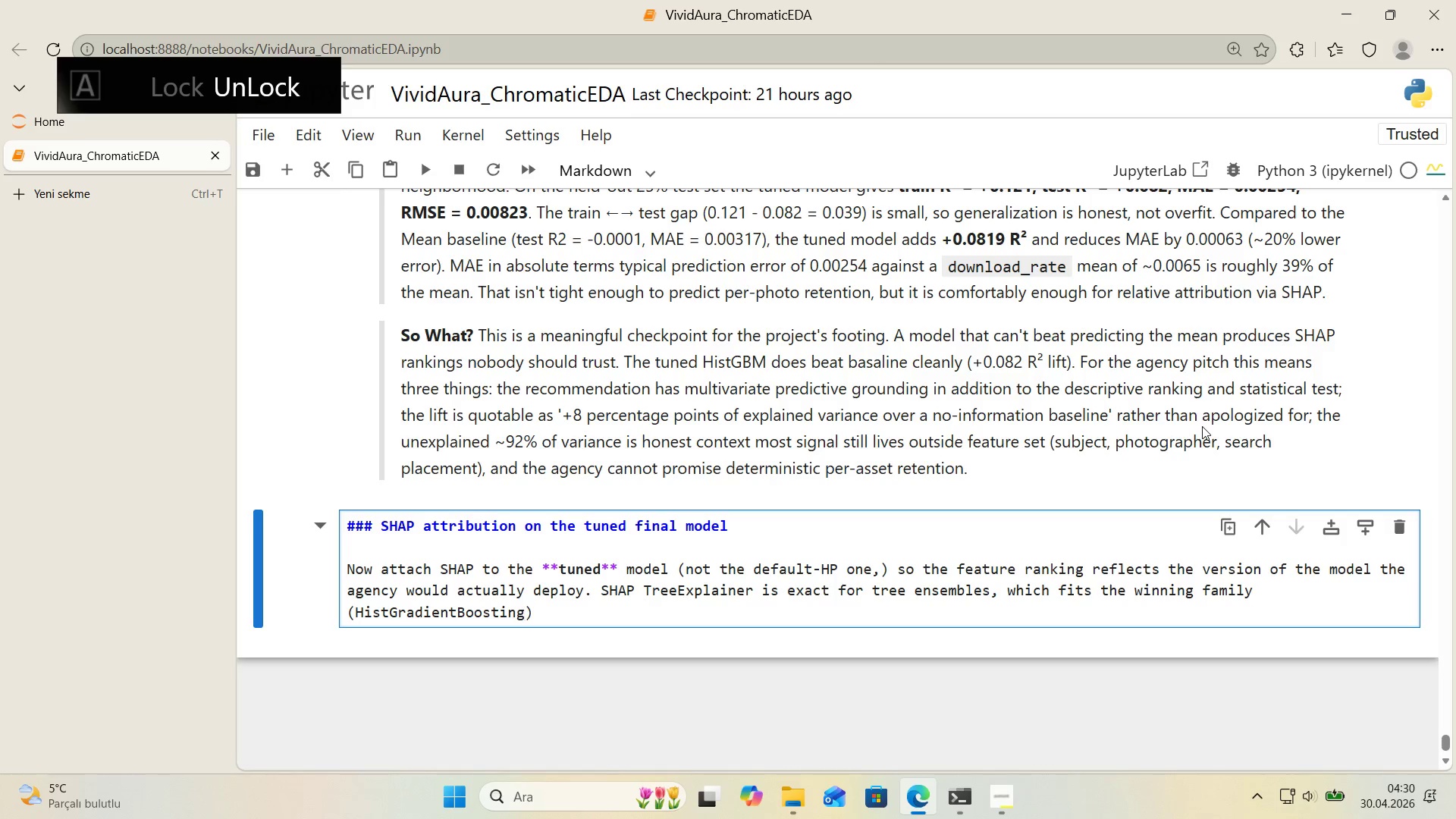 
key(ArrowRight)
 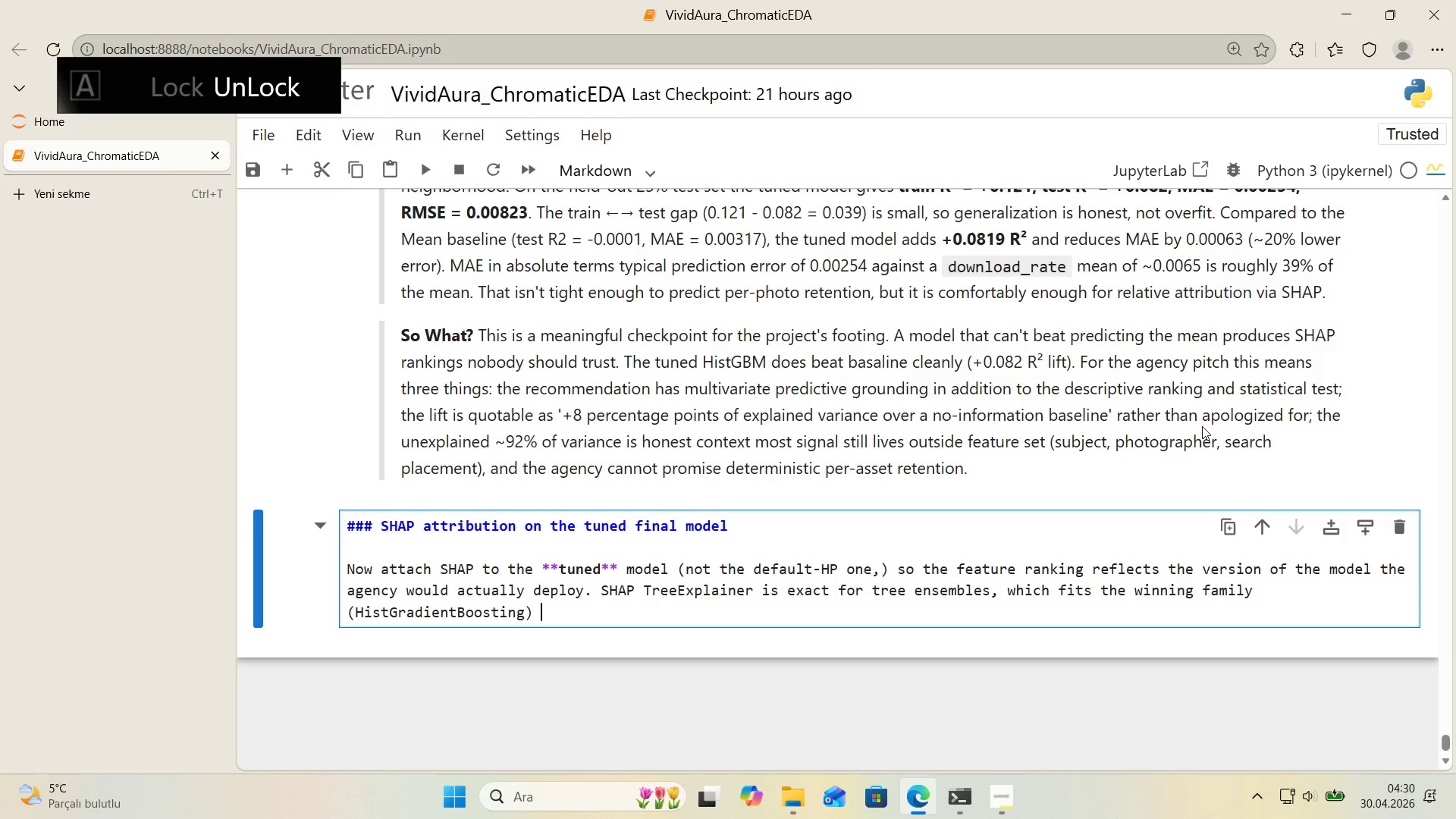 
type( cleanly.)
 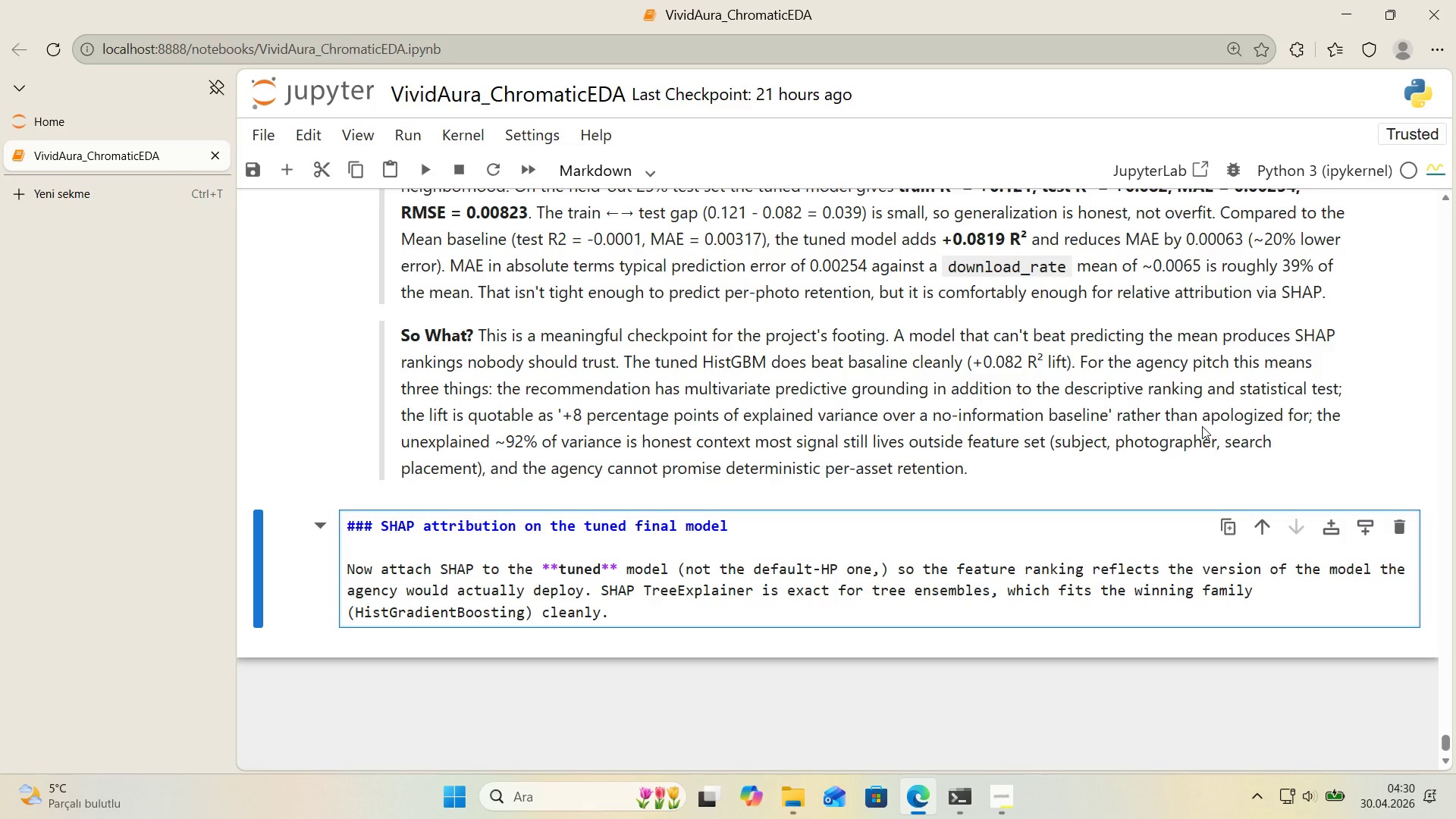 
key(Shift+Enter)
 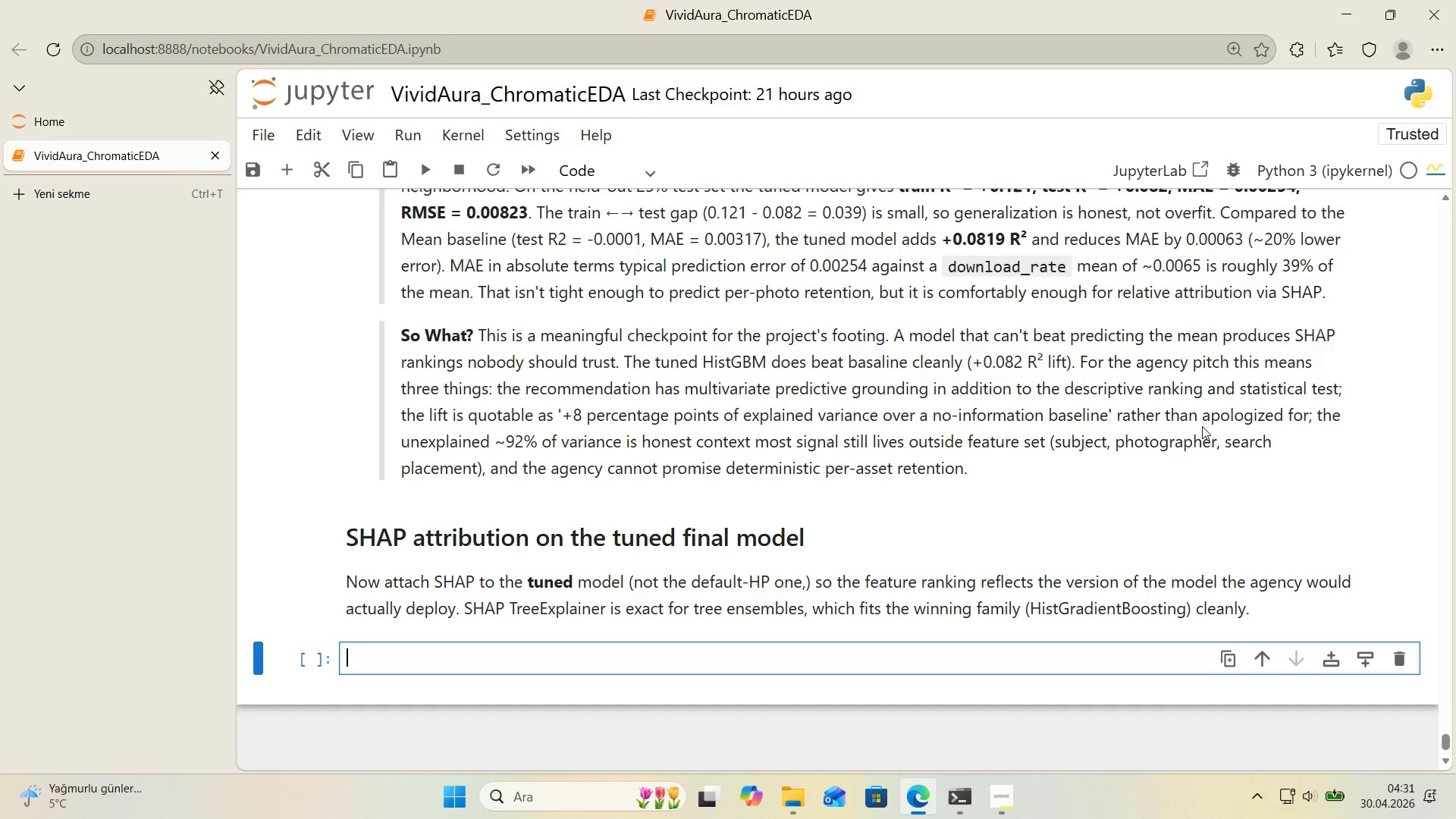 
wait(59.17)
 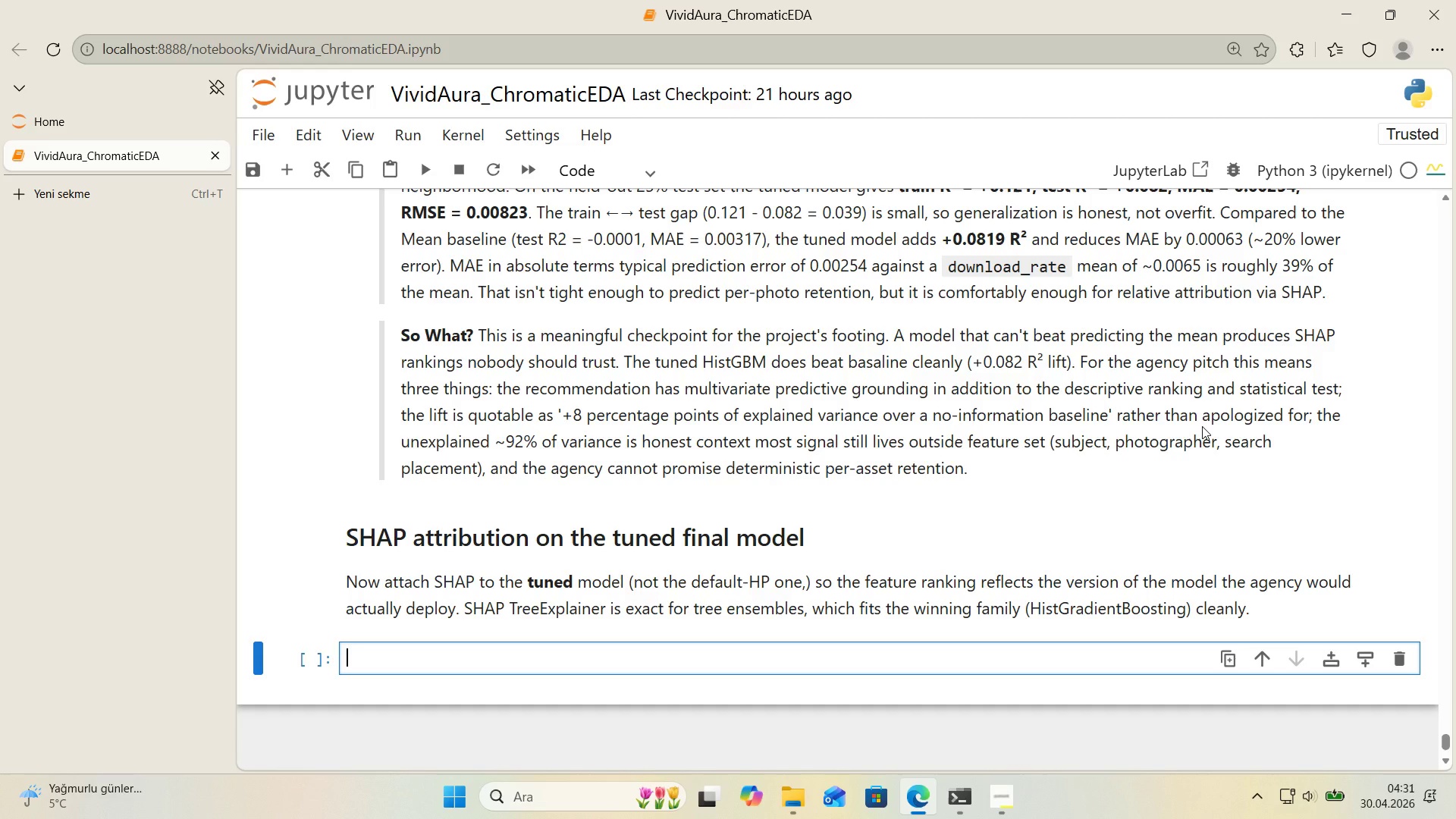 
scroll: coordinate [980, 428], scroll_direction: down, amount: 1.0
 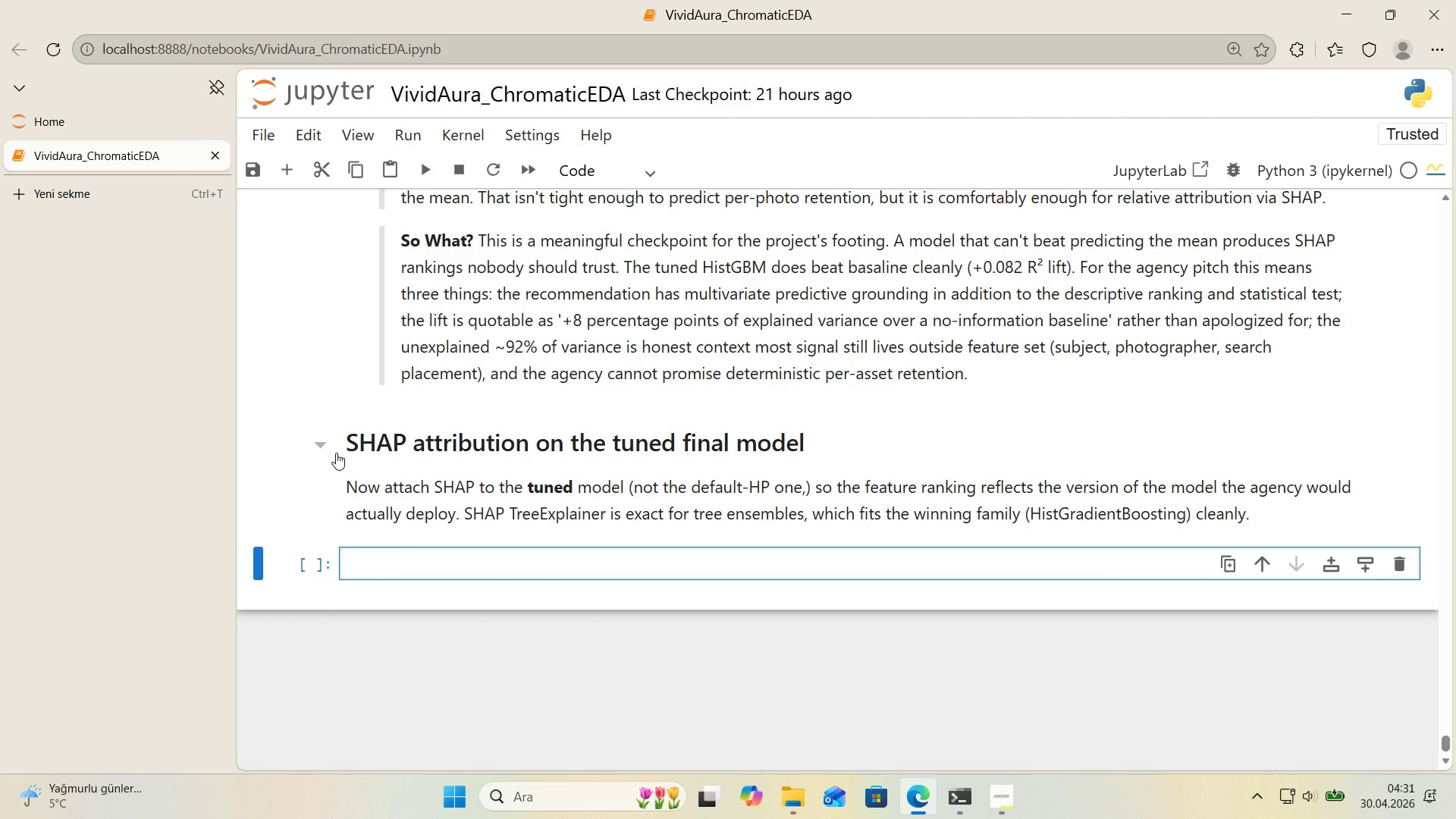 
left_click([389, 569])
 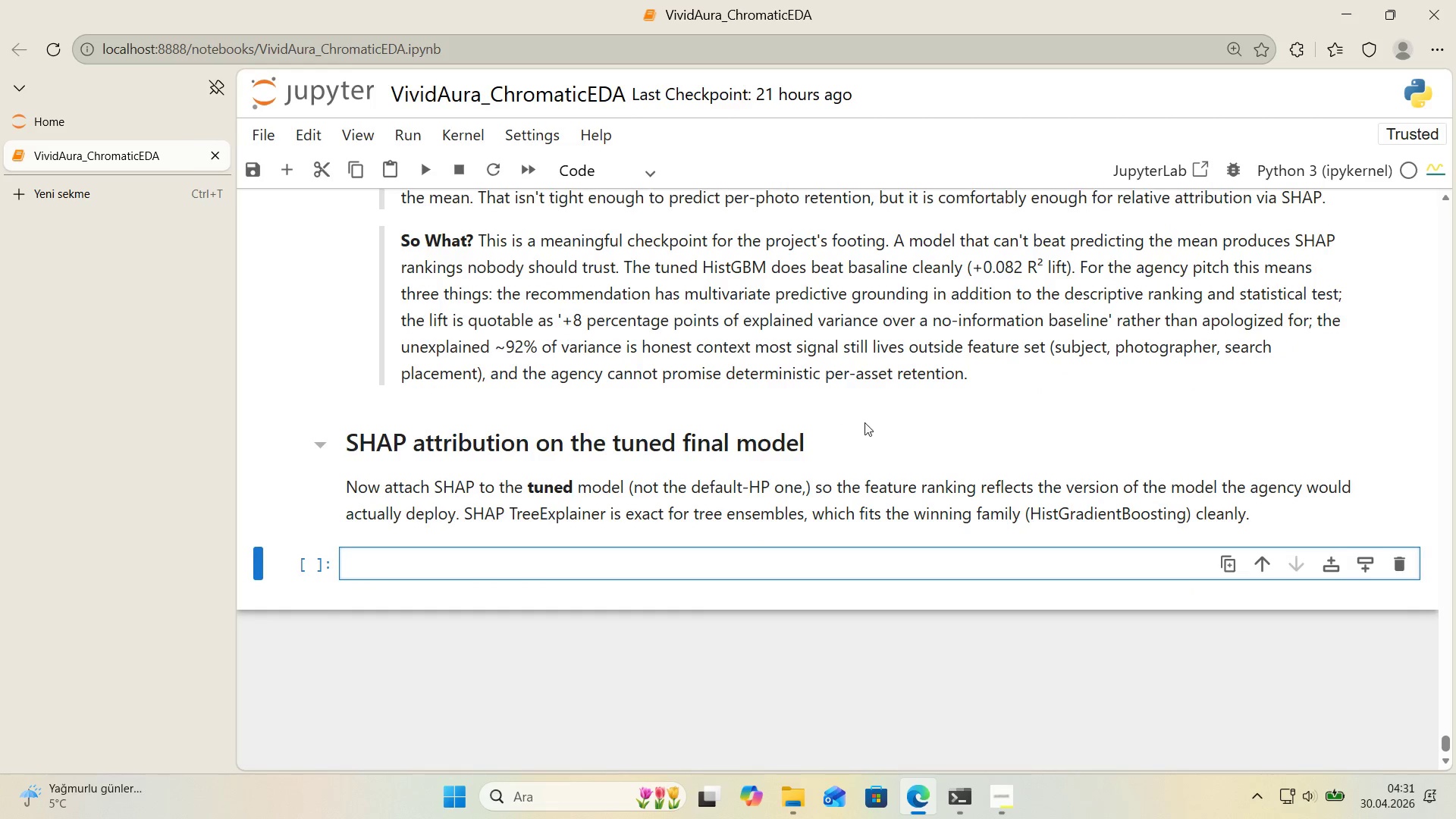 
scroll: coordinate [871, 422], scroll_direction: down, amount: 1.0
 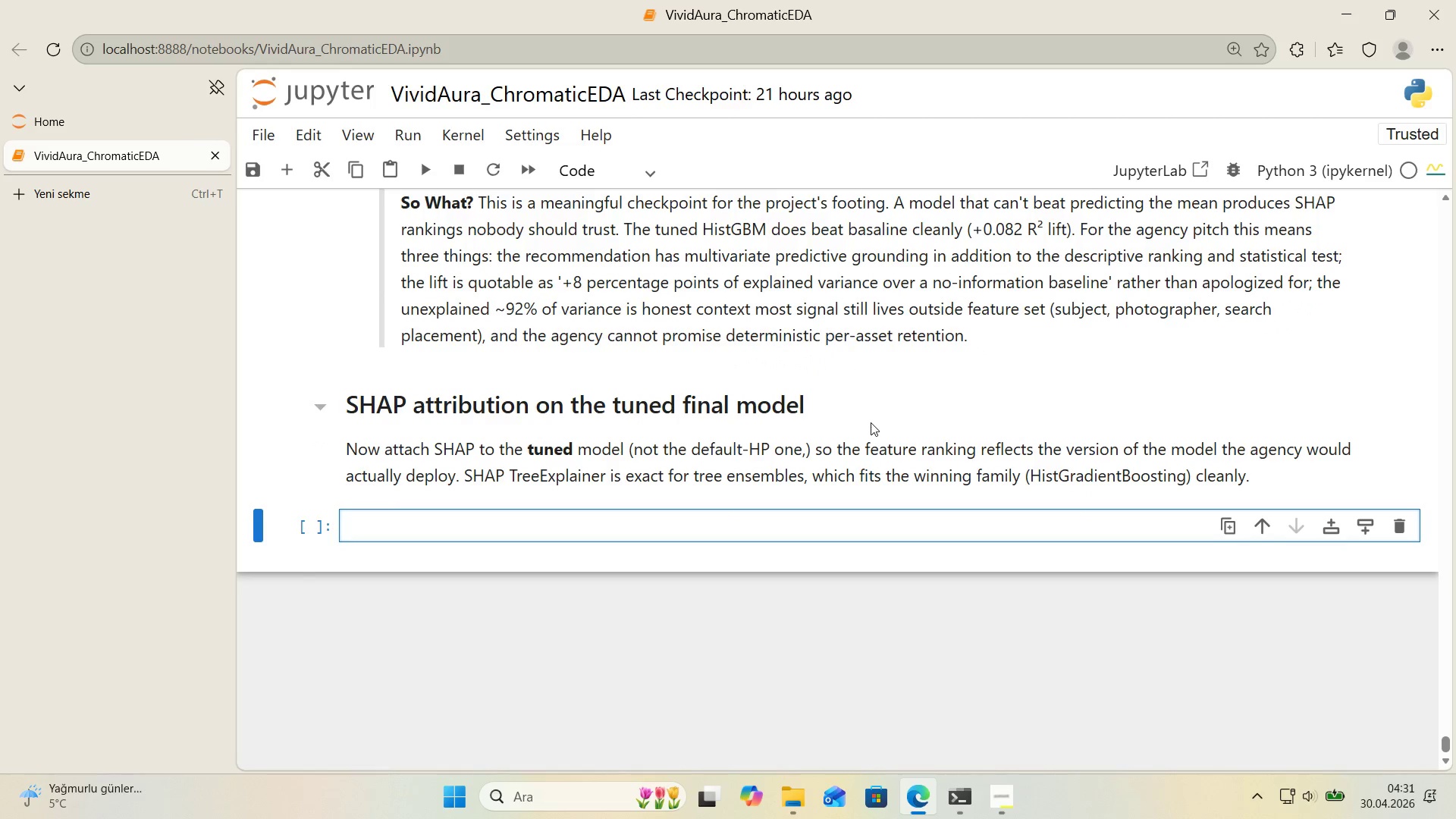 
wait(6.96)
 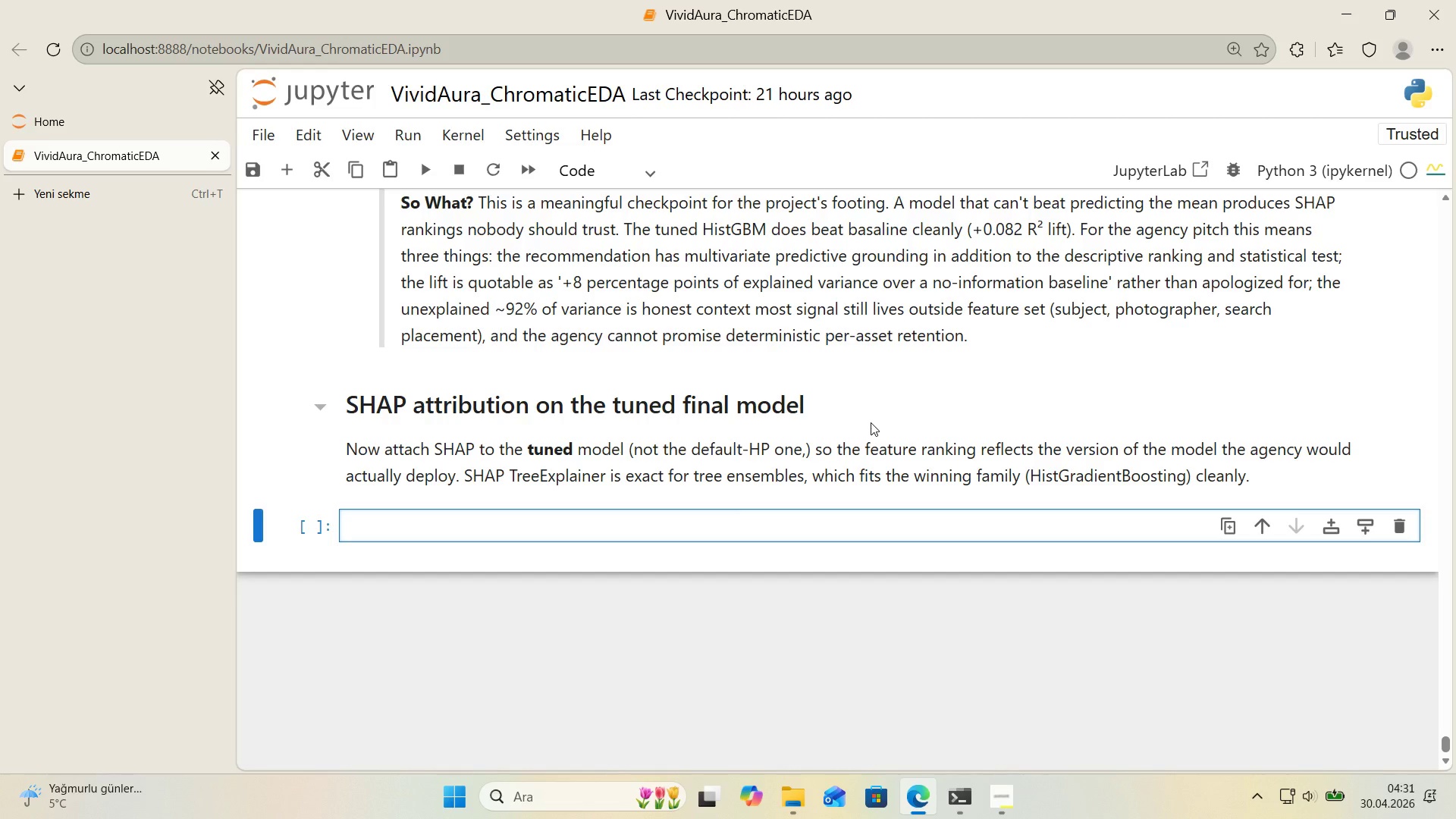 
key(Alt+Control+3)
 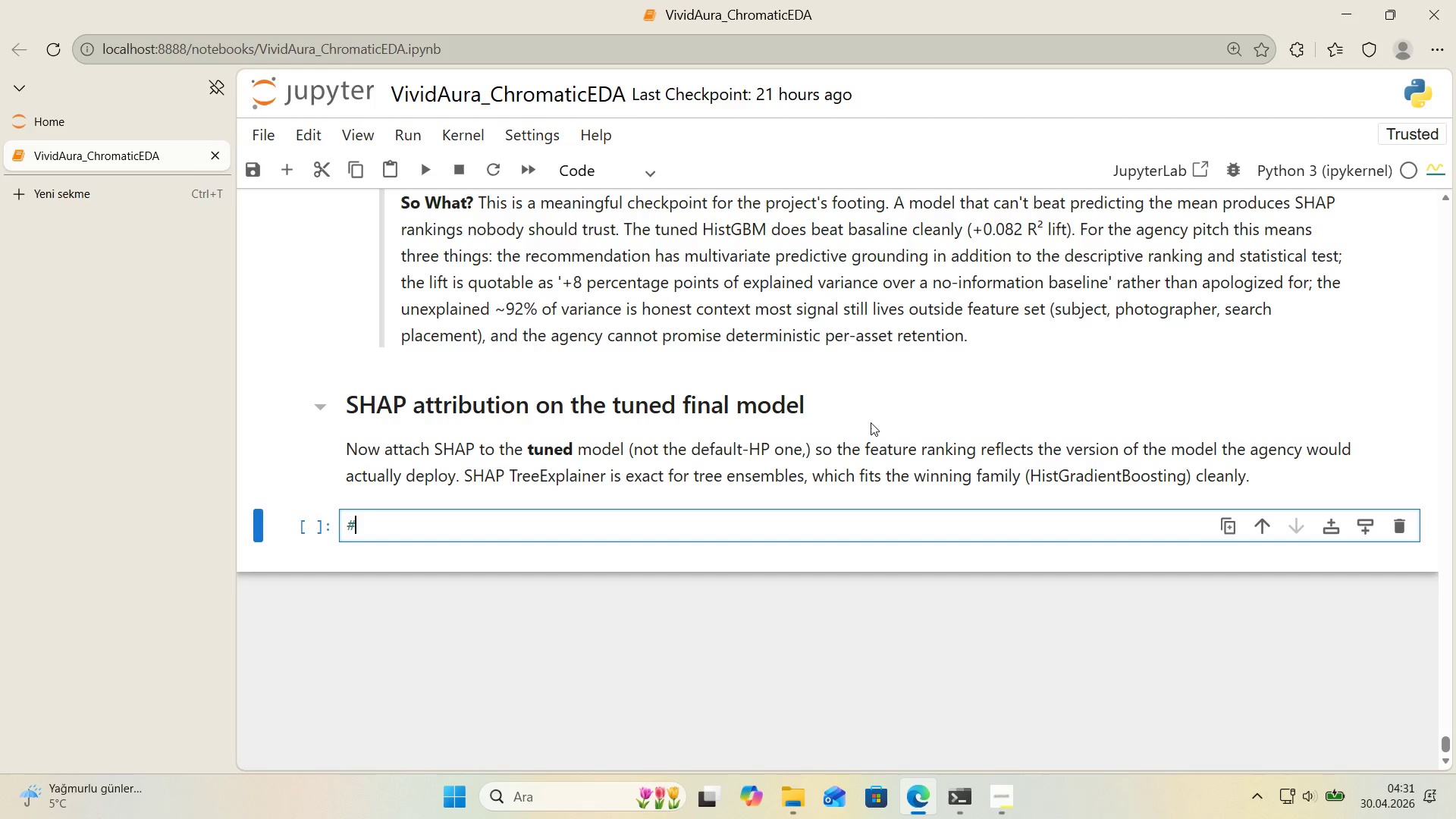 
key(Alt+Control+3)
 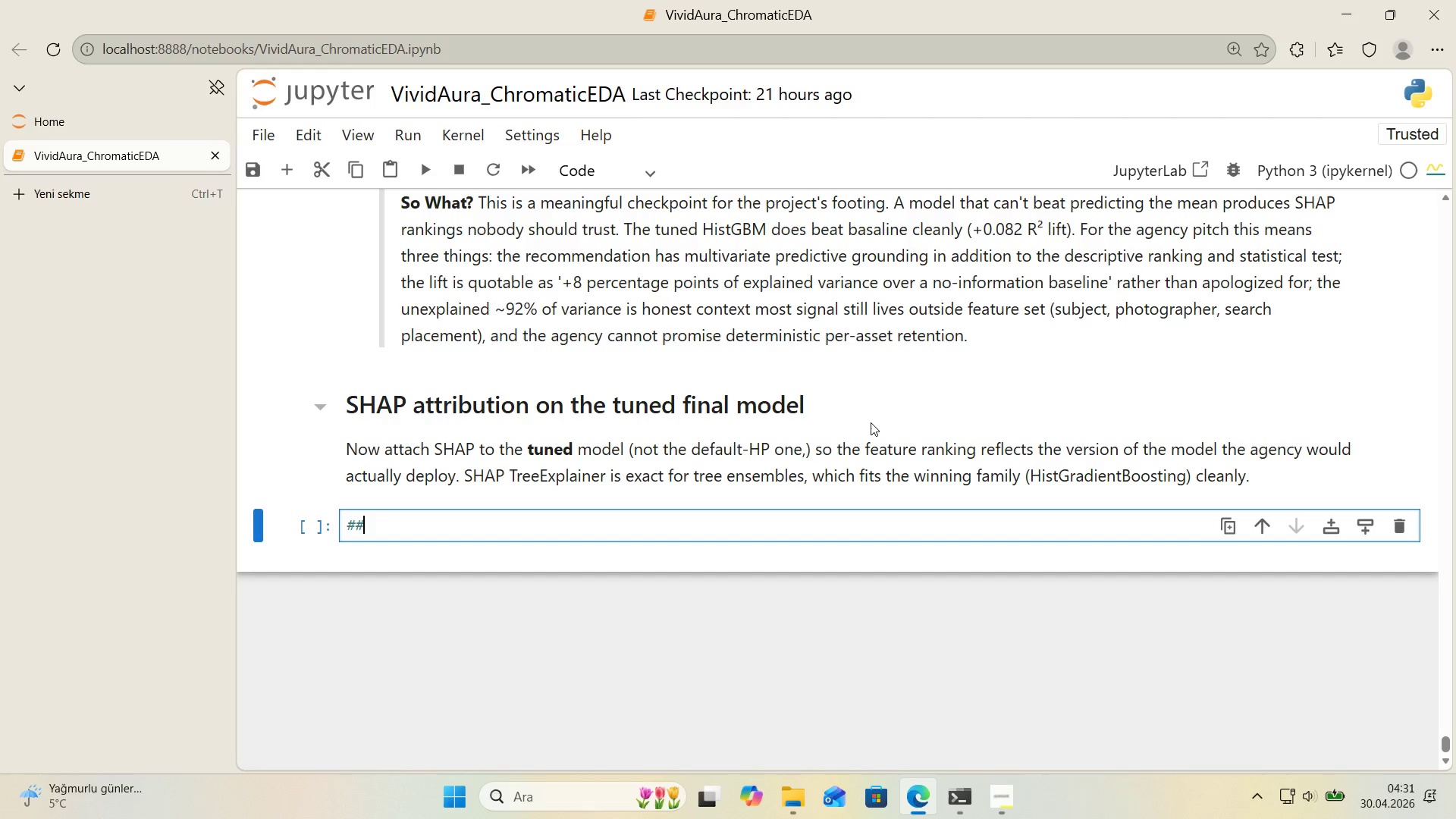 
key(Backspace)
 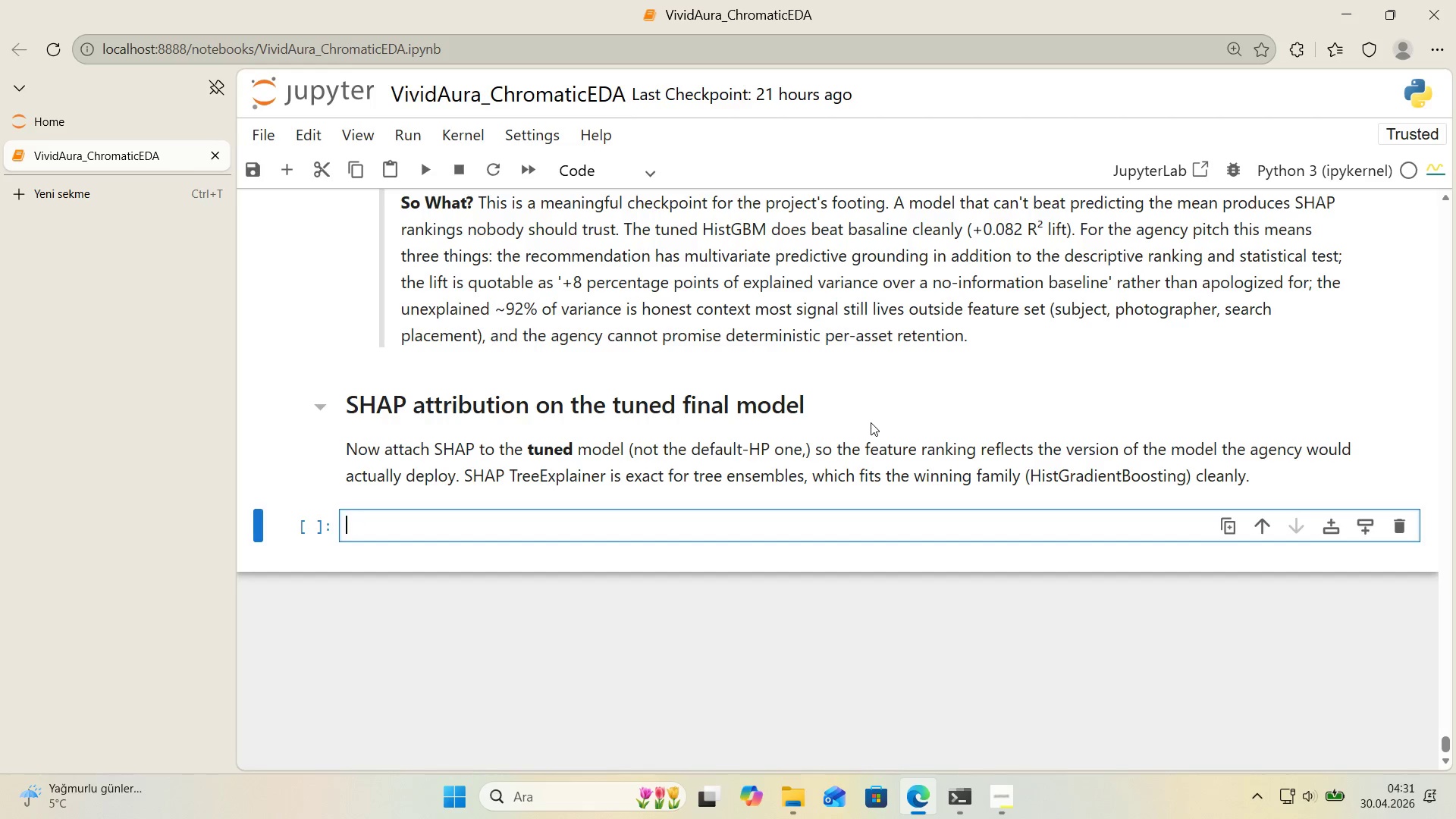 
key(Backspace)
 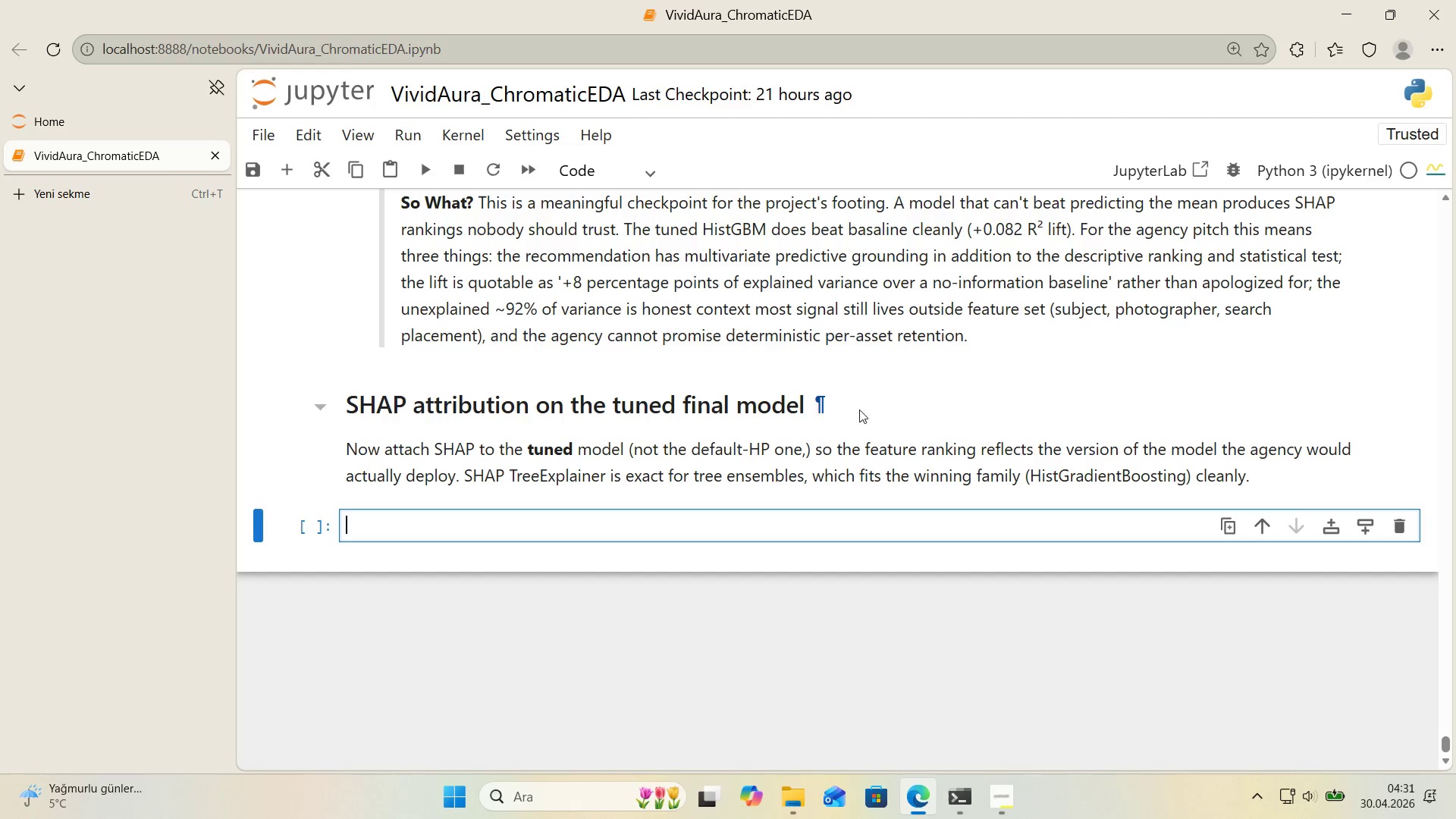 
wait(5.5)
 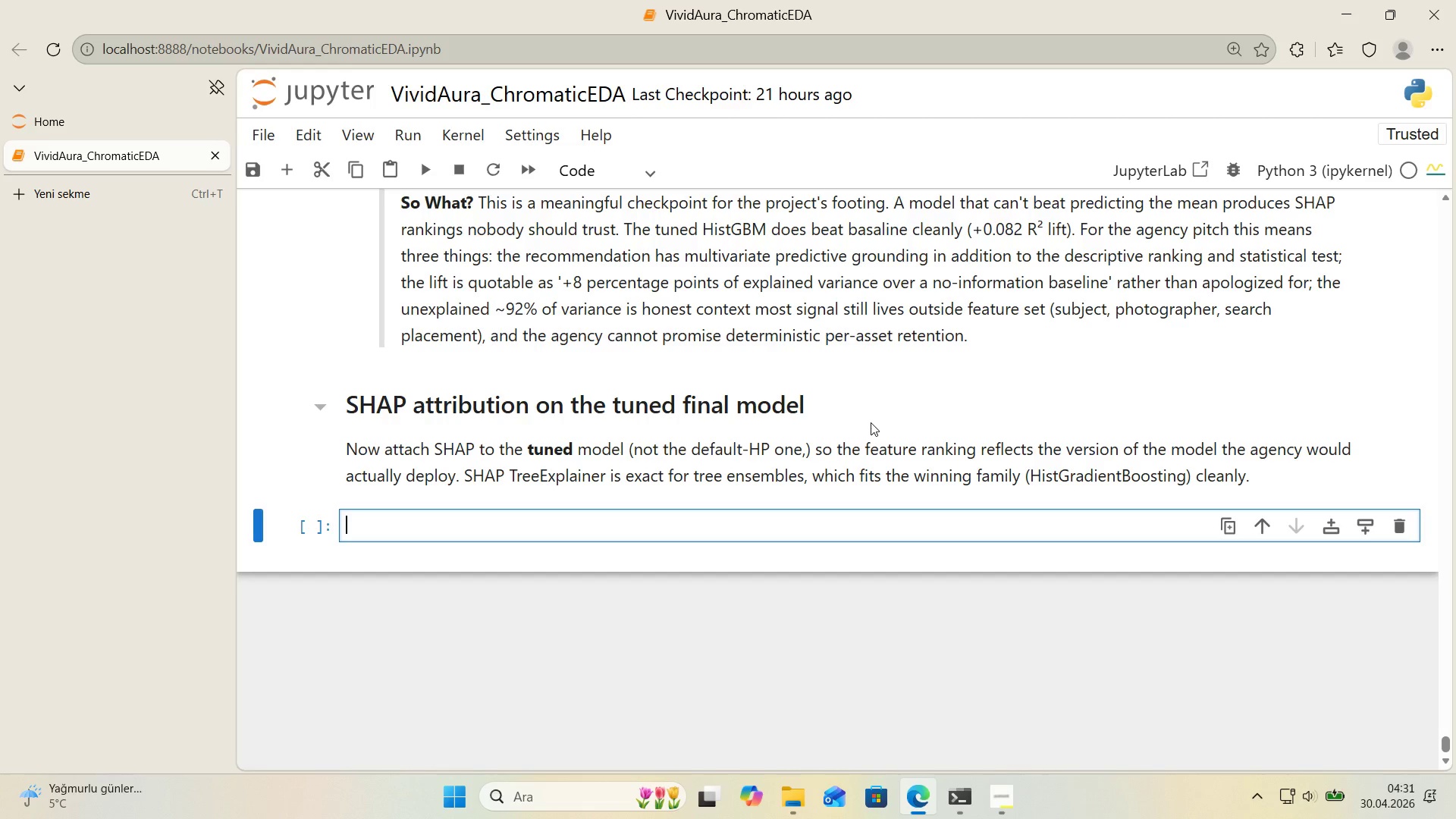 
left_click([99, 190])
 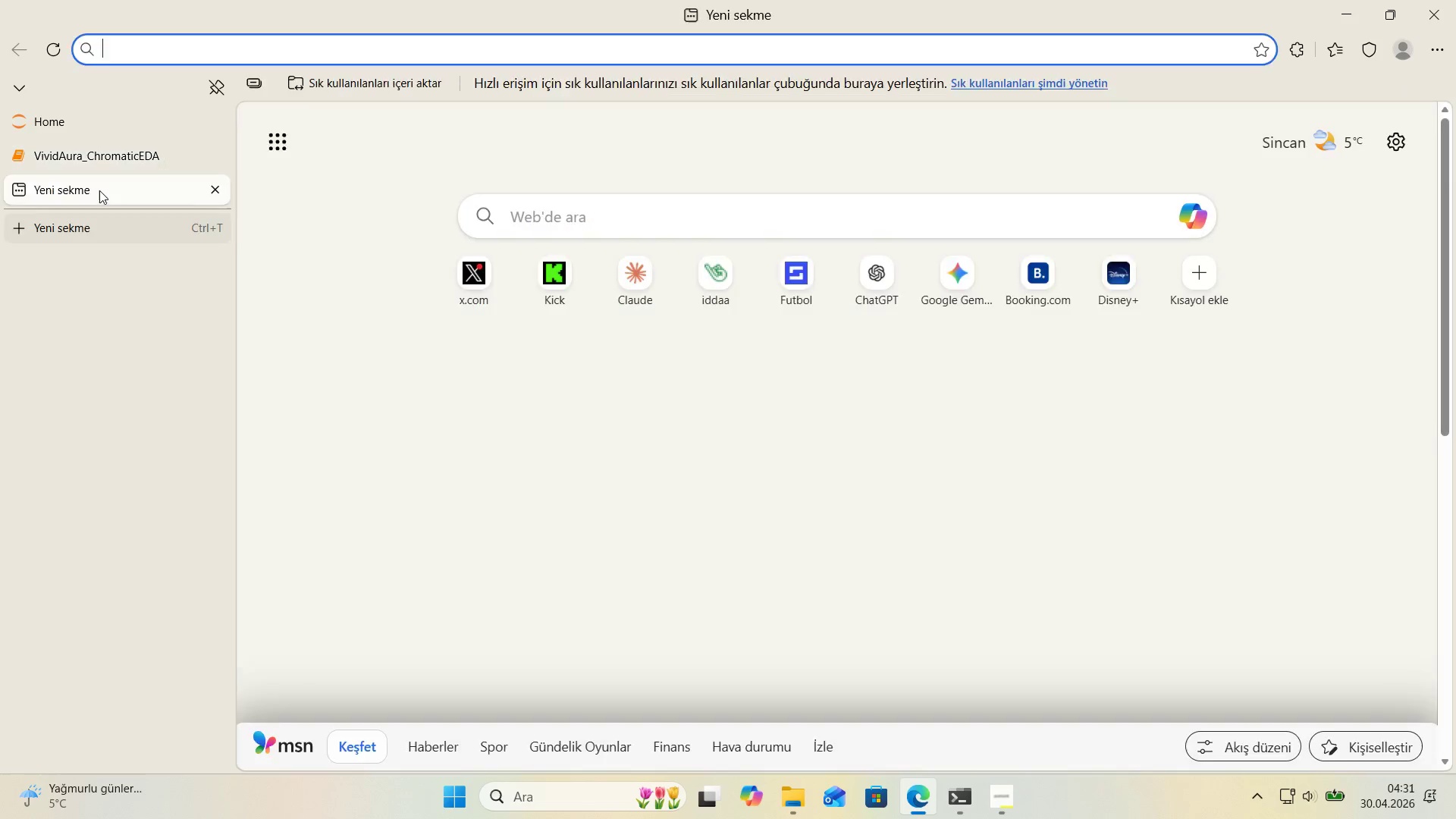 
type(shap att)
key(Backspace)
key(Backspace)
type(ttr)
 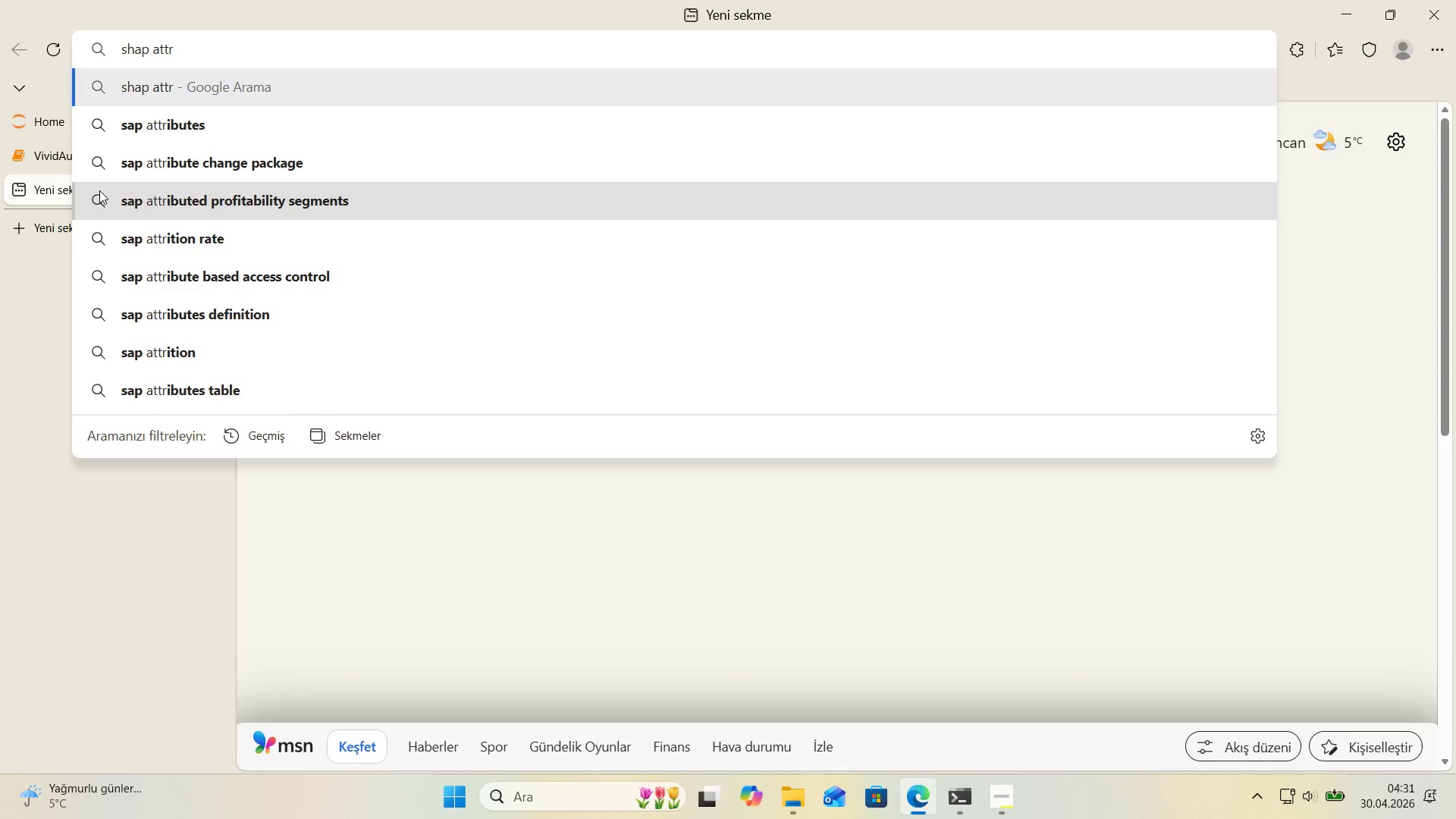 
key(ArrowDown)
 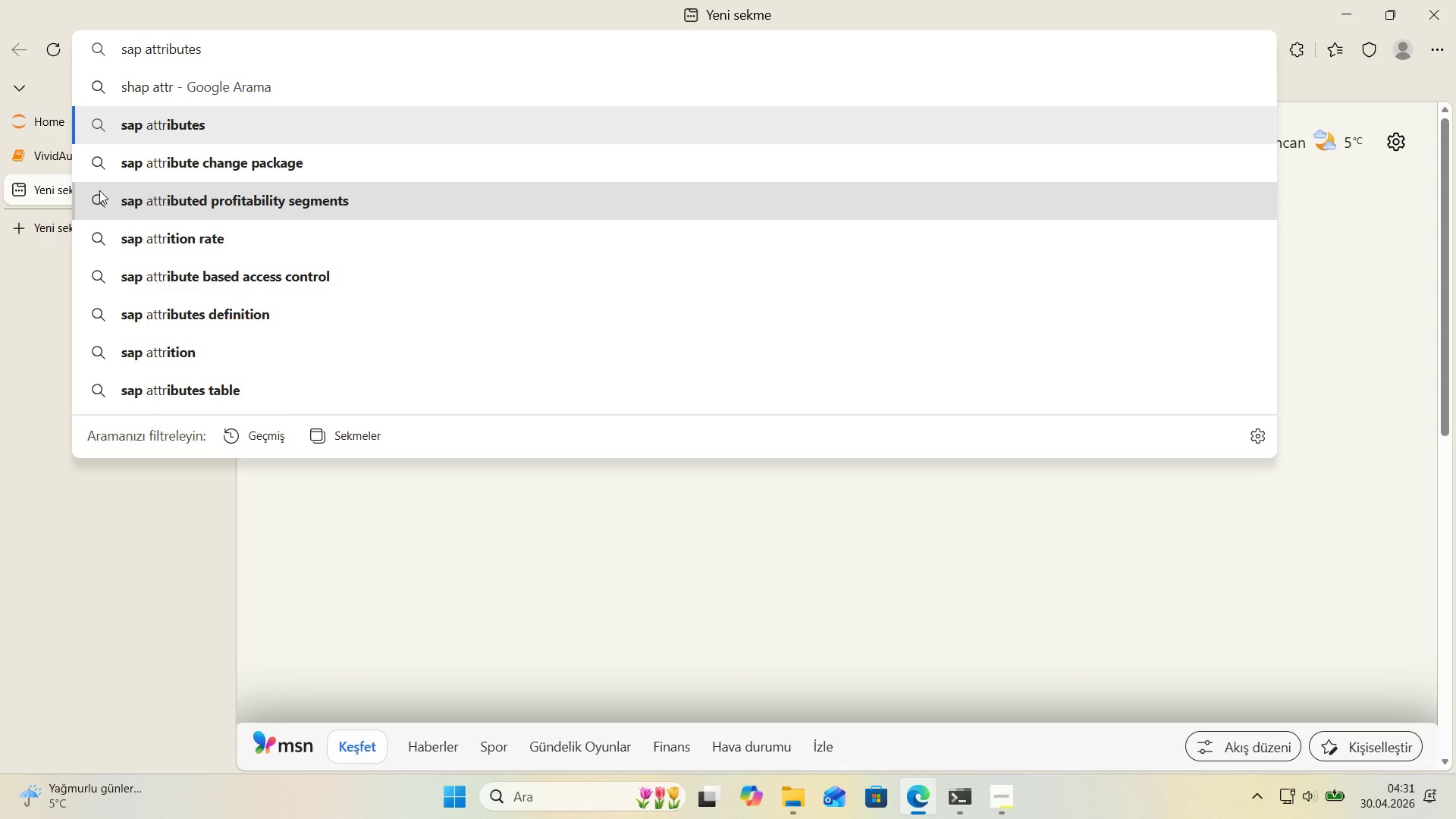 
key(Enter)
 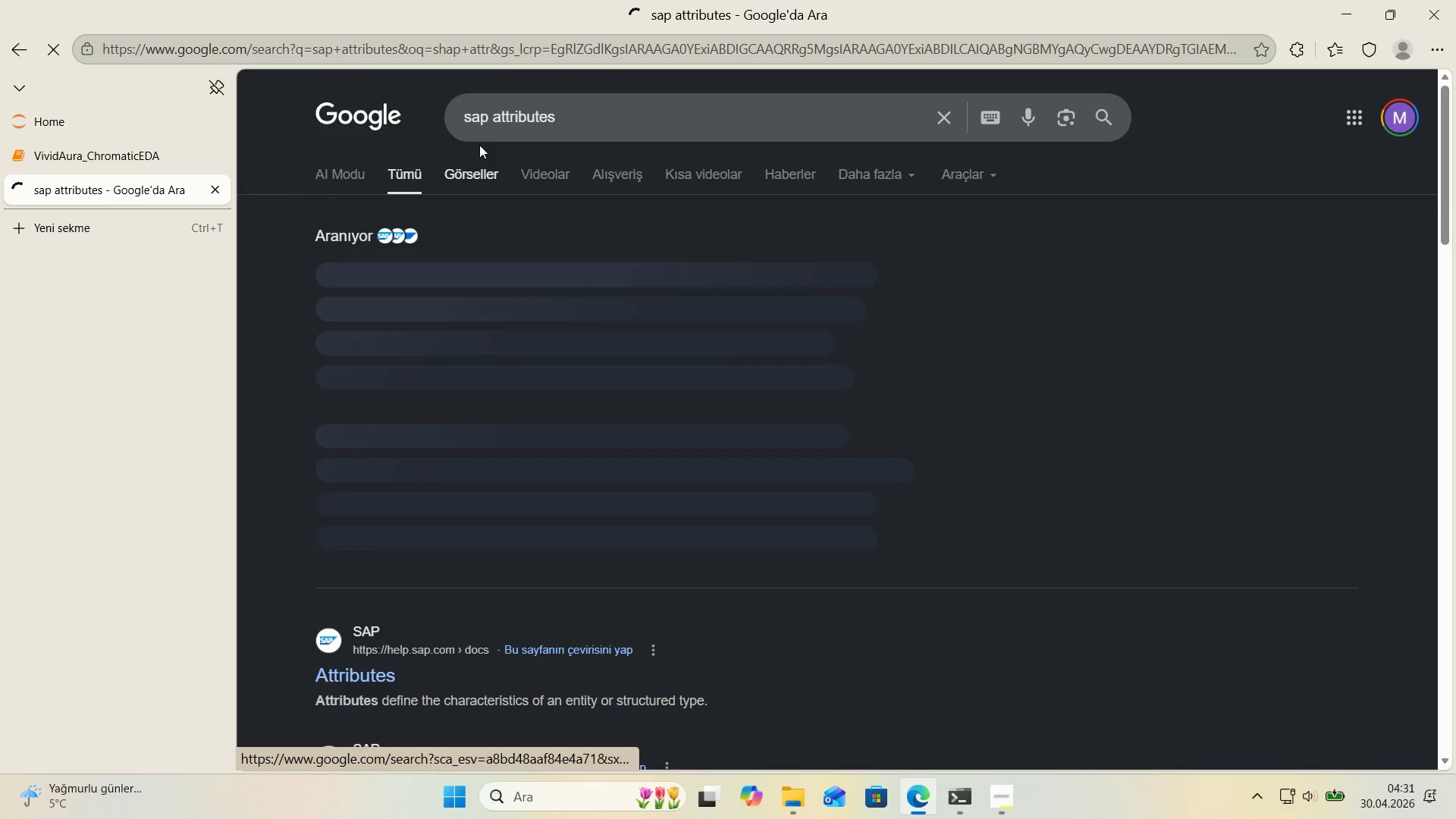 
left_click([472, 124])
 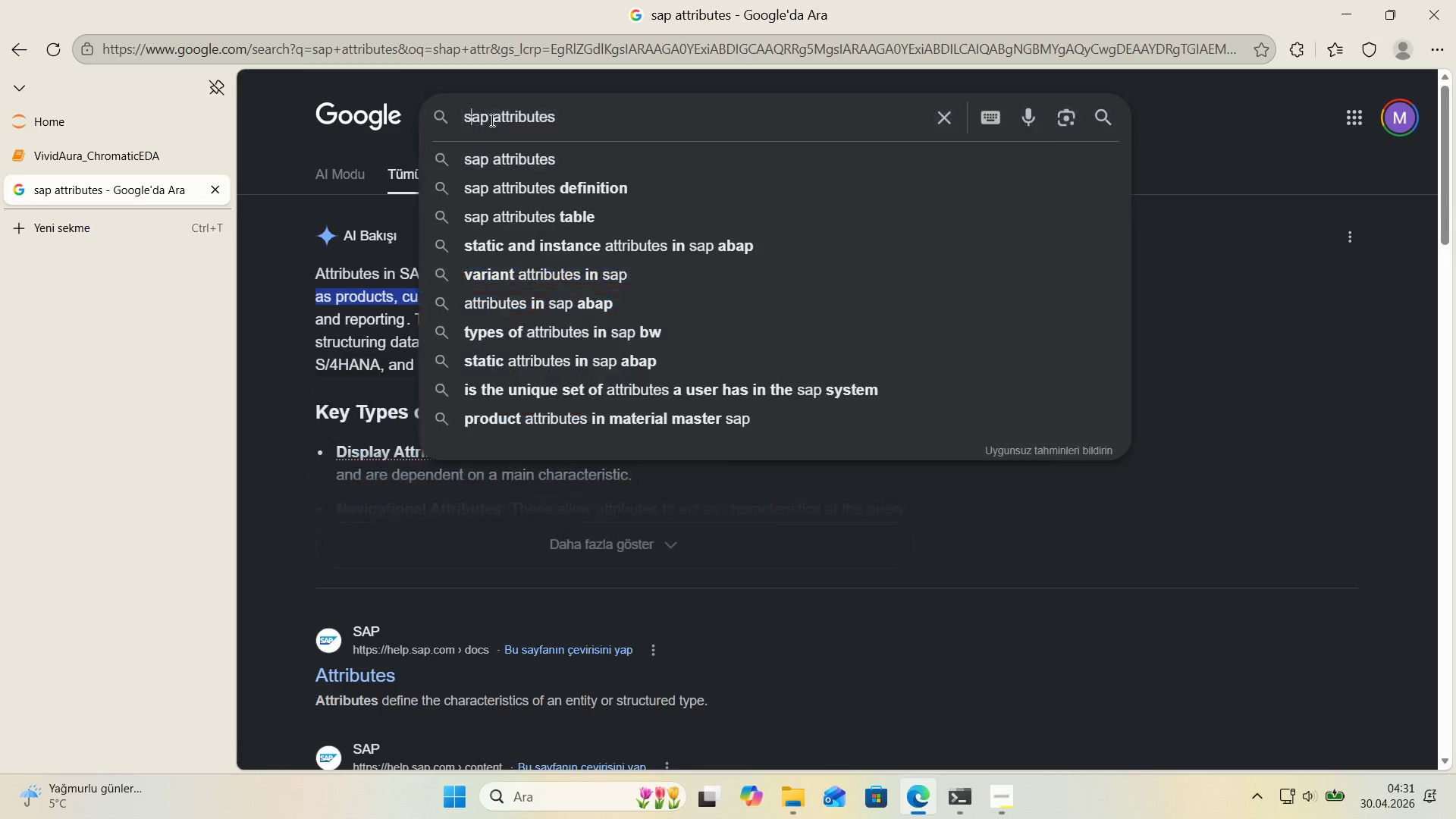 
key(H)
 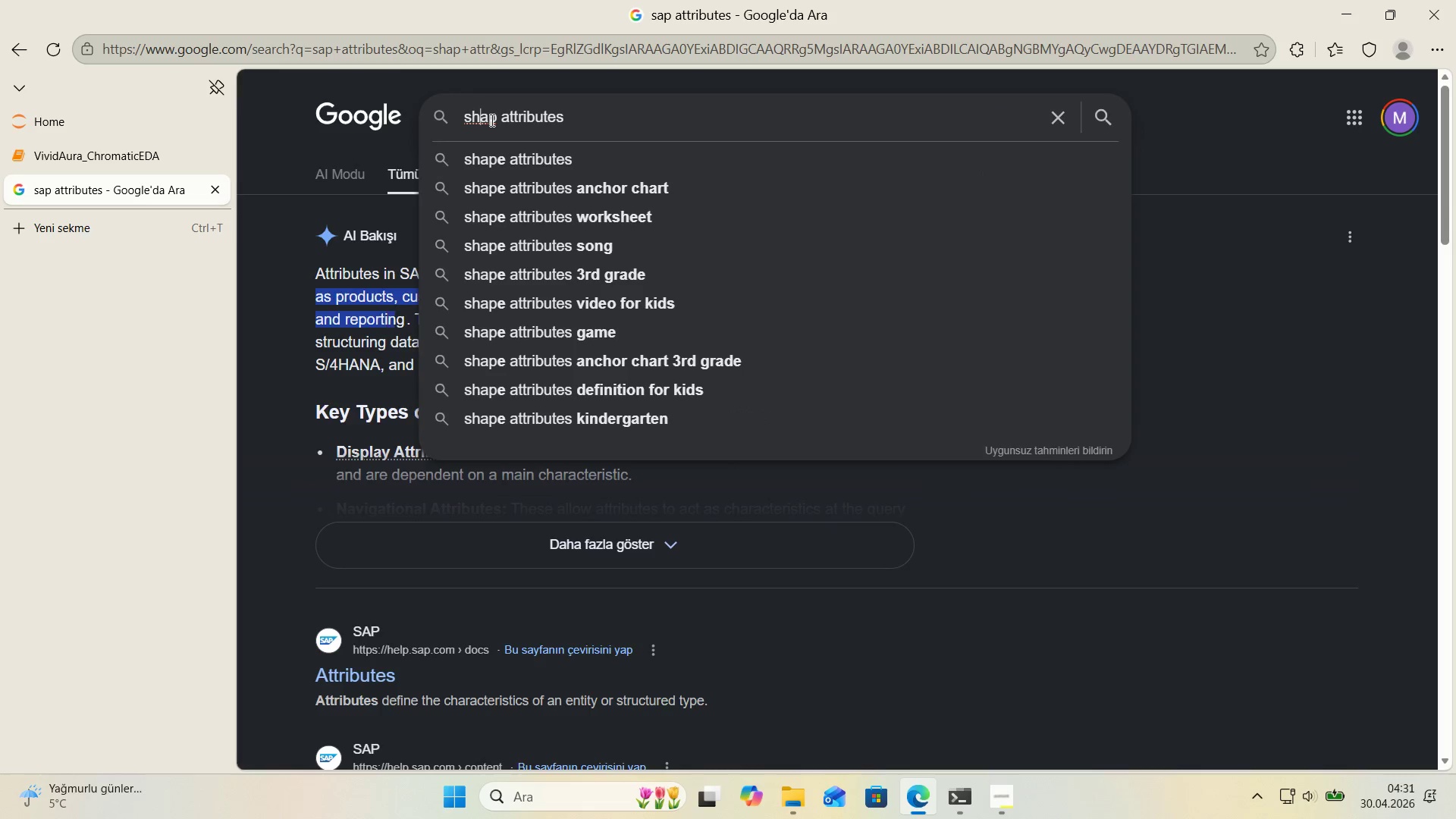 
key(Enter)
 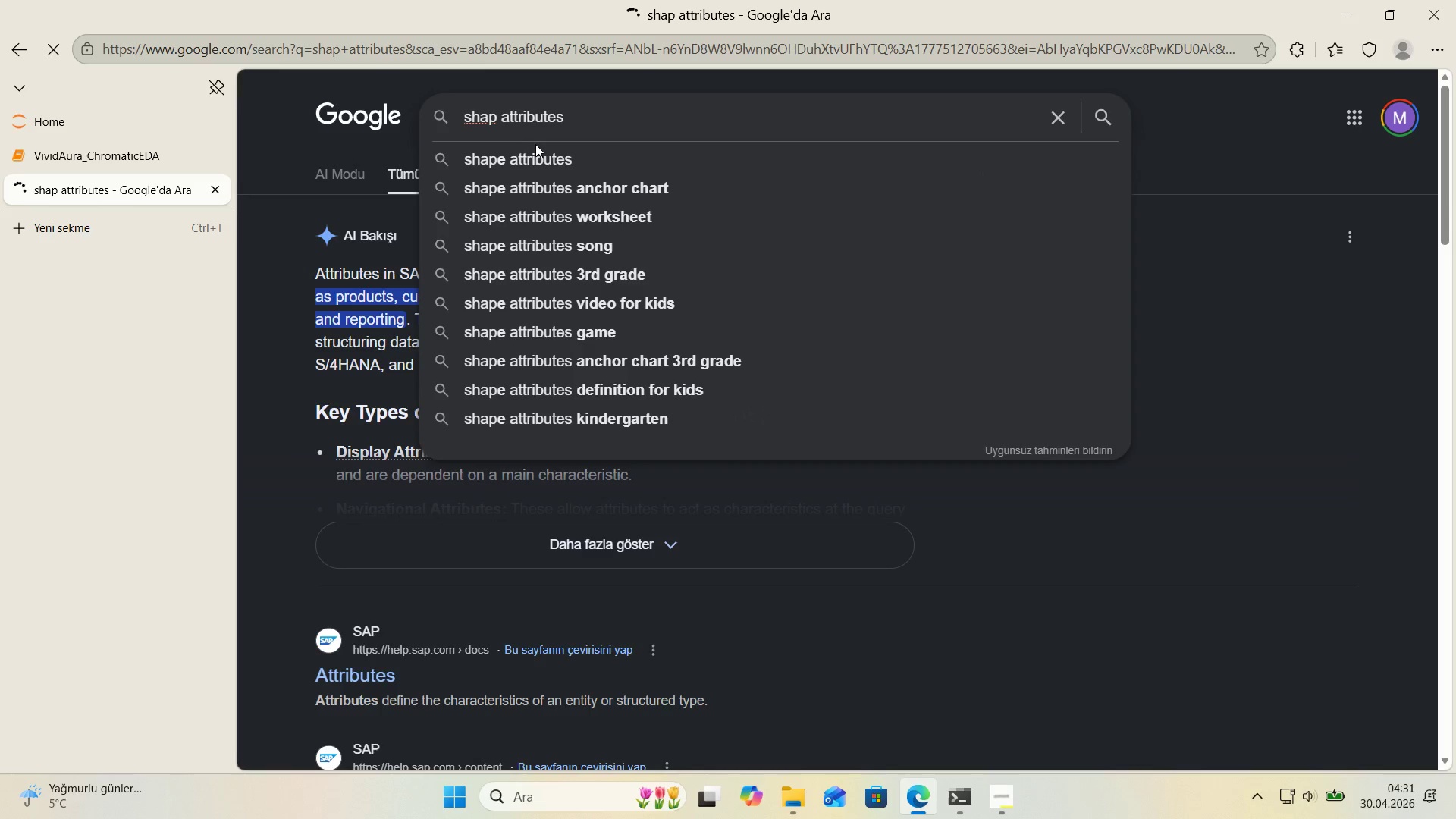 
left_click([353, 51])
 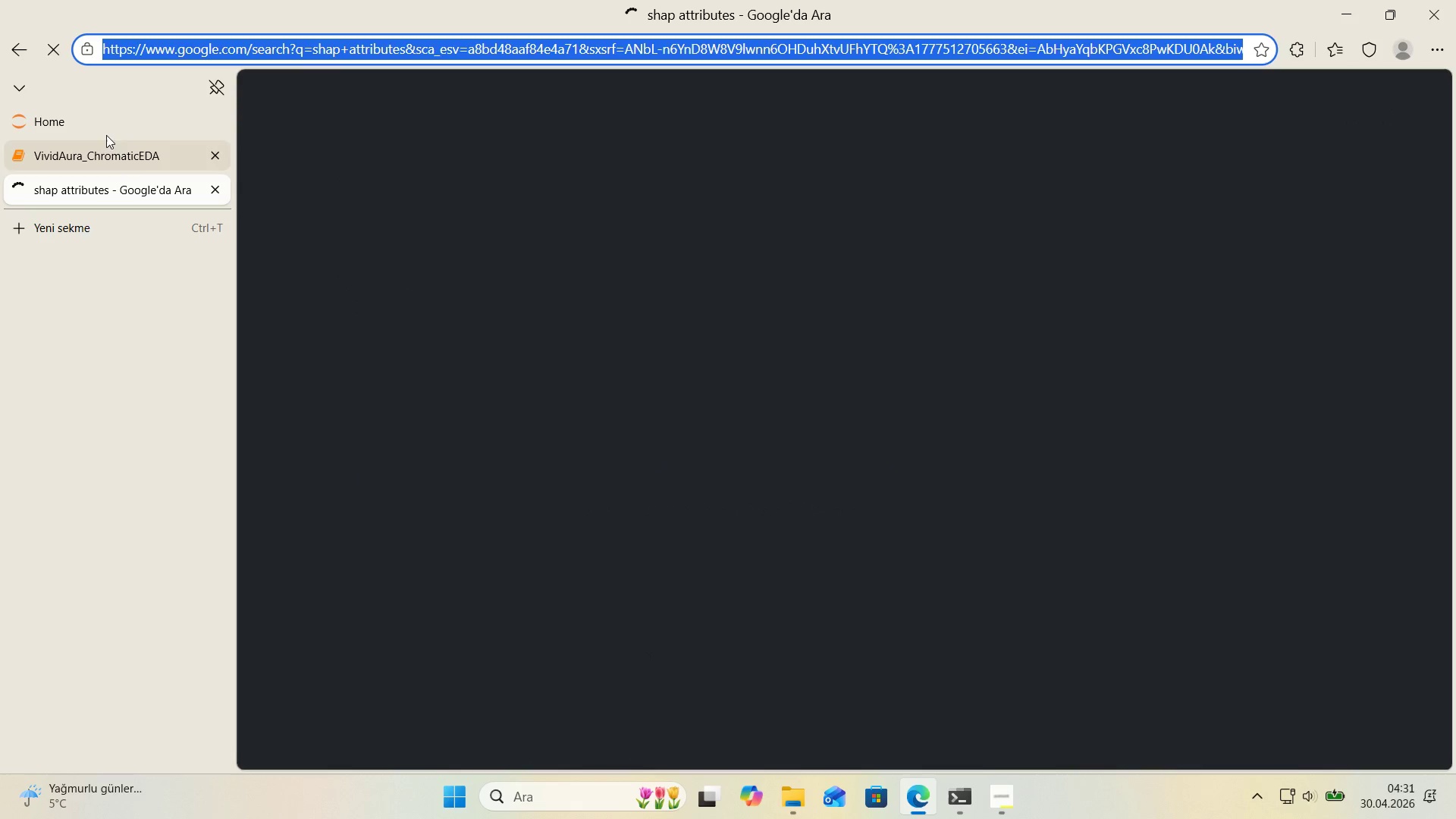 
left_click_drag(start_coordinate=[11, 36], to_coordinate=[14, 40])
 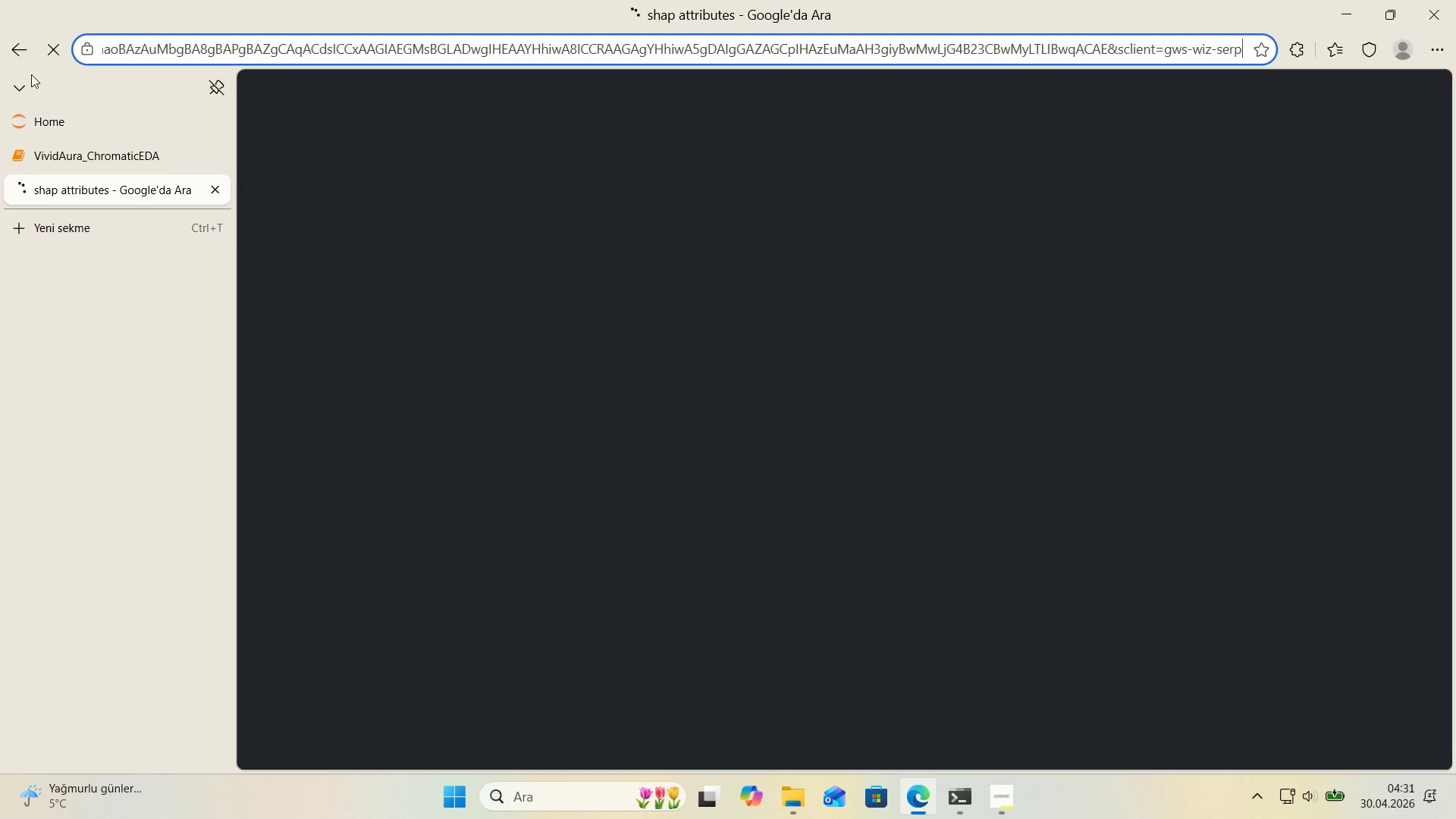 
left_click([218, 189])
 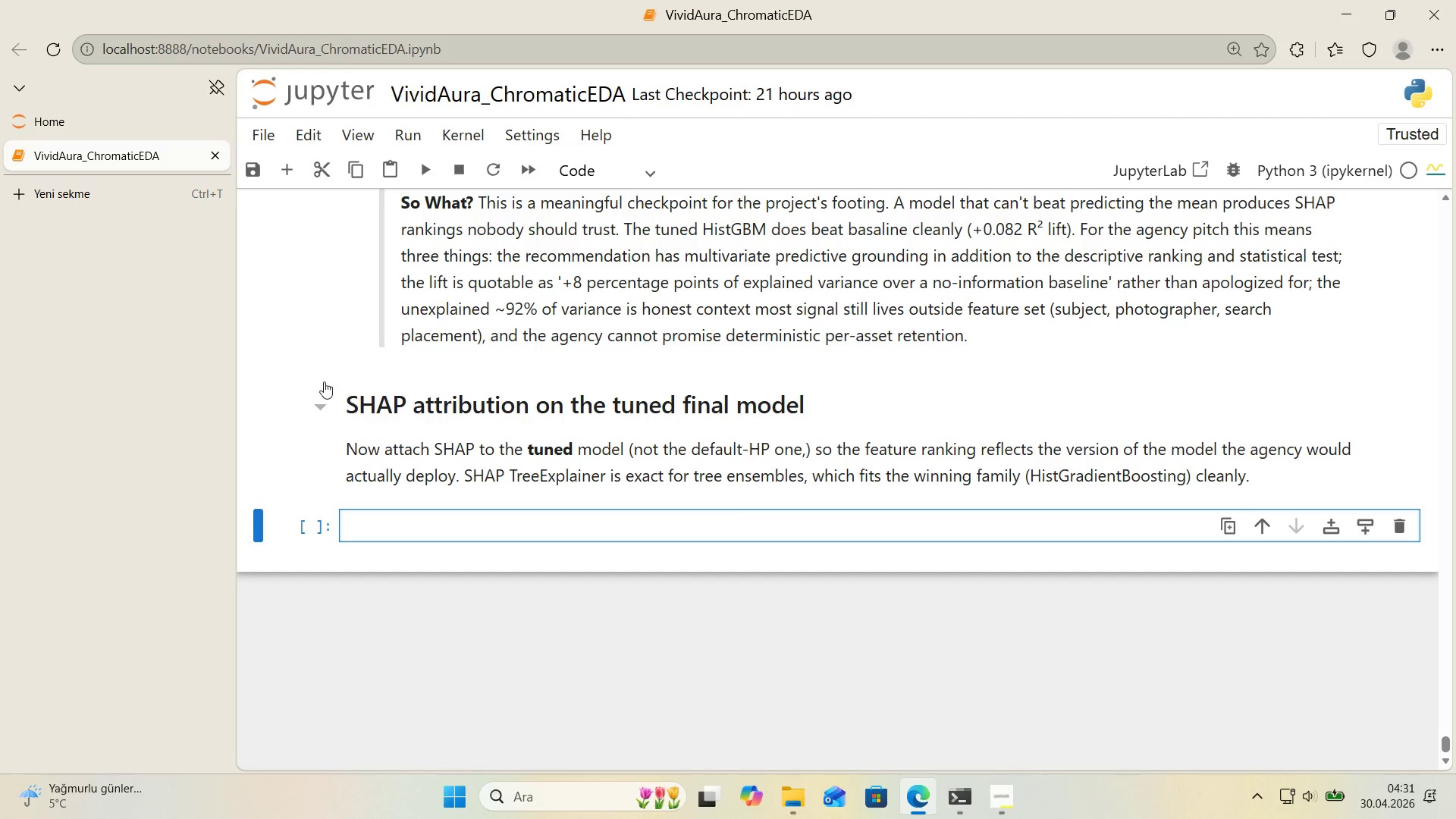 
left_click_drag(start_coordinate=[344, 402], to_coordinate=[527, 414])
 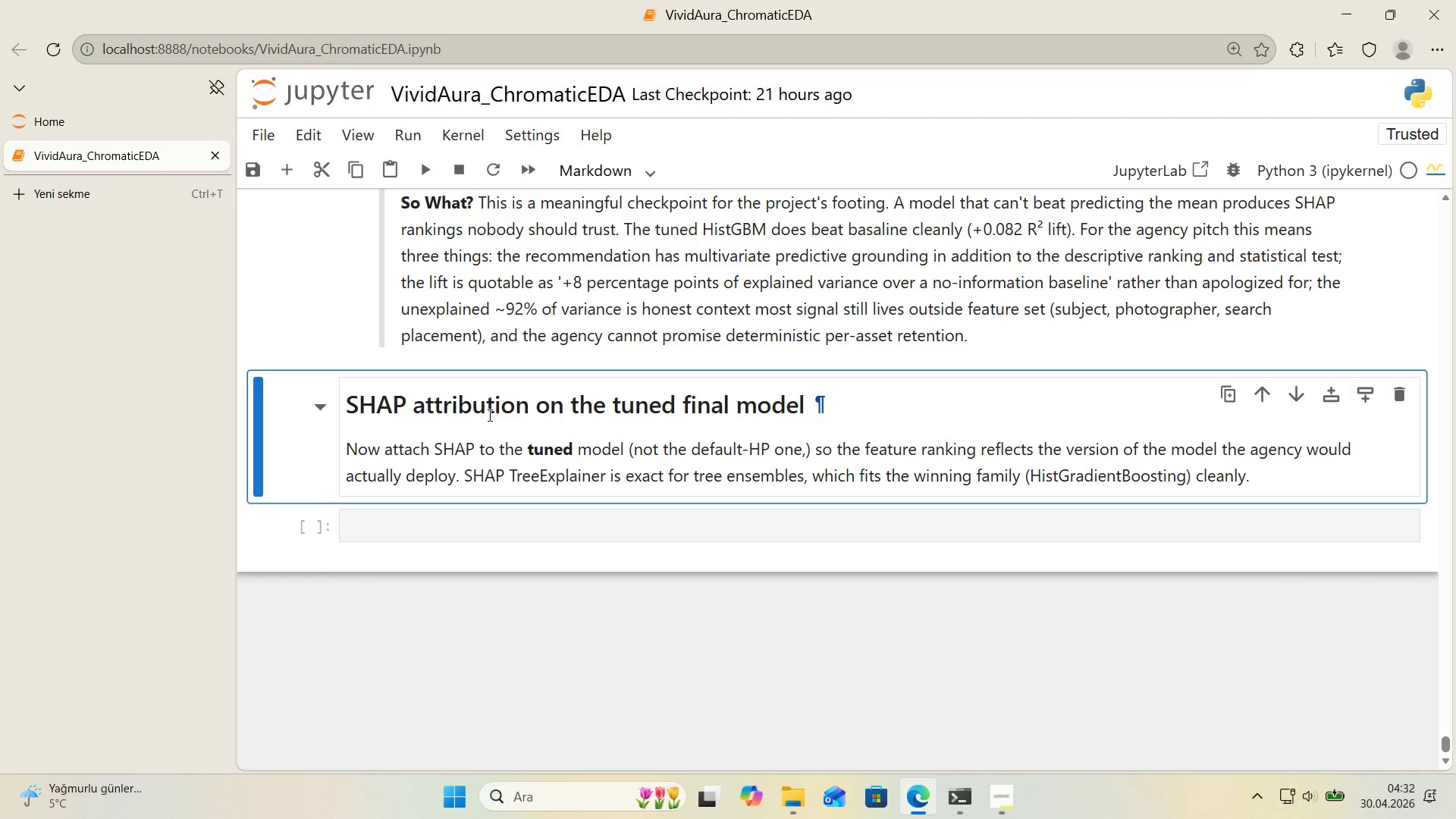 
key(Control+ControlLeft)
 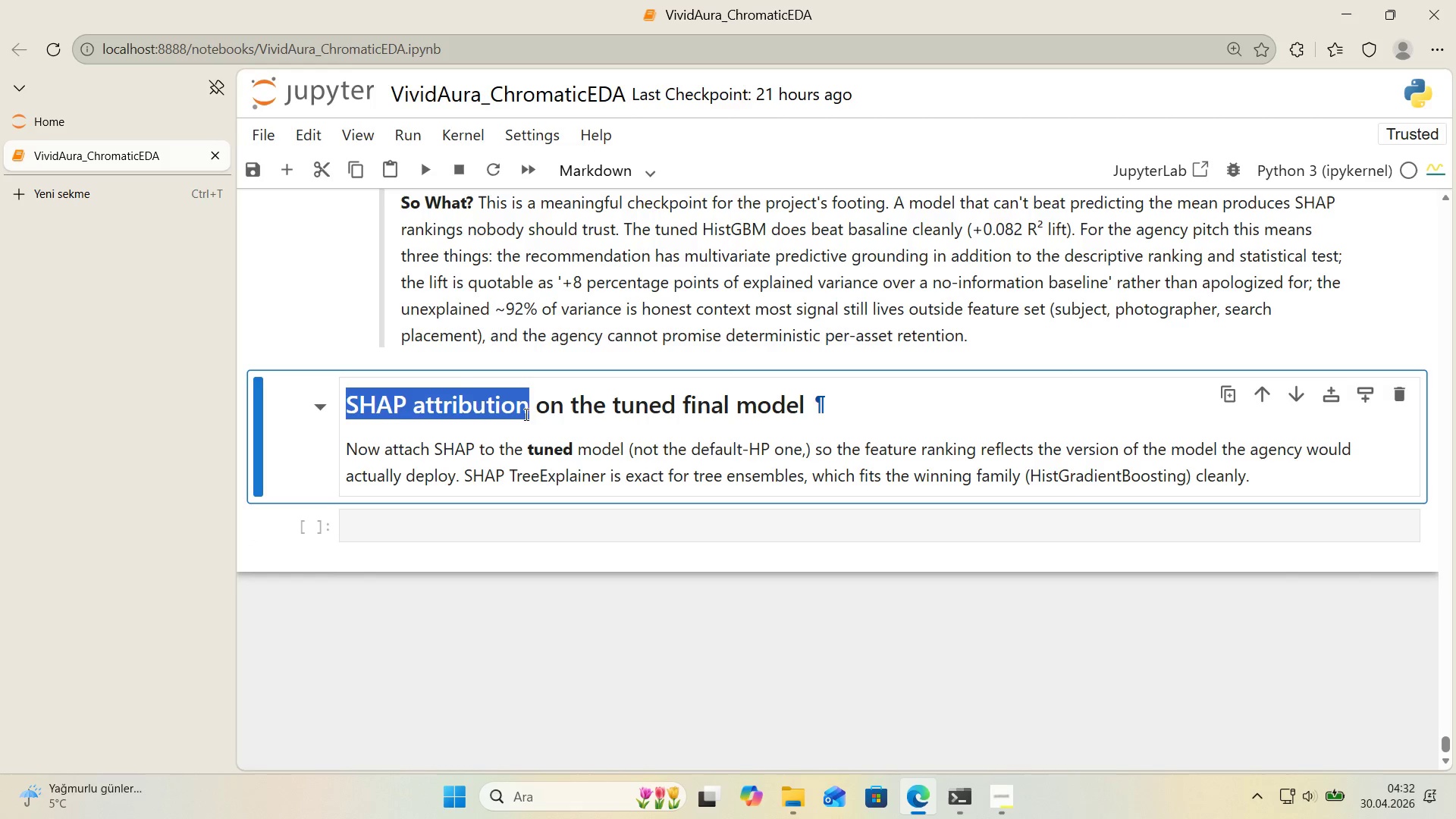 
key(Control+C)
 